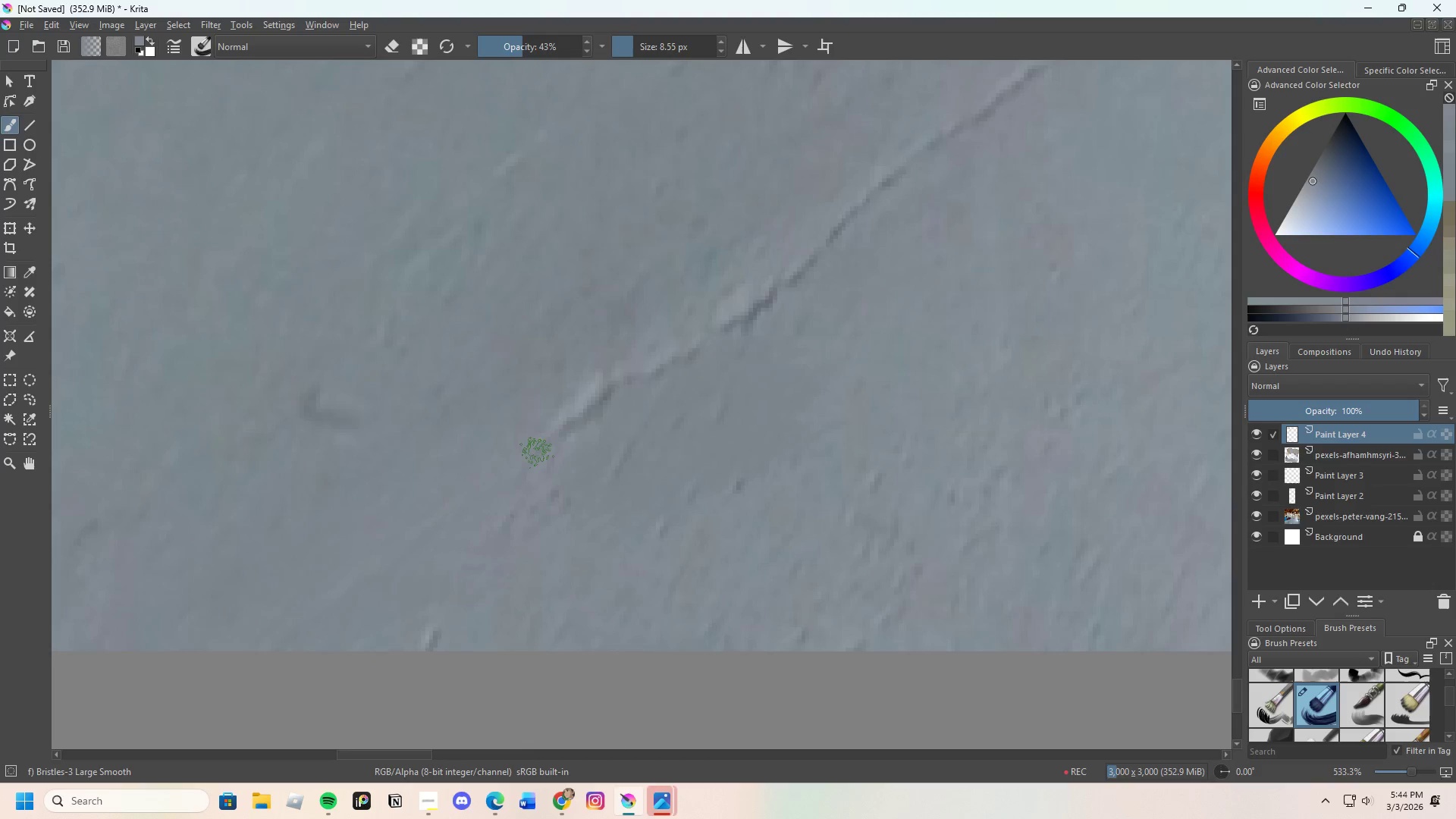 
left_click_drag(start_coordinate=[537, 457], to_coordinate=[530, 472])
 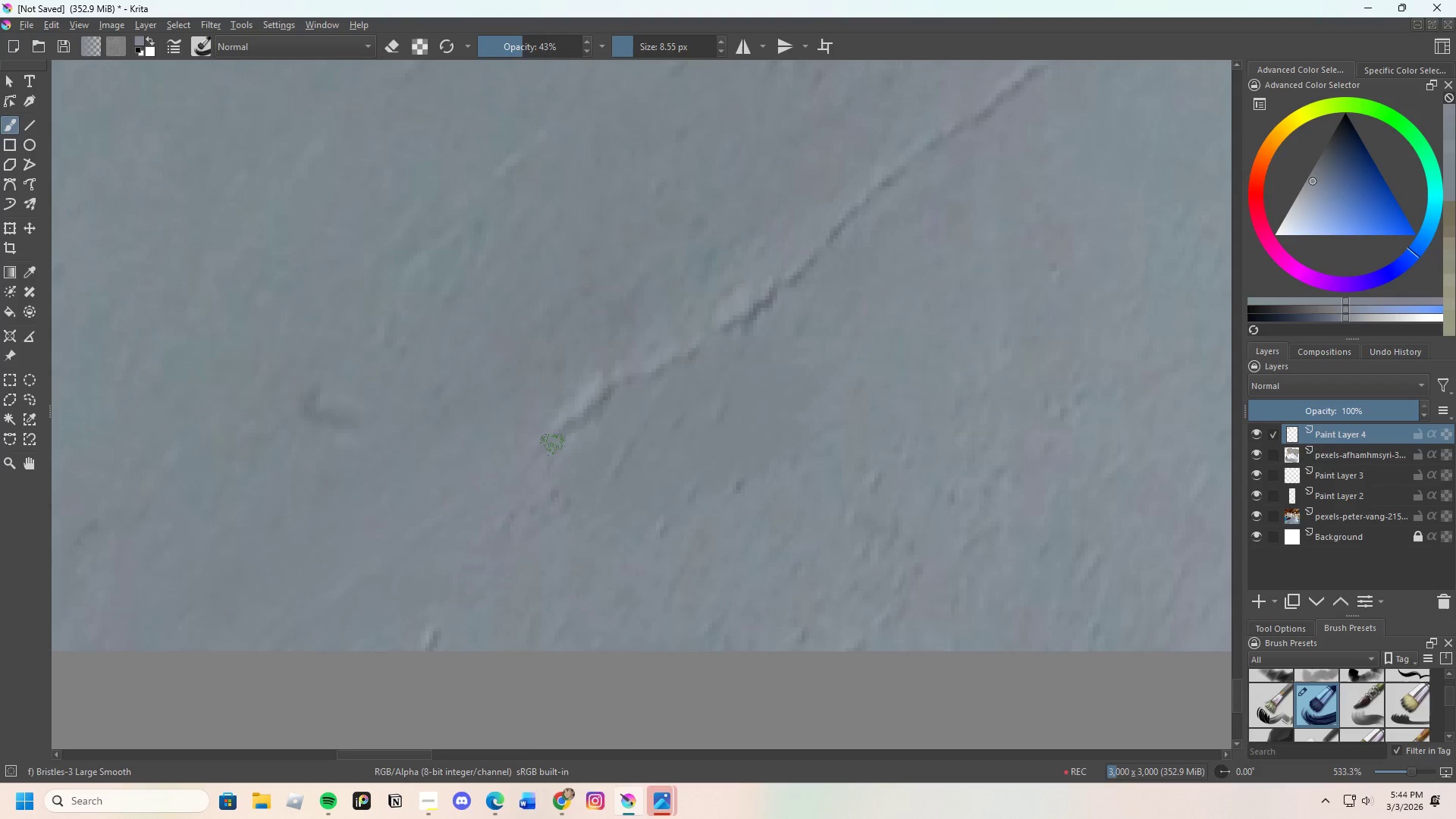 
left_click_drag(start_coordinate=[549, 446], to_coordinate=[557, 435])
 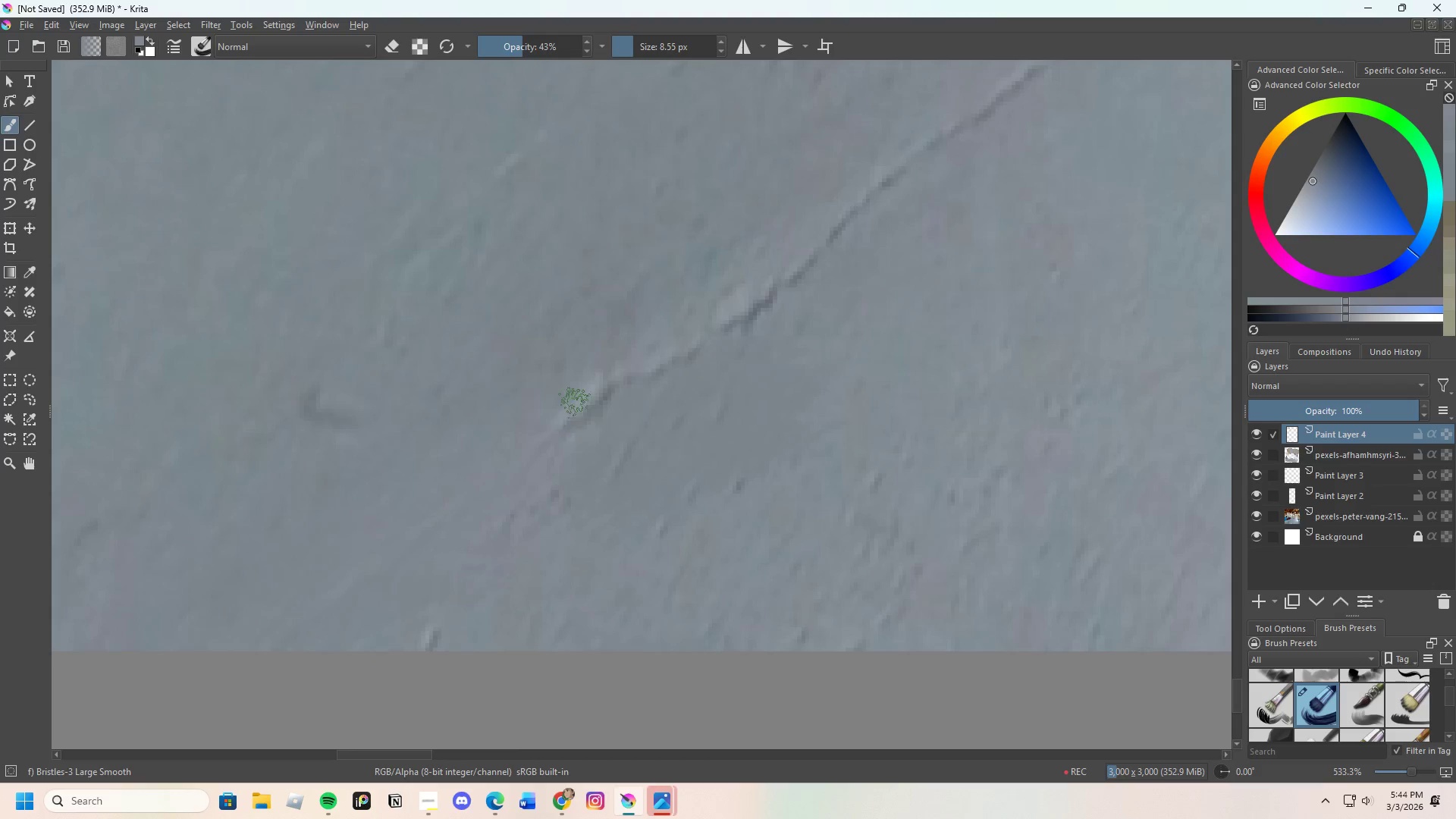 
left_click_drag(start_coordinate=[571, 410], to_coordinate=[569, 421])
 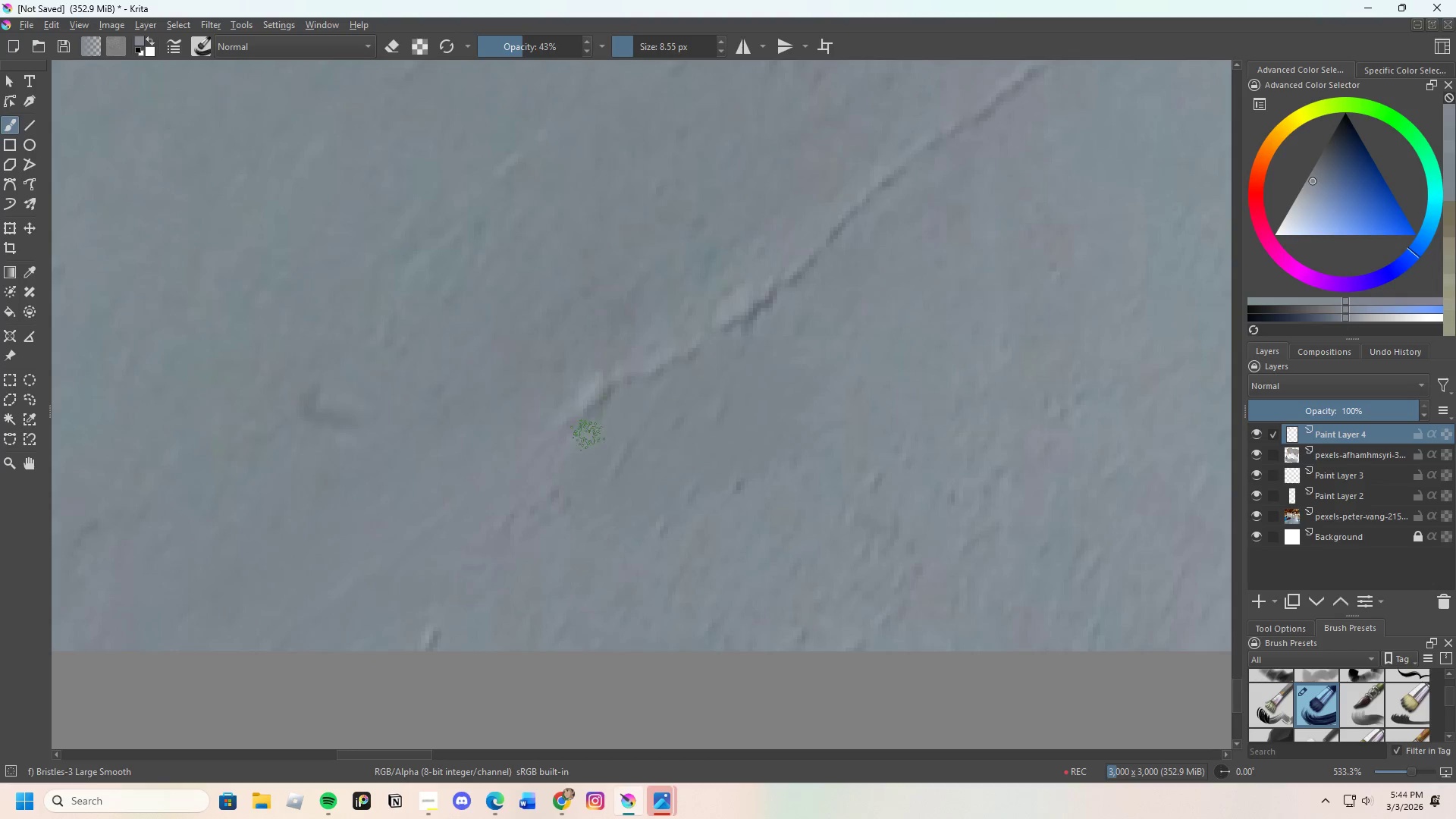 
hold_key(key=ControlLeft, duration=0.33)
triple_click([592, 450])
 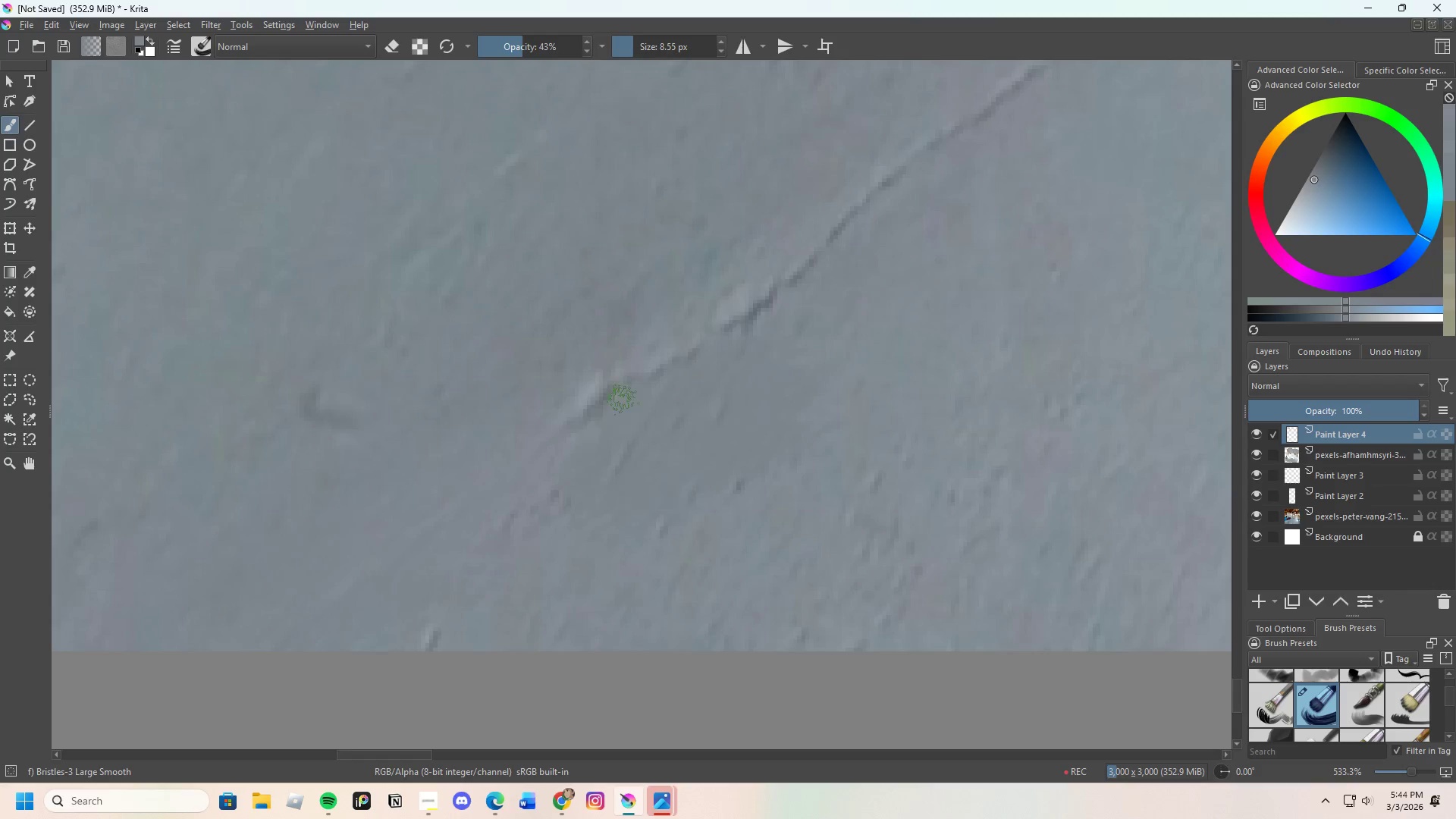 
left_click_drag(start_coordinate=[602, 412], to_coordinate=[544, 438])
 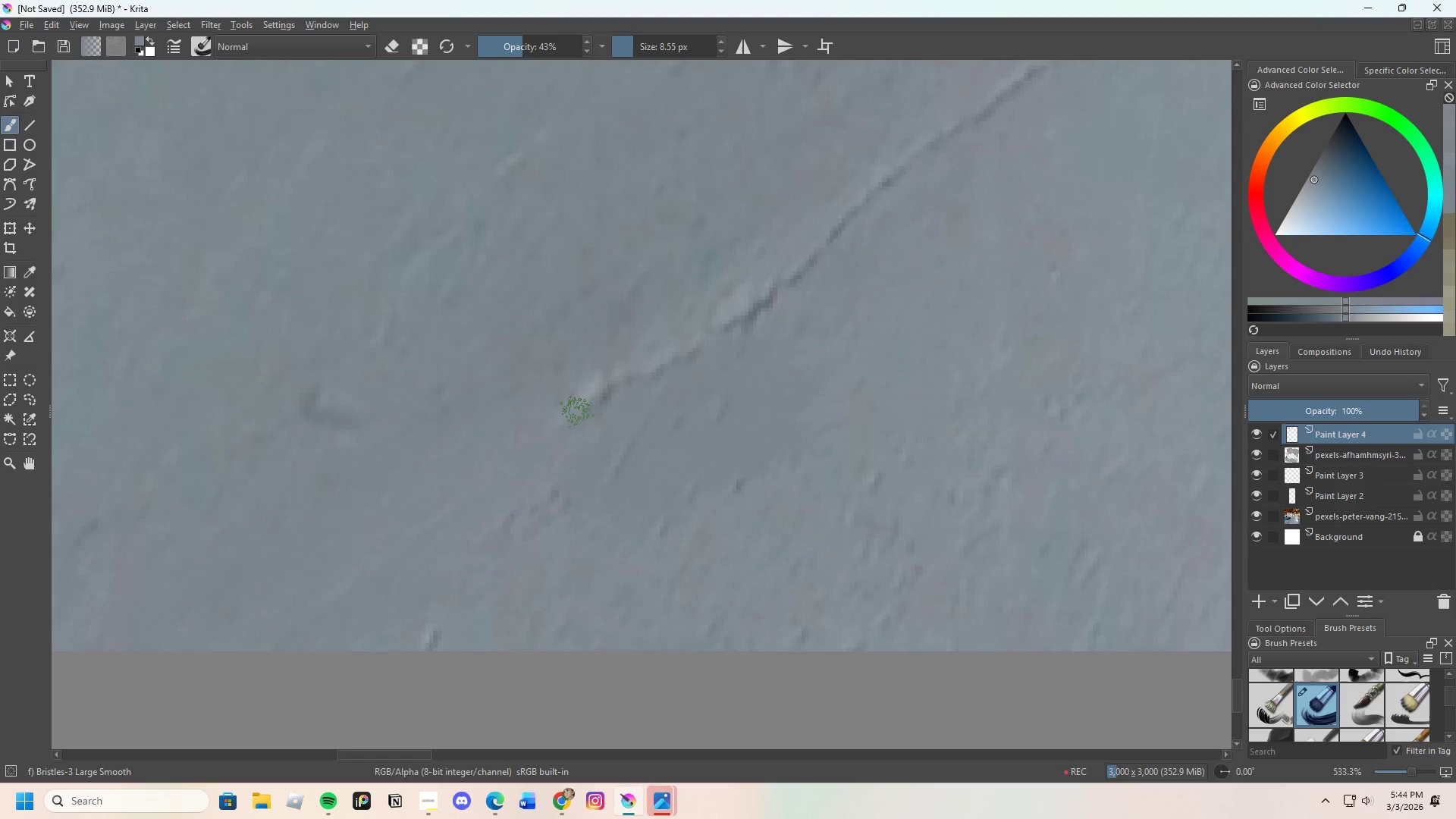 
left_click_drag(start_coordinate=[570, 421], to_coordinate=[582, 420])
 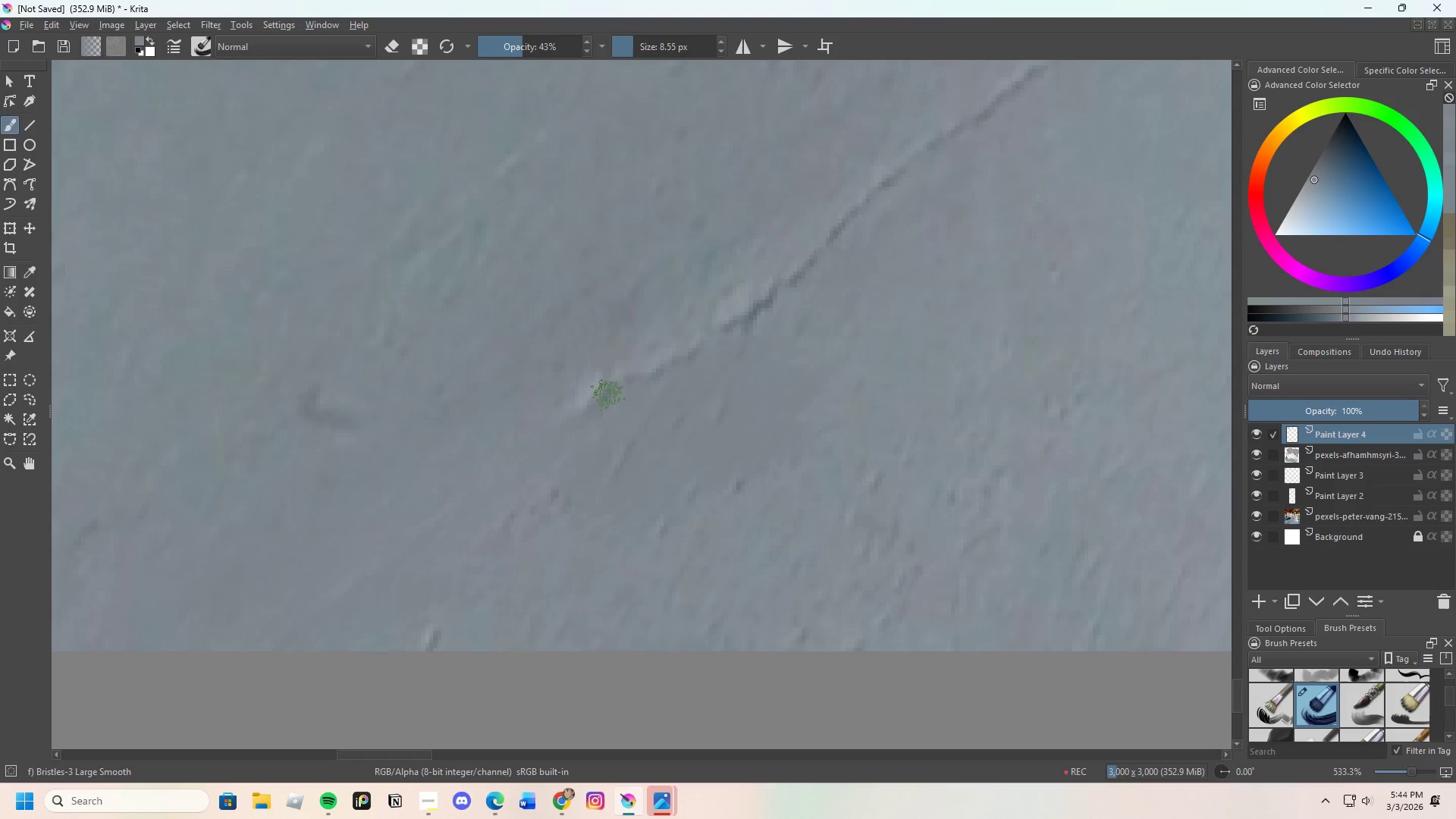 
left_click_drag(start_coordinate=[600, 401], to_coordinate=[579, 405])
 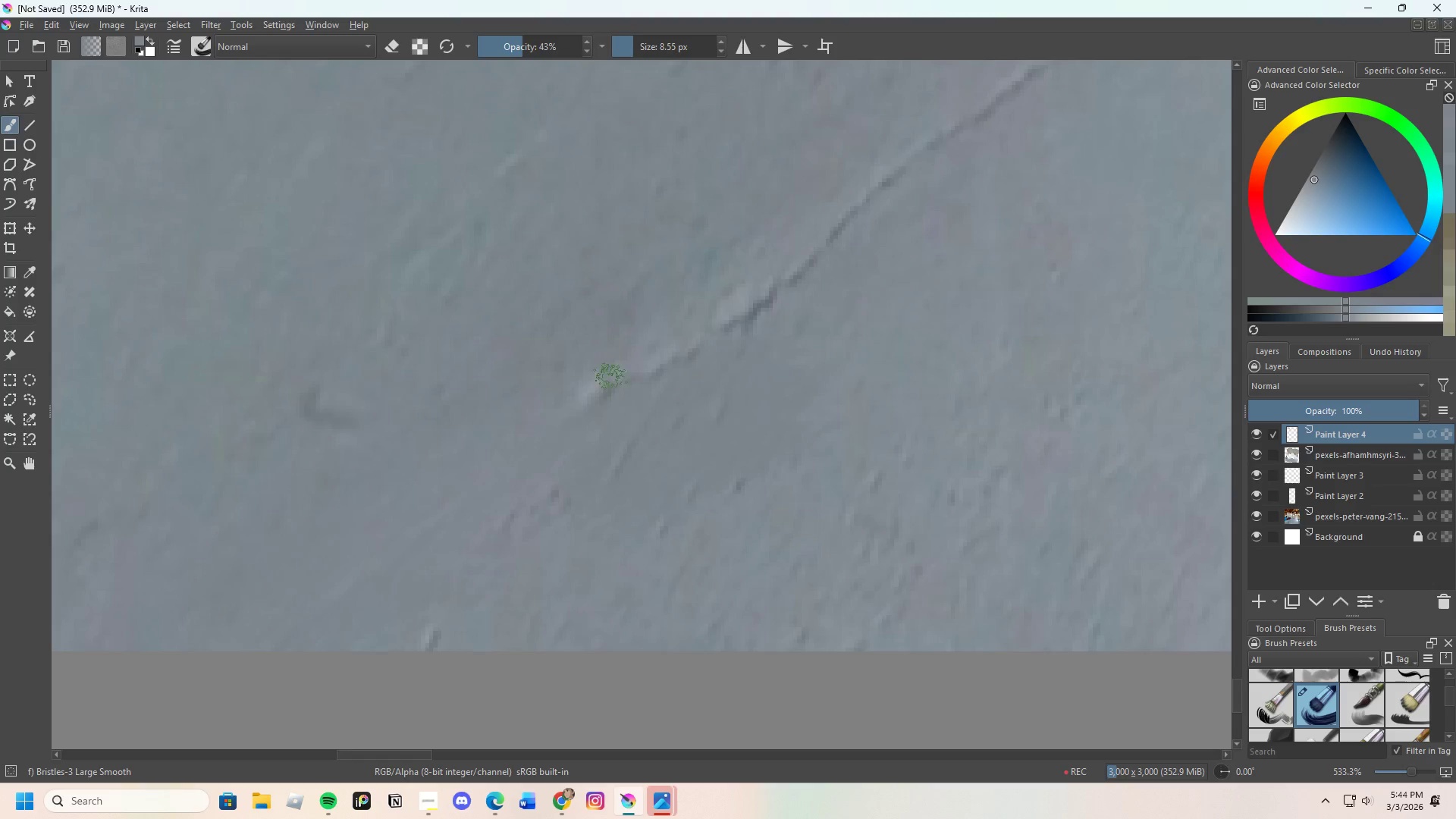 
left_click_drag(start_coordinate=[599, 394], to_coordinate=[588, 402])
 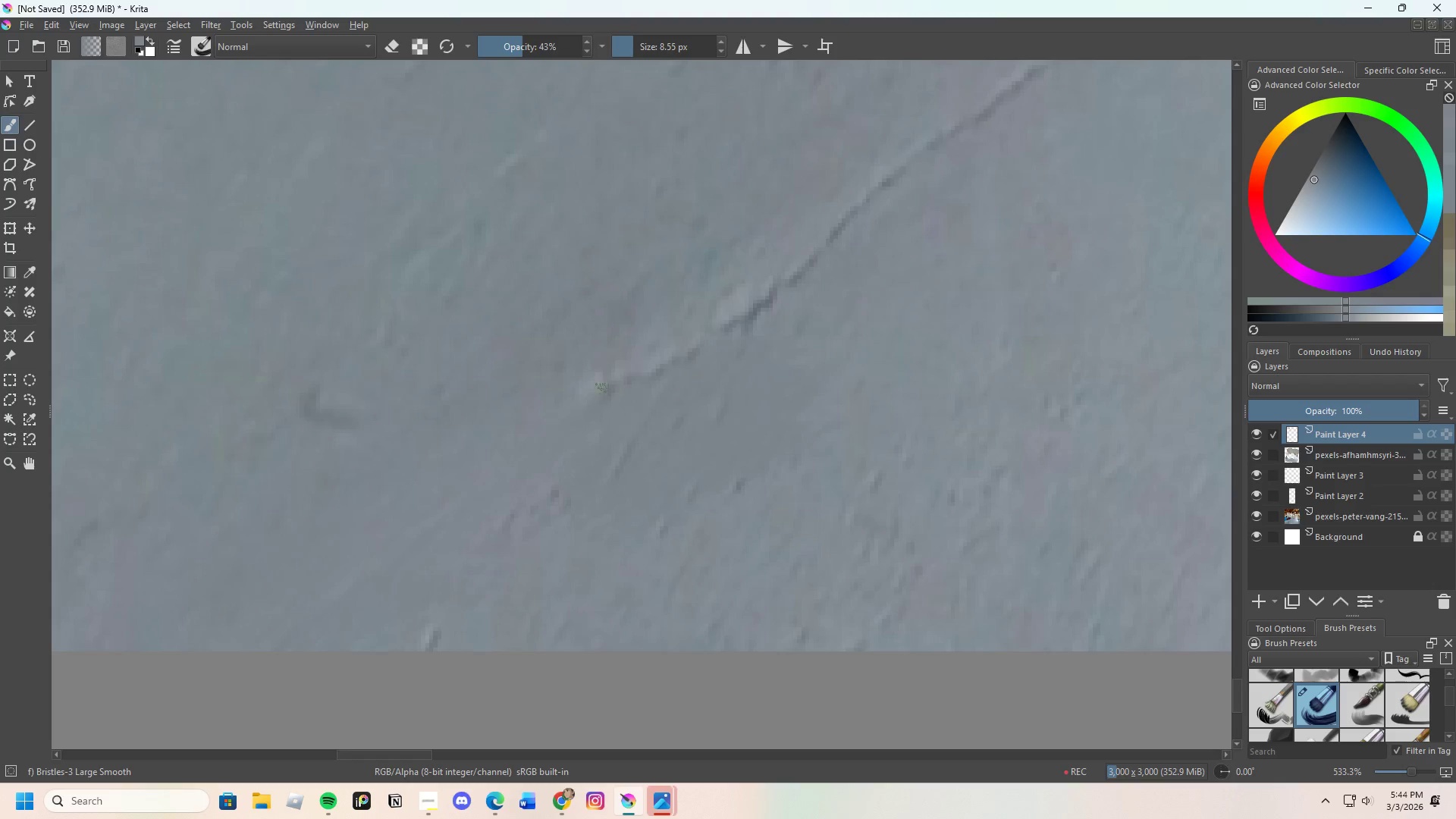 
left_click_drag(start_coordinate=[608, 375], to_coordinate=[647, 359])
 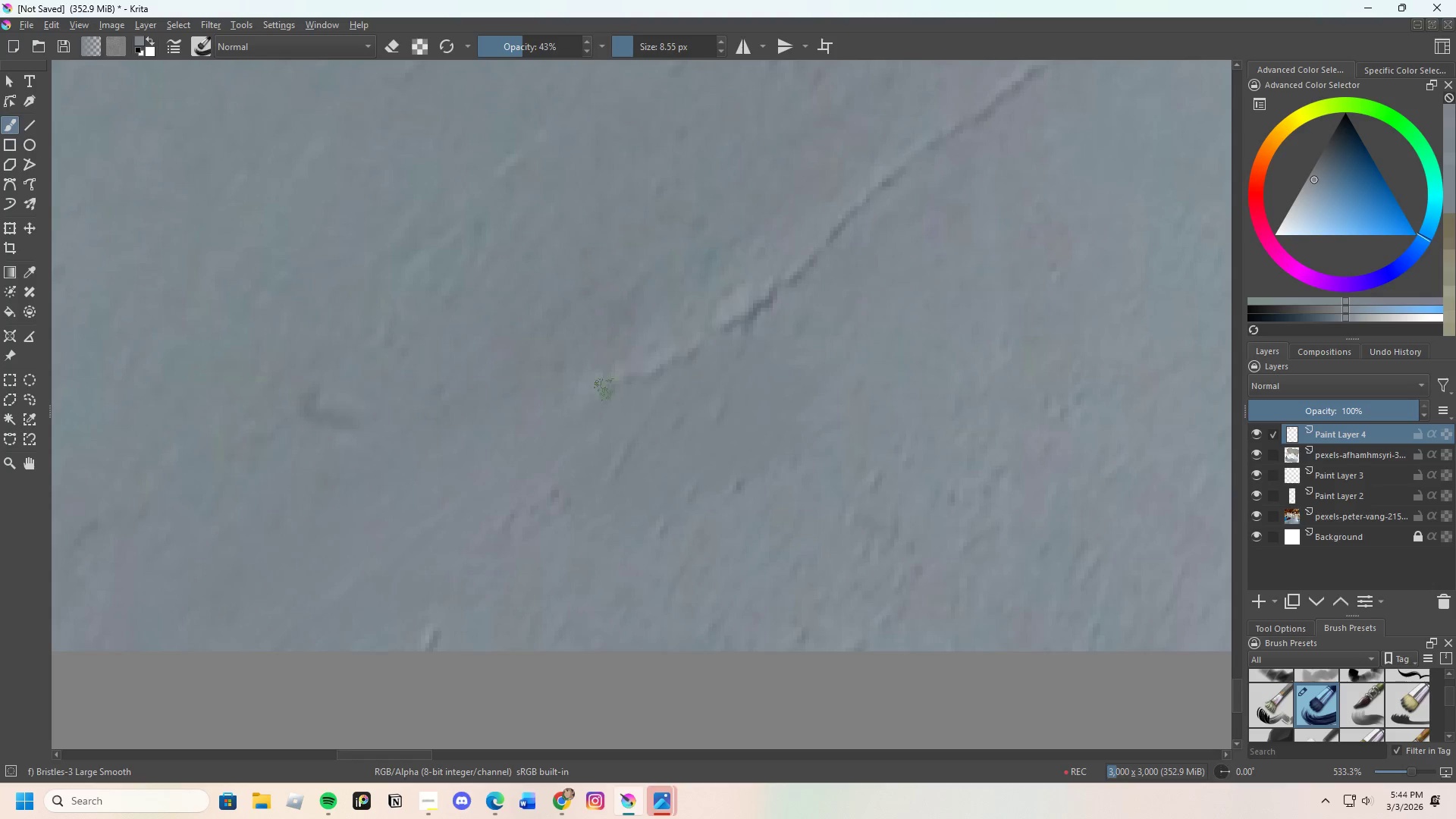 
left_click_drag(start_coordinate=[665, 353], to_coordinate=[640, 379])
 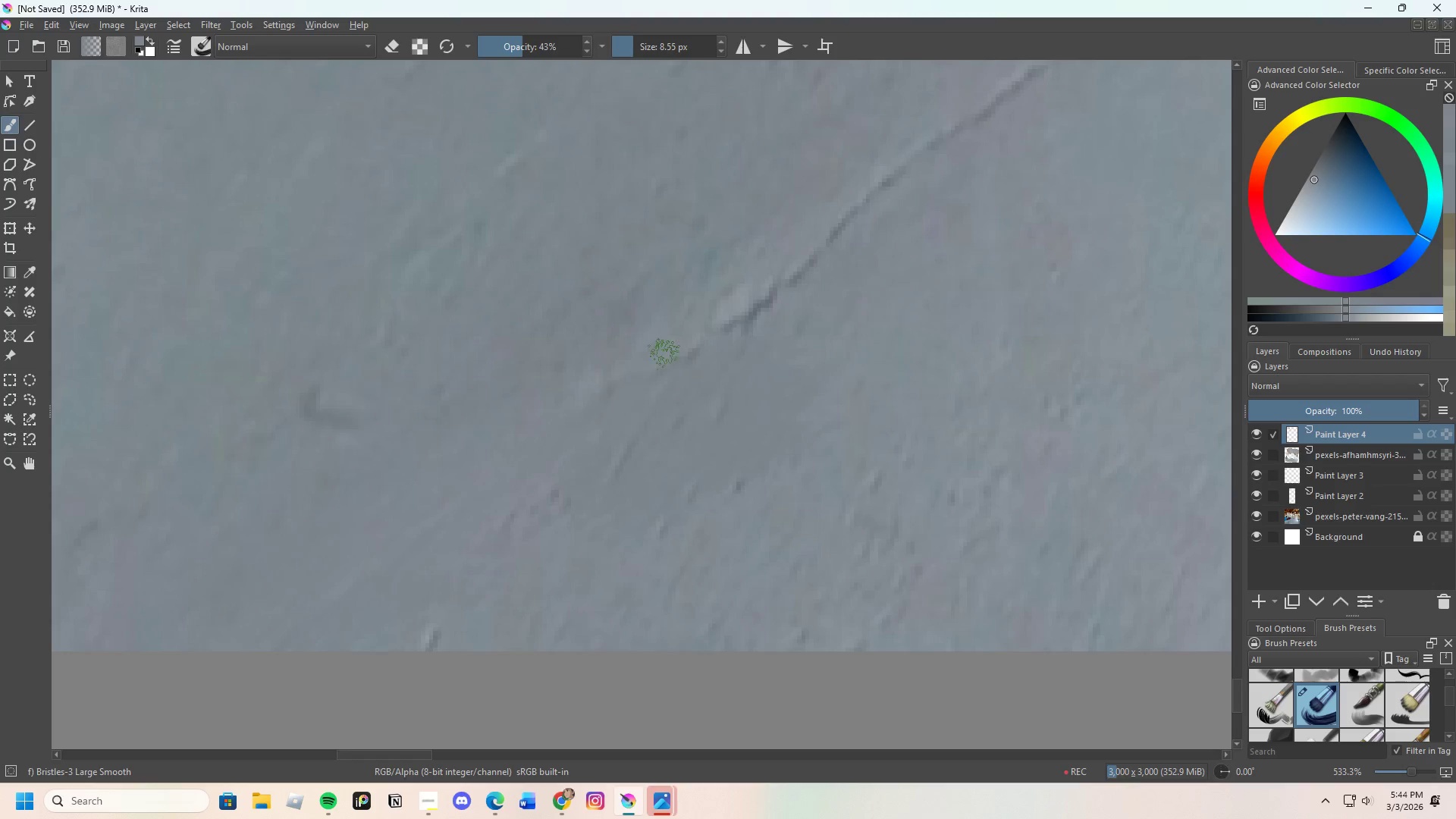 
left_click_drag(start_coordinate=[665, 354], to_coordinate=[646, 372])
 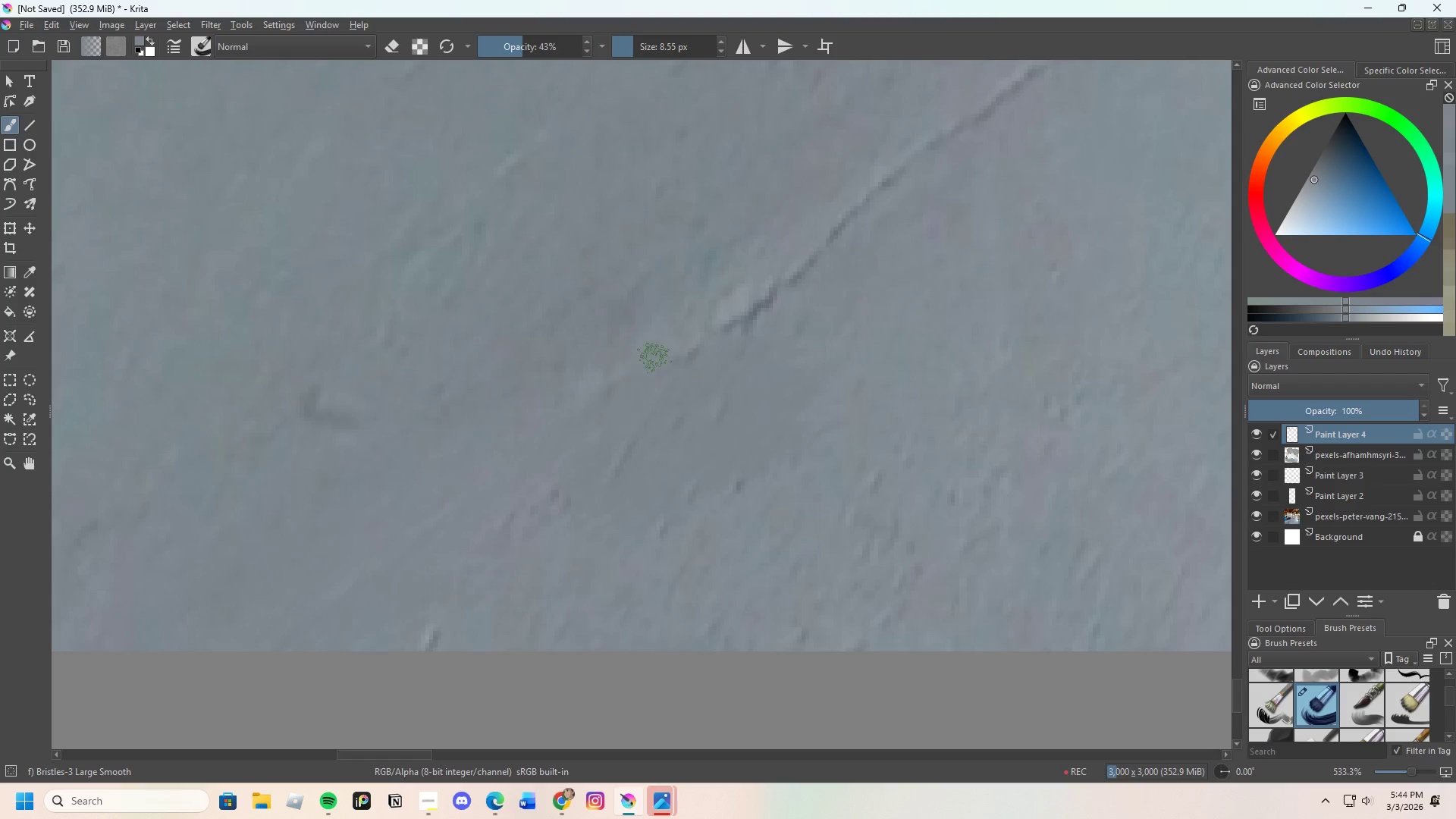 
left_click_drag(start_coordinate=[635, 366], to_coordinate=[590, 391])
 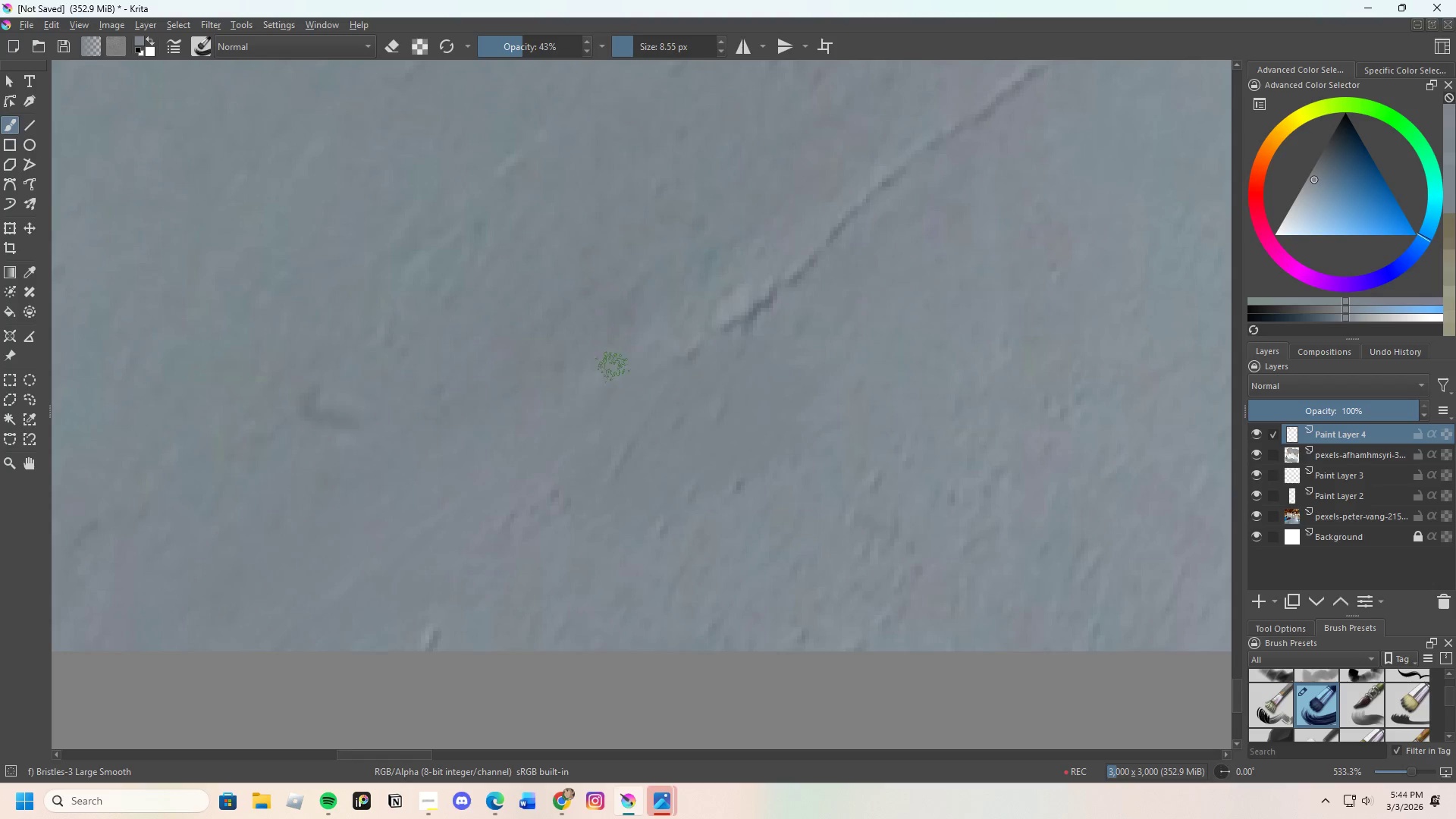 
left_click_drag(start_coordinate=[604, 370], to_coordinate=[678, 347])
 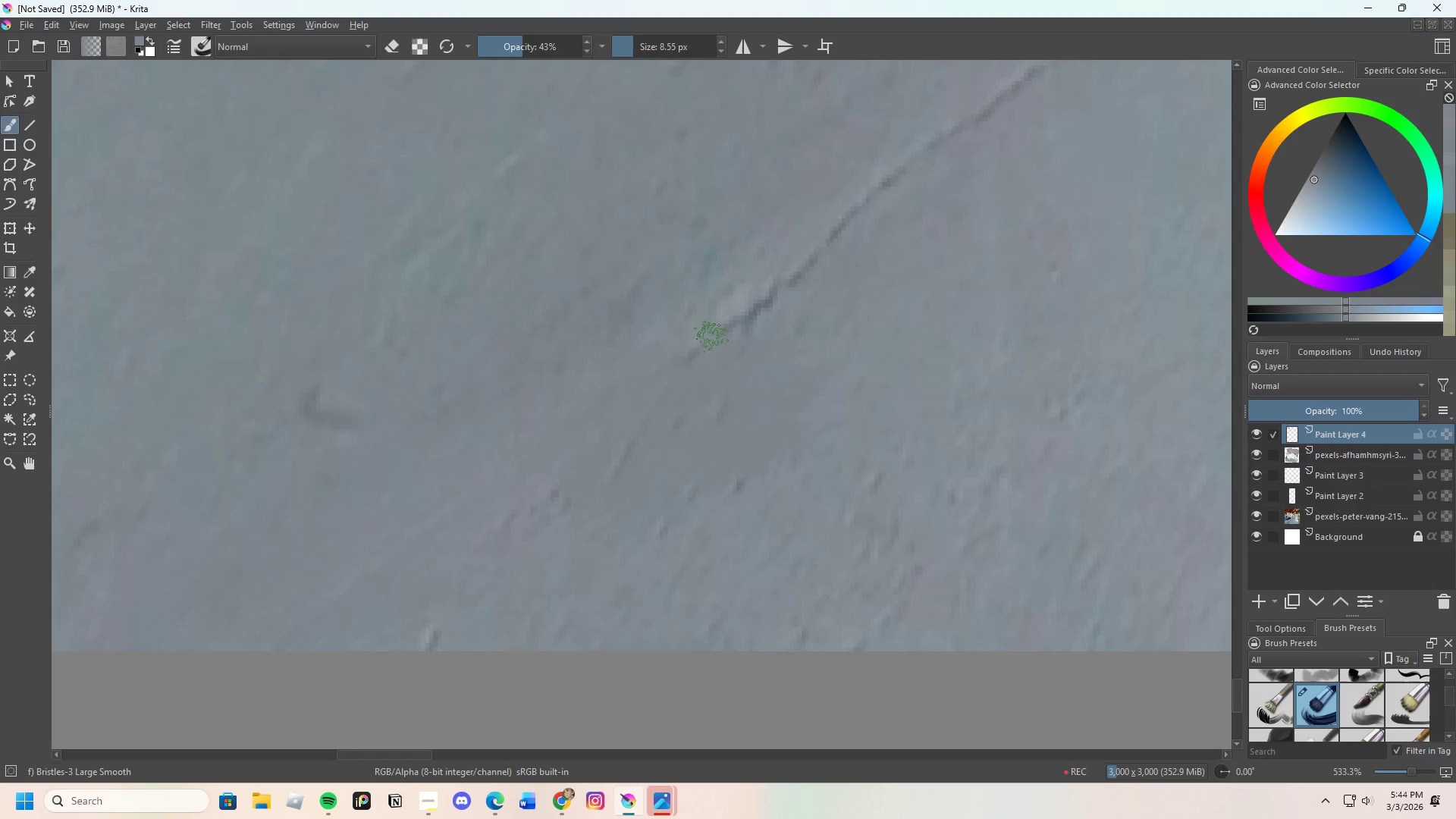 
left_click_drag(start_coordinate=[709, 340], to_coordinate=[698, 356])
 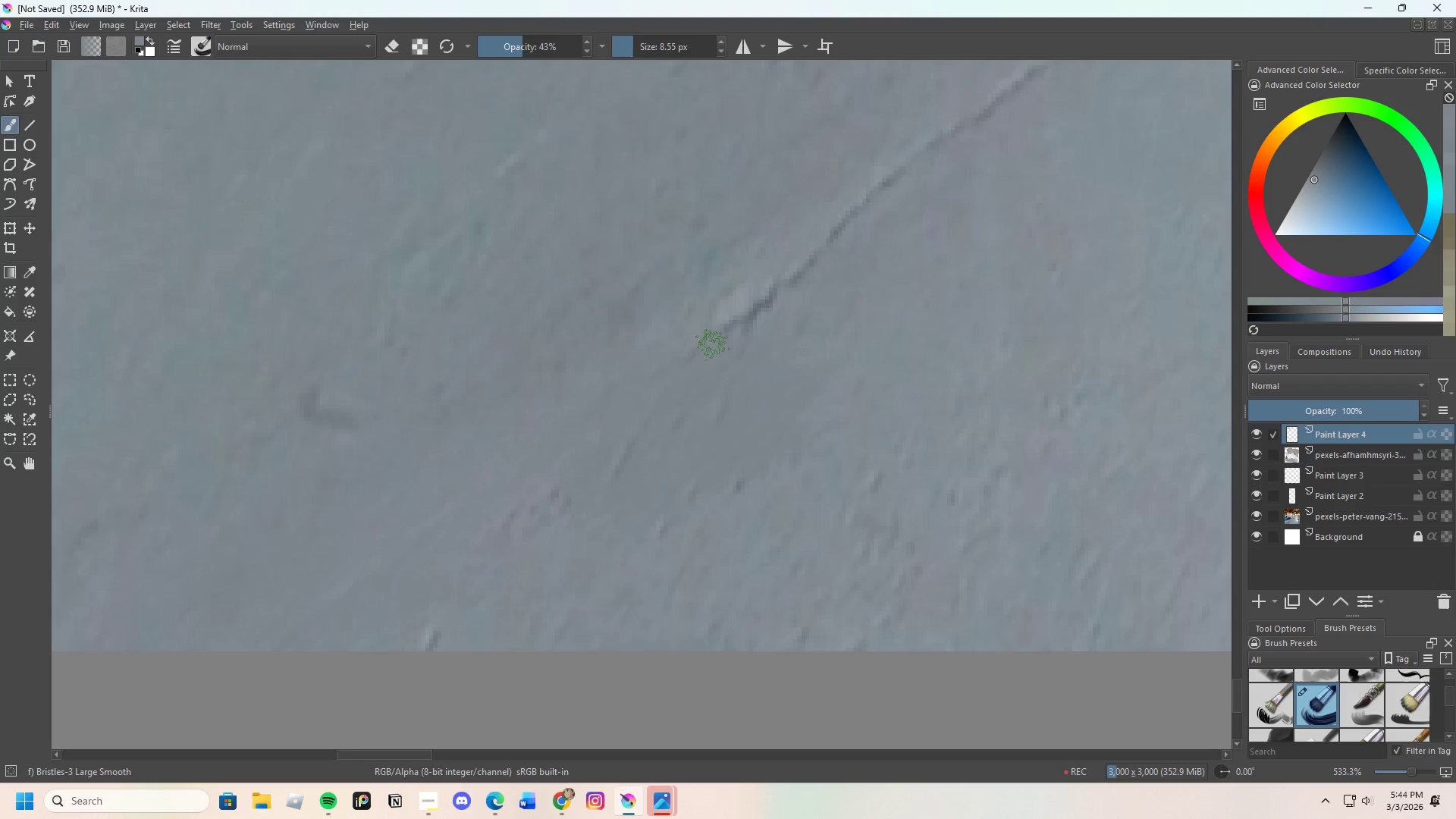 
left_click_drag(start_coordinate=[693, 354], to_coordinate=[686, 349])
 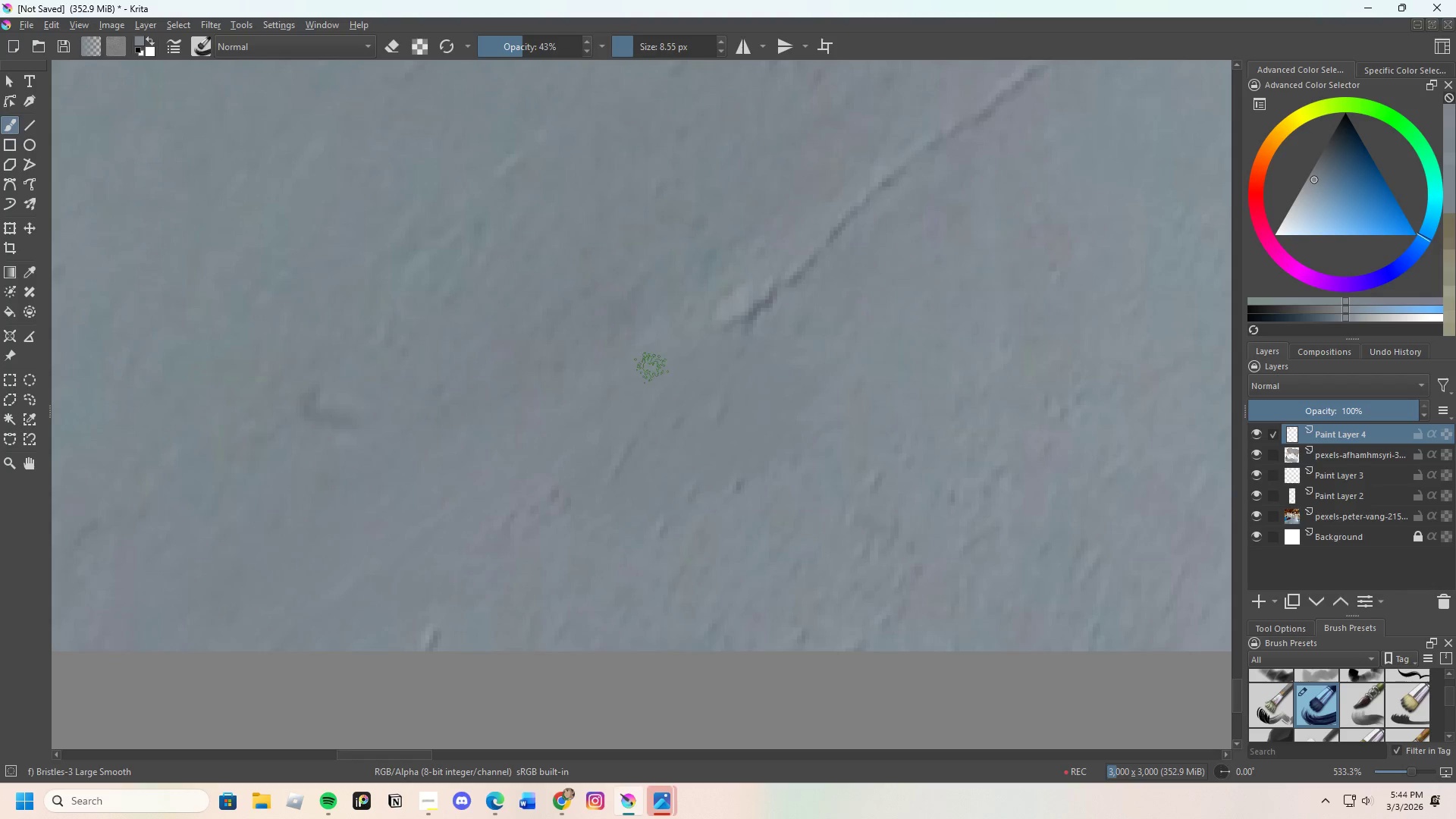 
hold_key(key=ControlLeft, duration=0.52)
left_click([745, 341])
 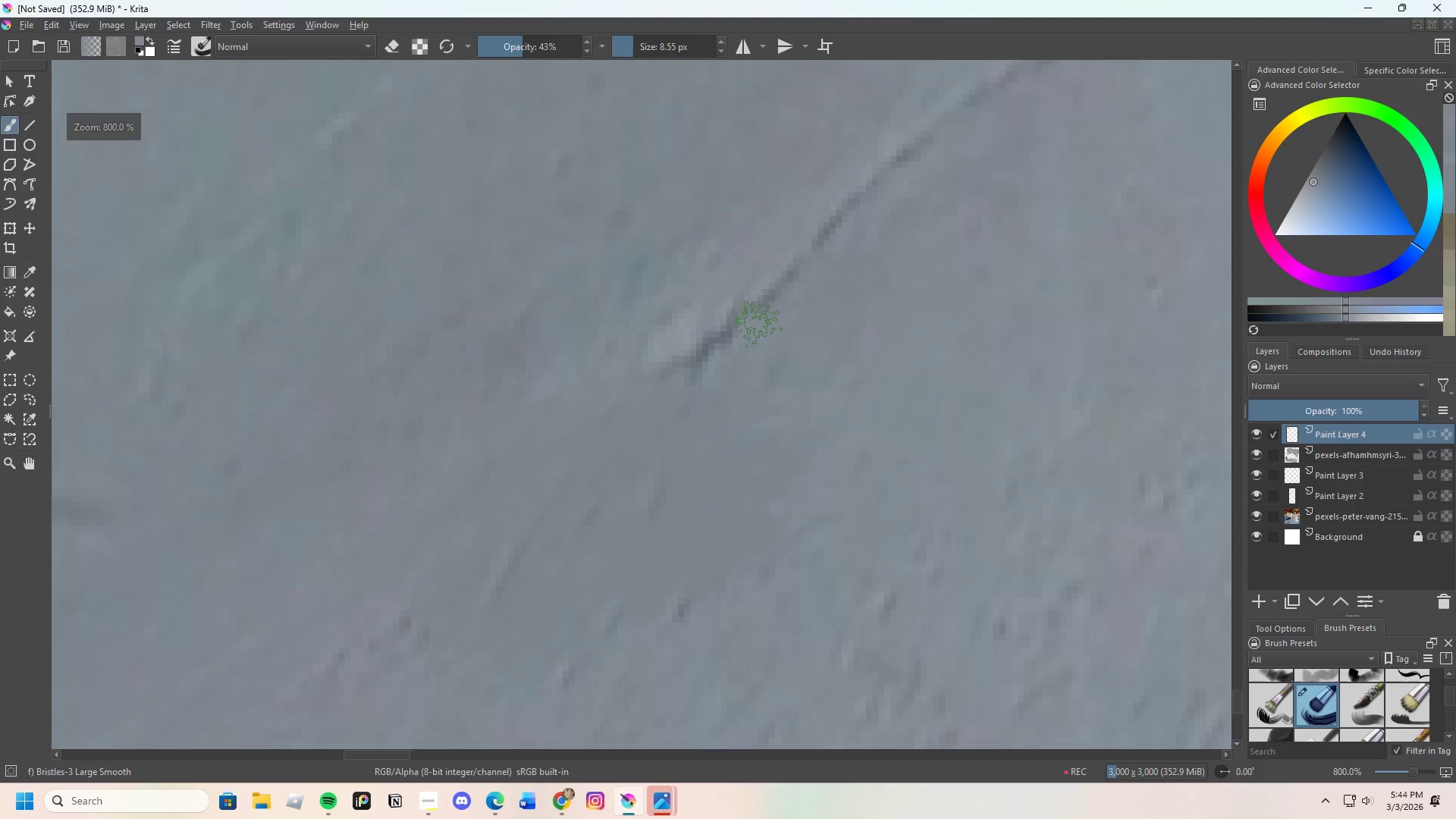 
scroll: coordinate [752, 301], scroll_direction: up, amount: 1.0
 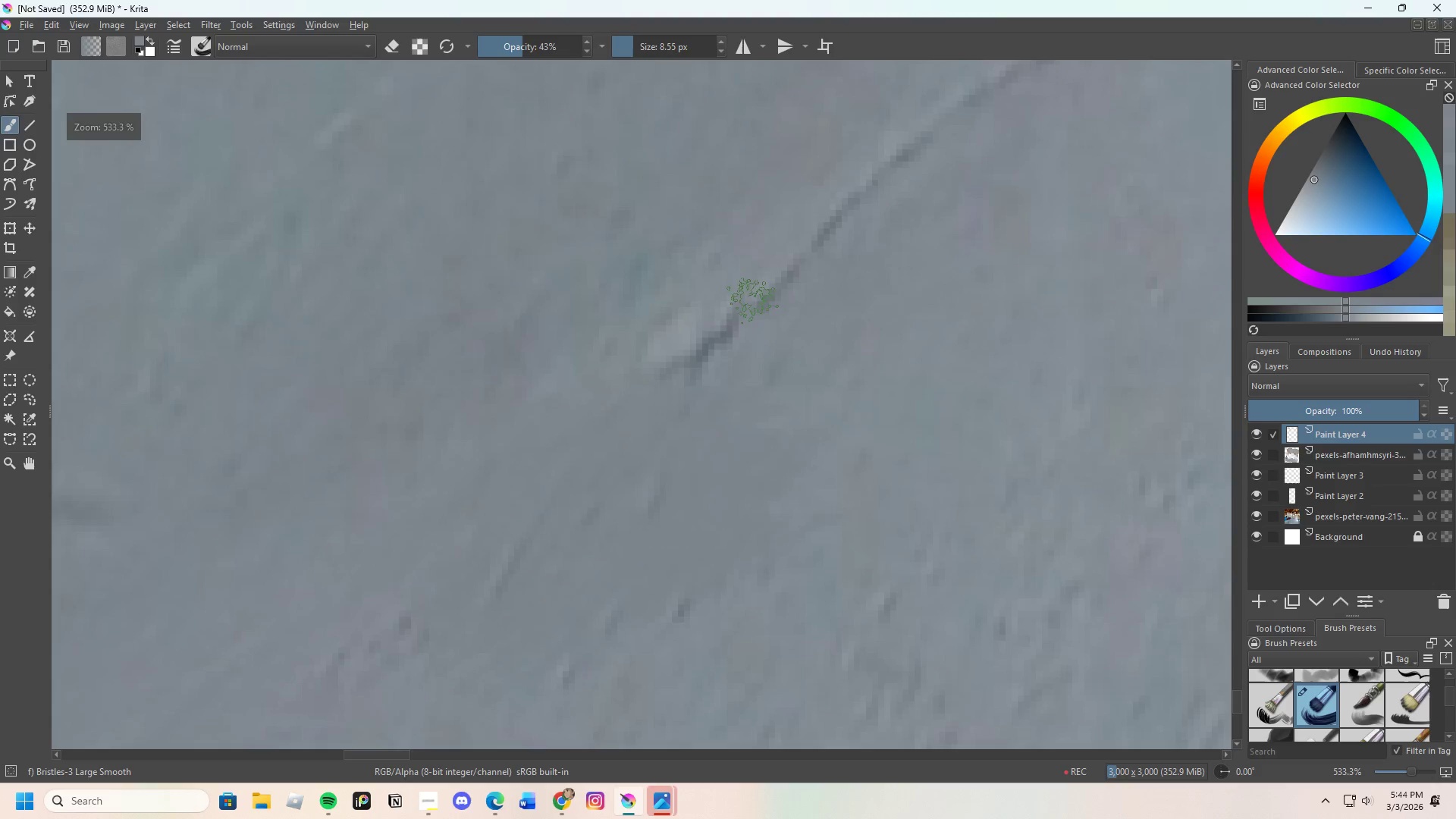 
left_click_drag(start_coordinate=[749, 326], to_coordinate=[686, 356])
 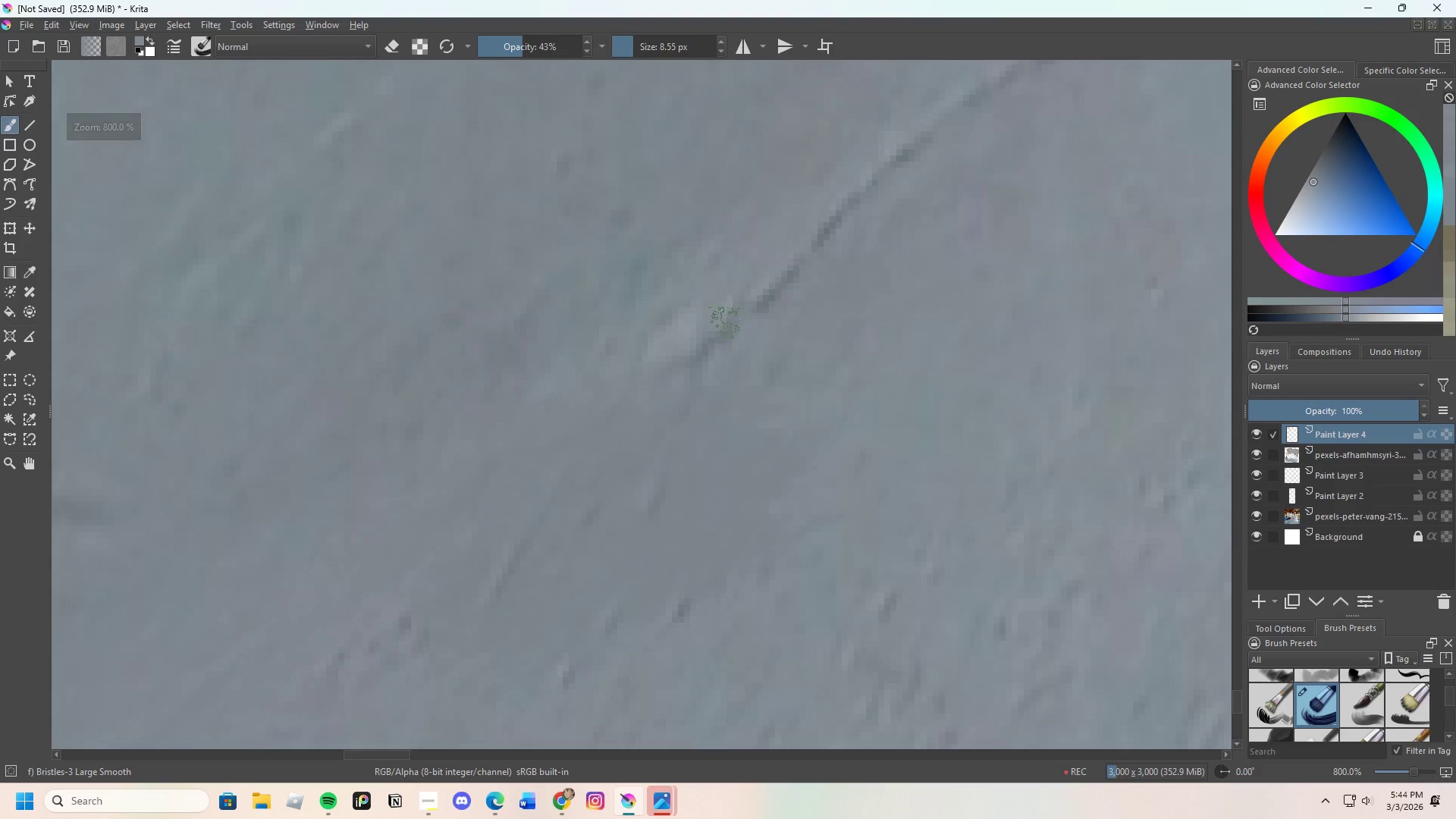 
left_click_drag(start_coordinate=[733, 321], to_coordinate=[704, 328])
 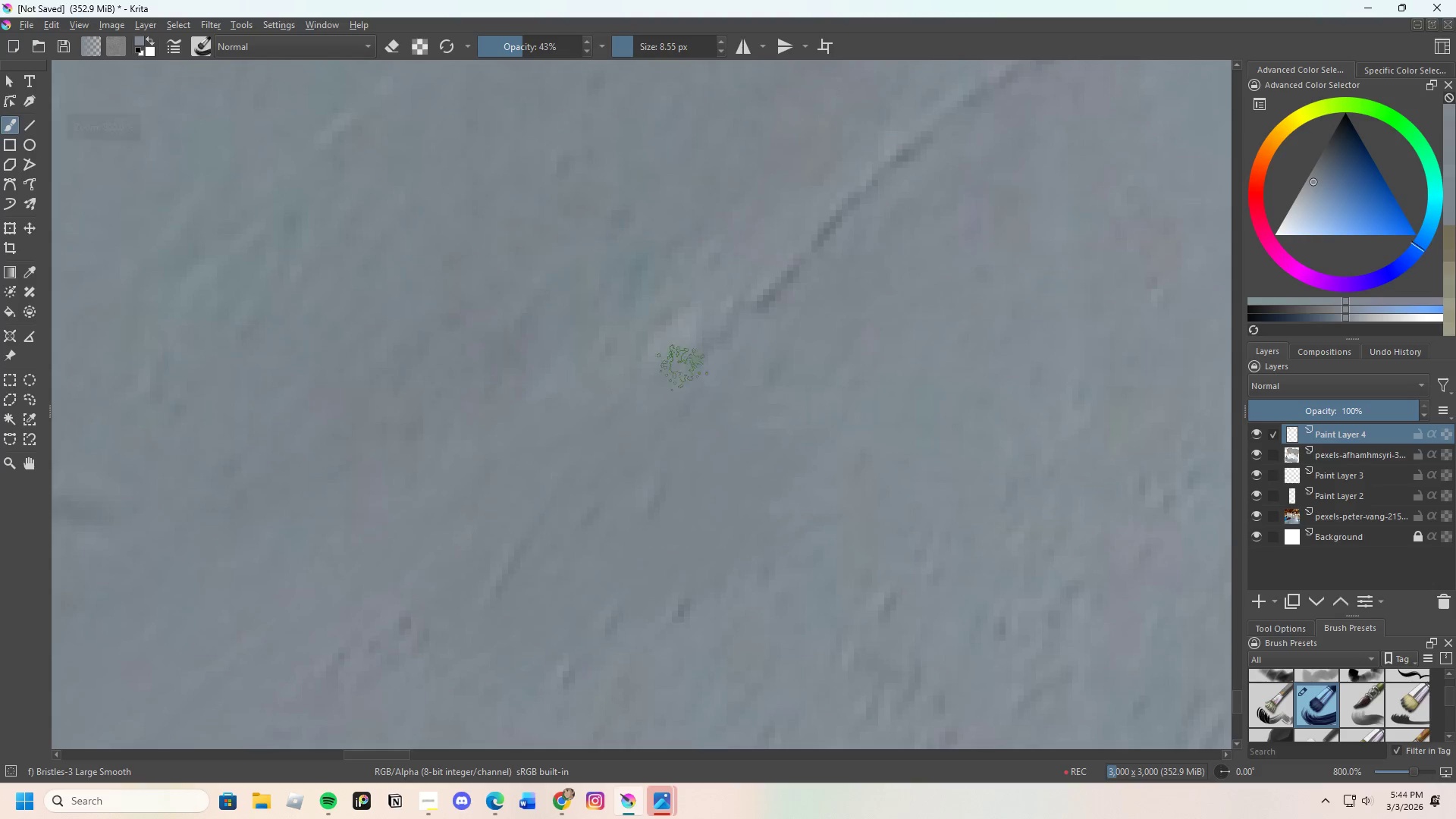 
left_click_drag(start_coordinate=[728, 295], to_coordinate=[700, 317])
 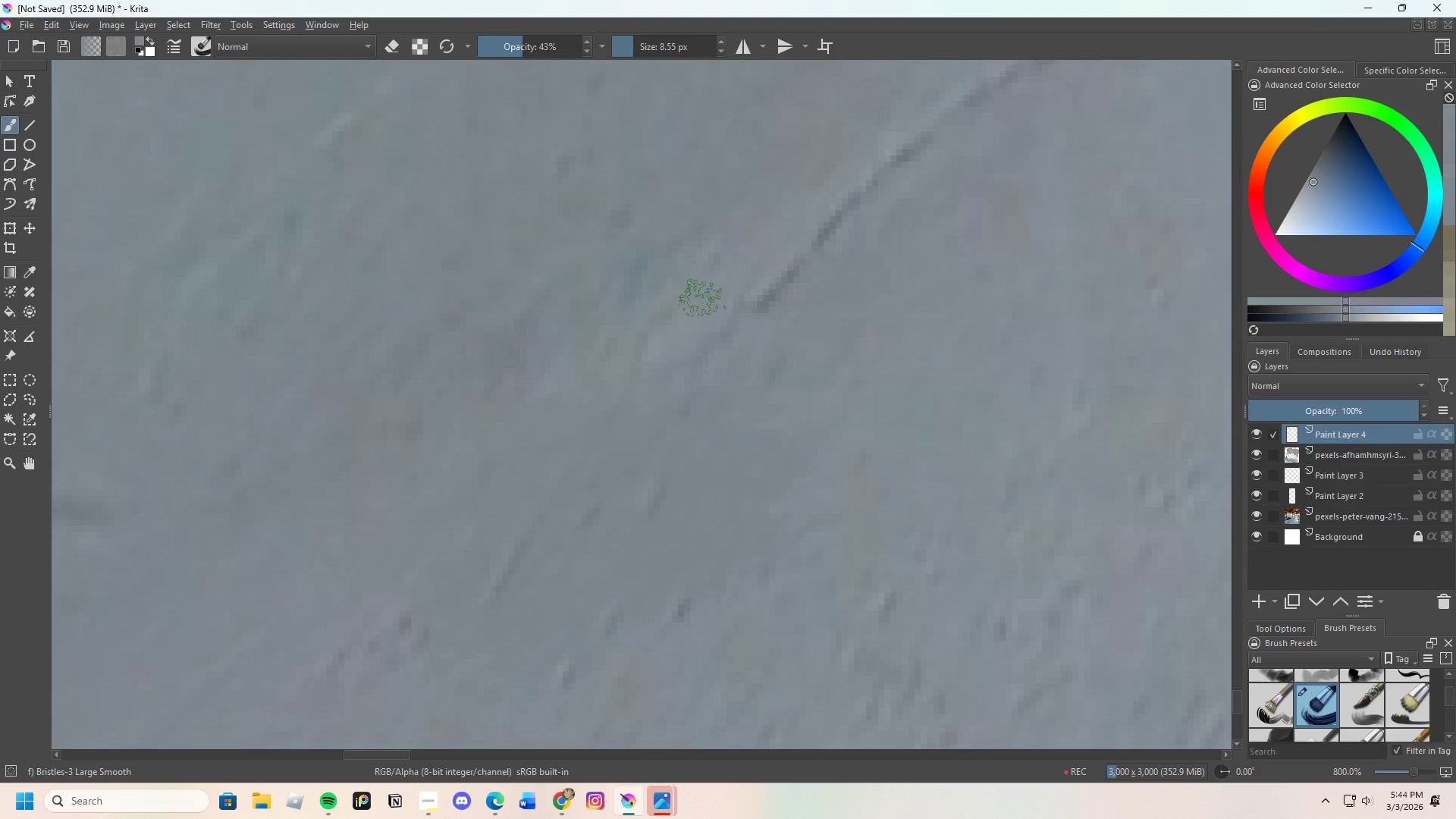 
left_click_drag(start_coordinate=[700, 302], to_coordinate=[670, 333])
 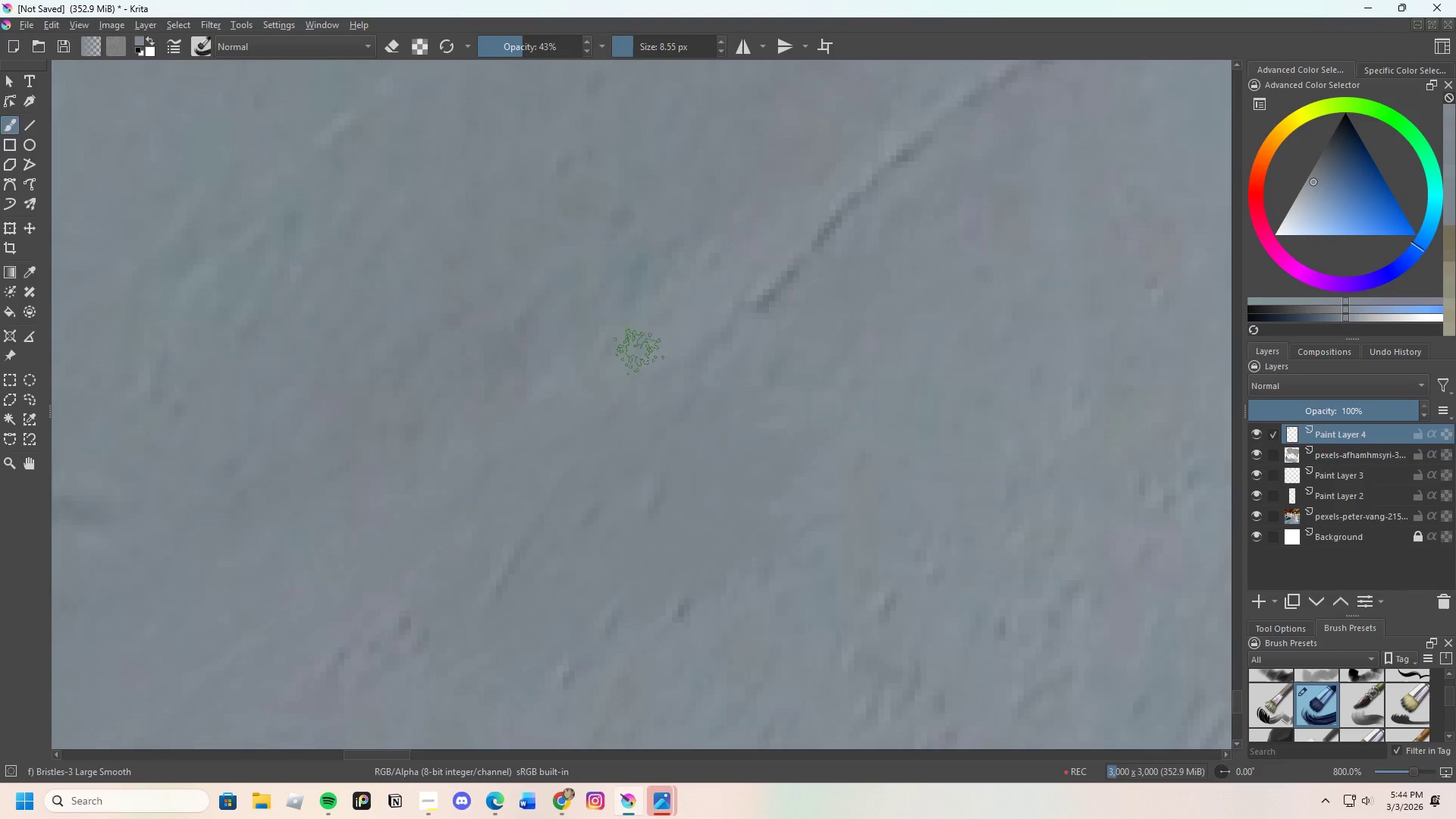 
hold_key(key=ControlLeft, duration=0.41)
left_click([691, 358])
 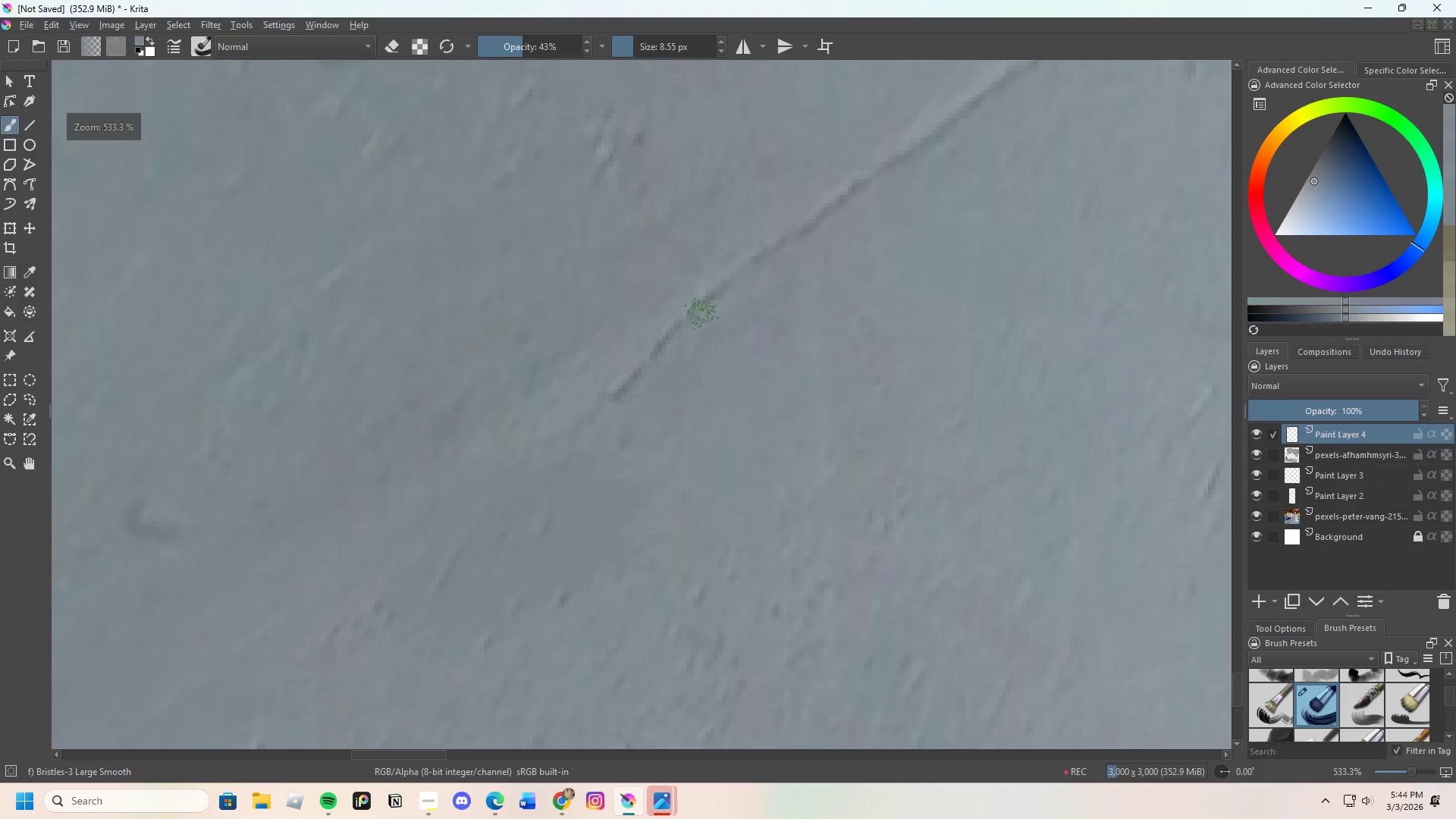 
scroll: coordinate [670, 316], scroll_direction: down, amount: 1.0
 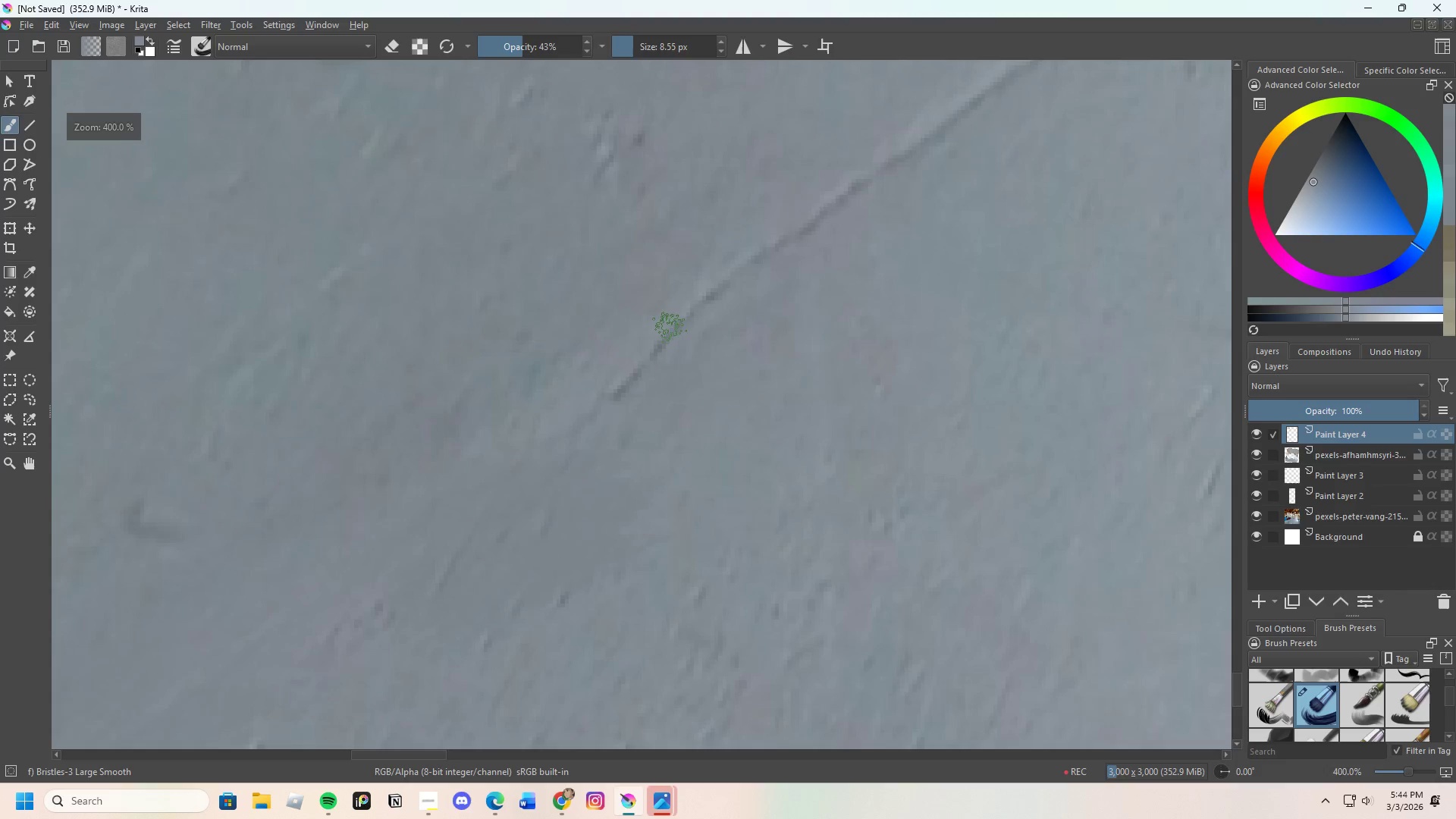 
left_click_drag(start_coordinate=[684, 328], to_coordinate=[627, 383])
 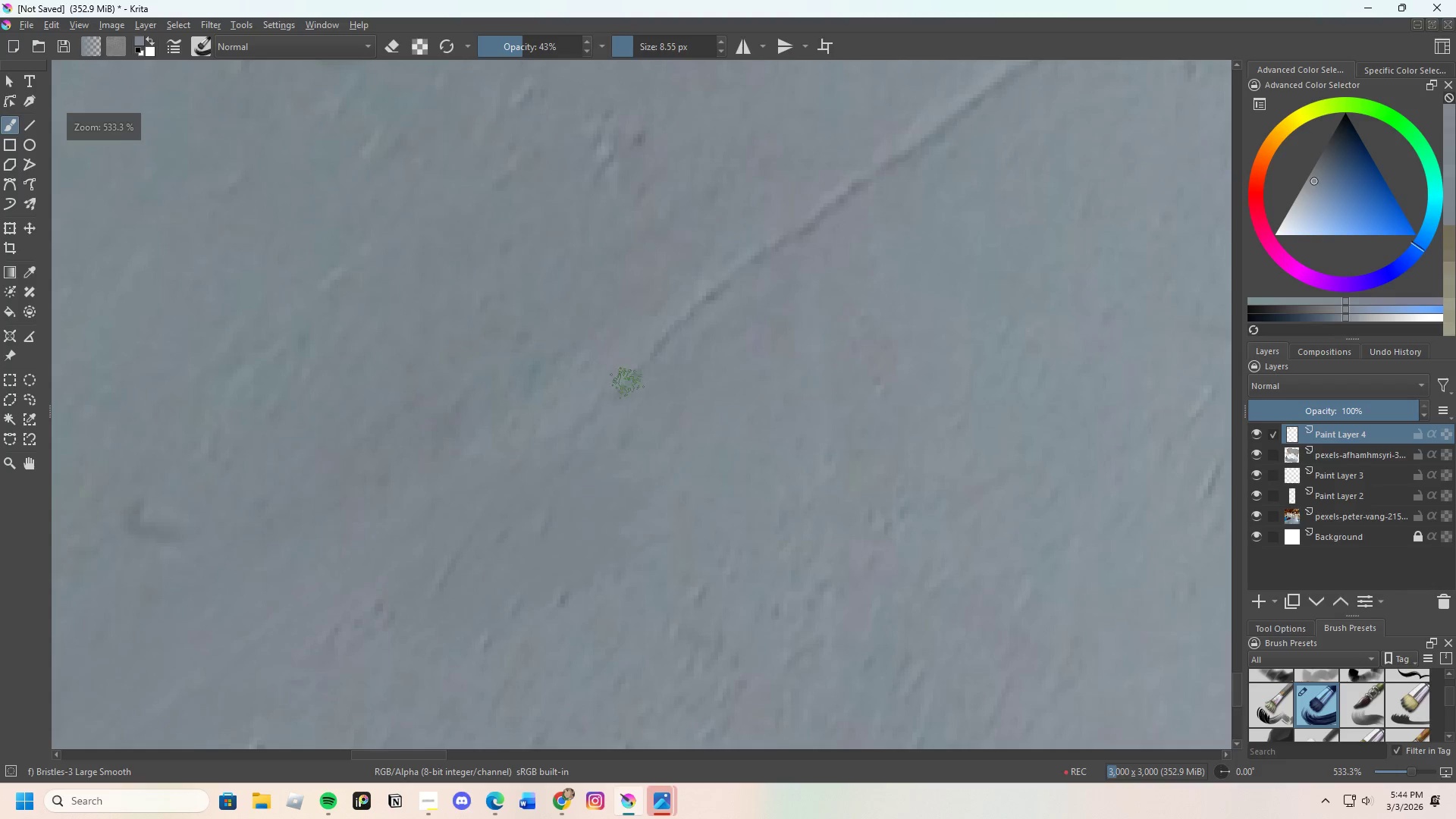 
left_click_drag(start_coordinate=[648, 360], to_coordinate=[661, 366])
 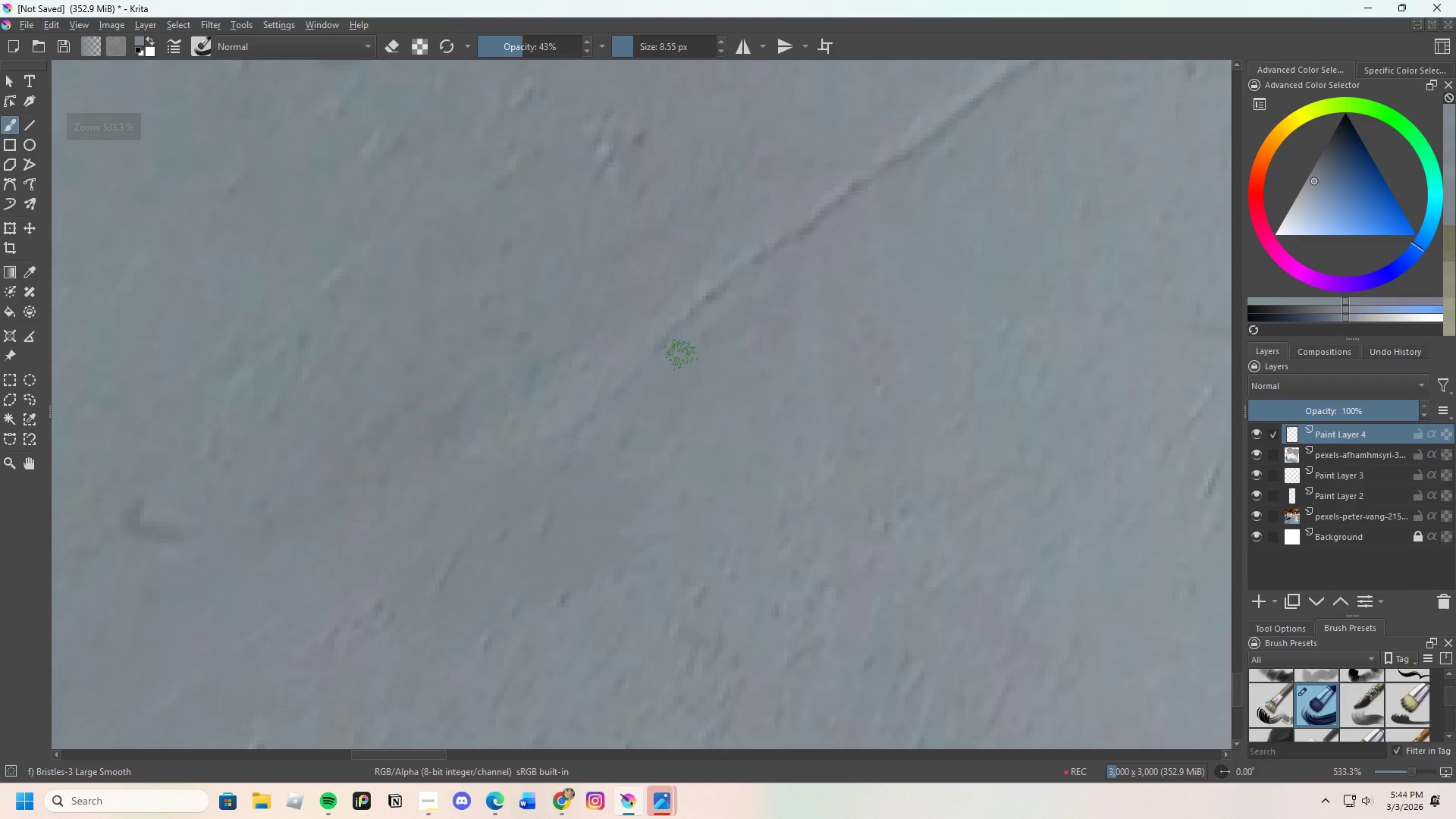 
left_click_drag(start_coordinate=[681, 355], to_coordinate=[736, 283])
 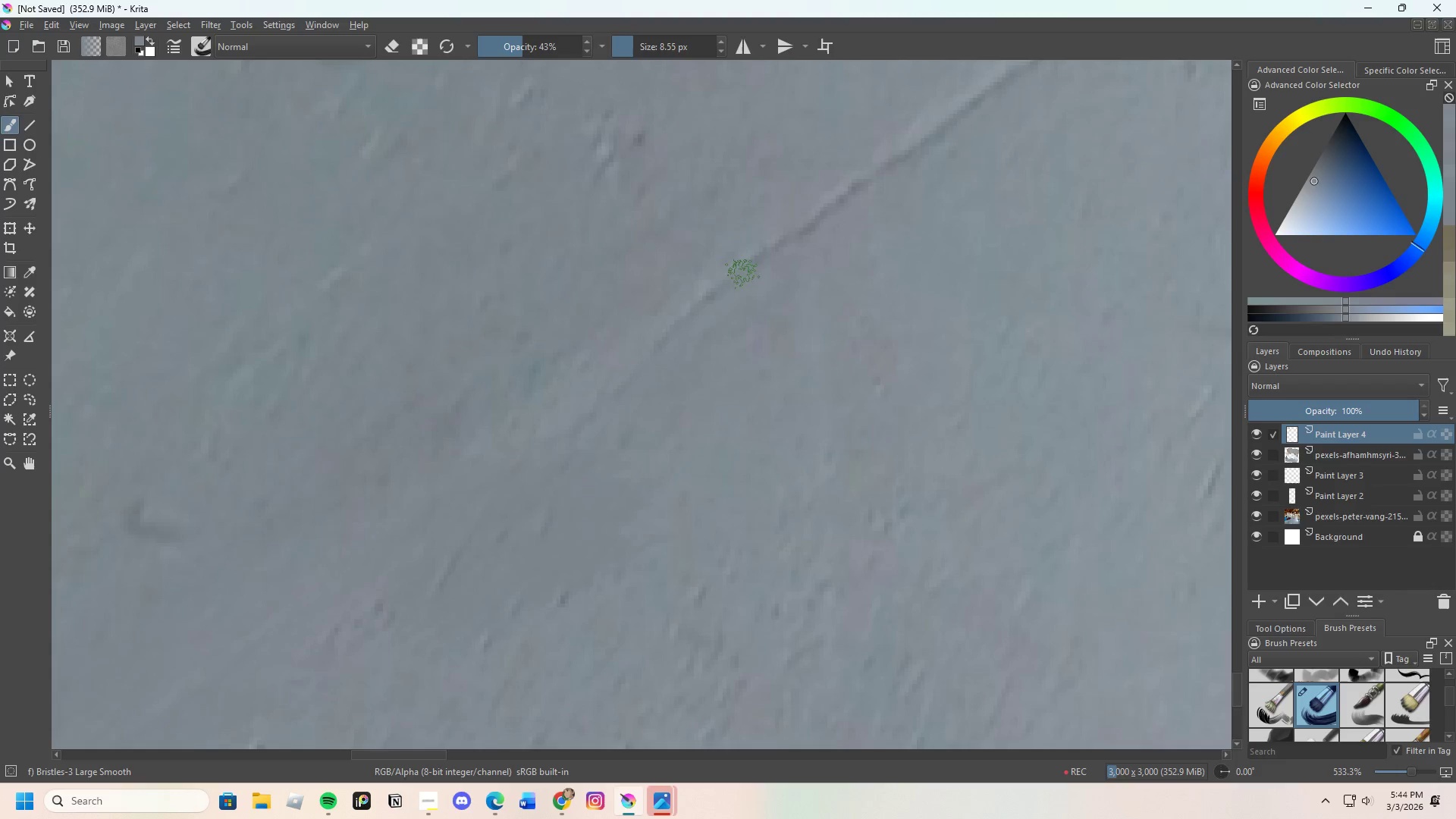 
left_click_drag(start_coordinate=[741, 276], to_coordinate=[739, 287])
 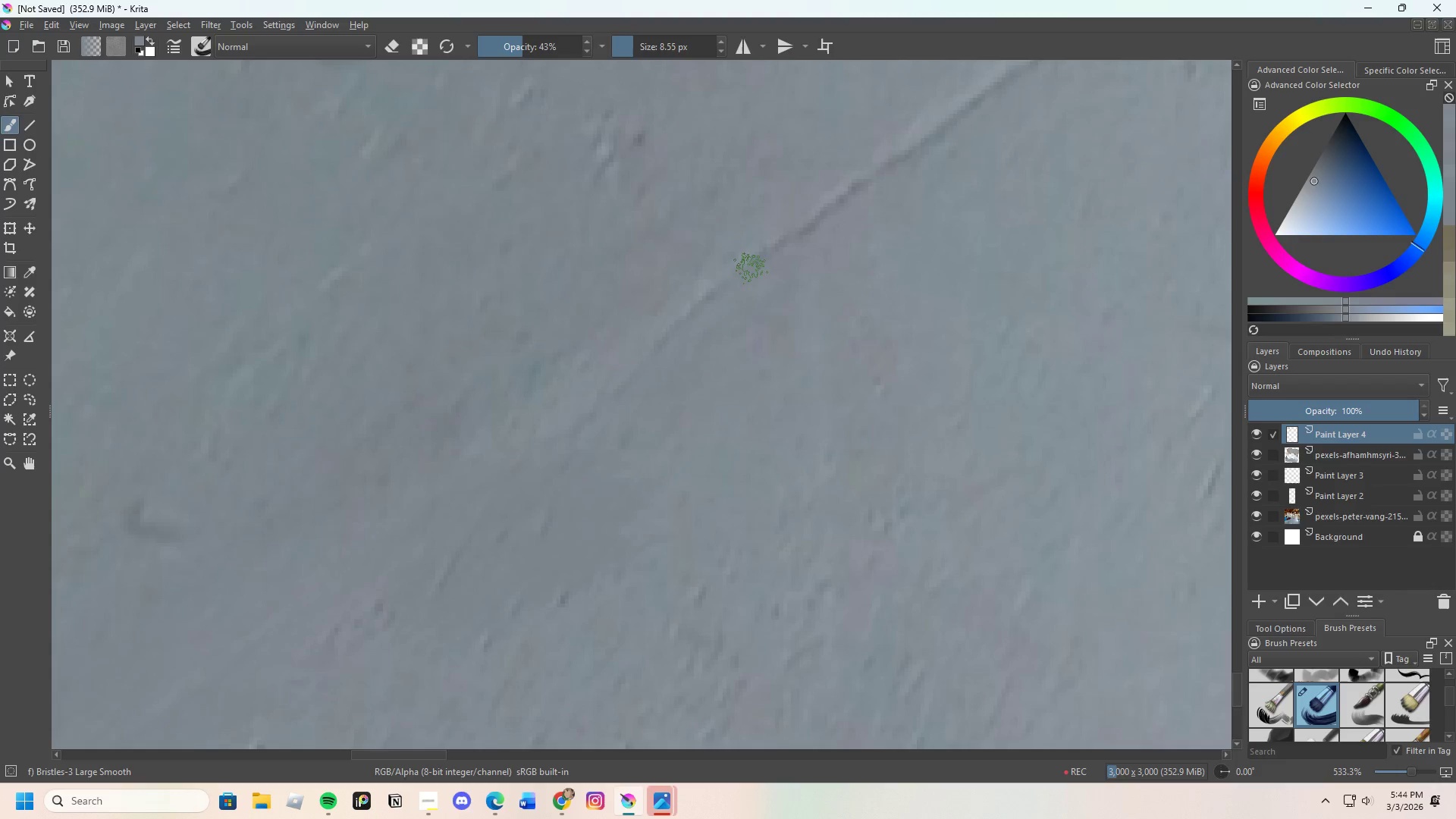 
left_click_drag(start_coordinate=[722, 284], to_coordinate=[689, 302])
 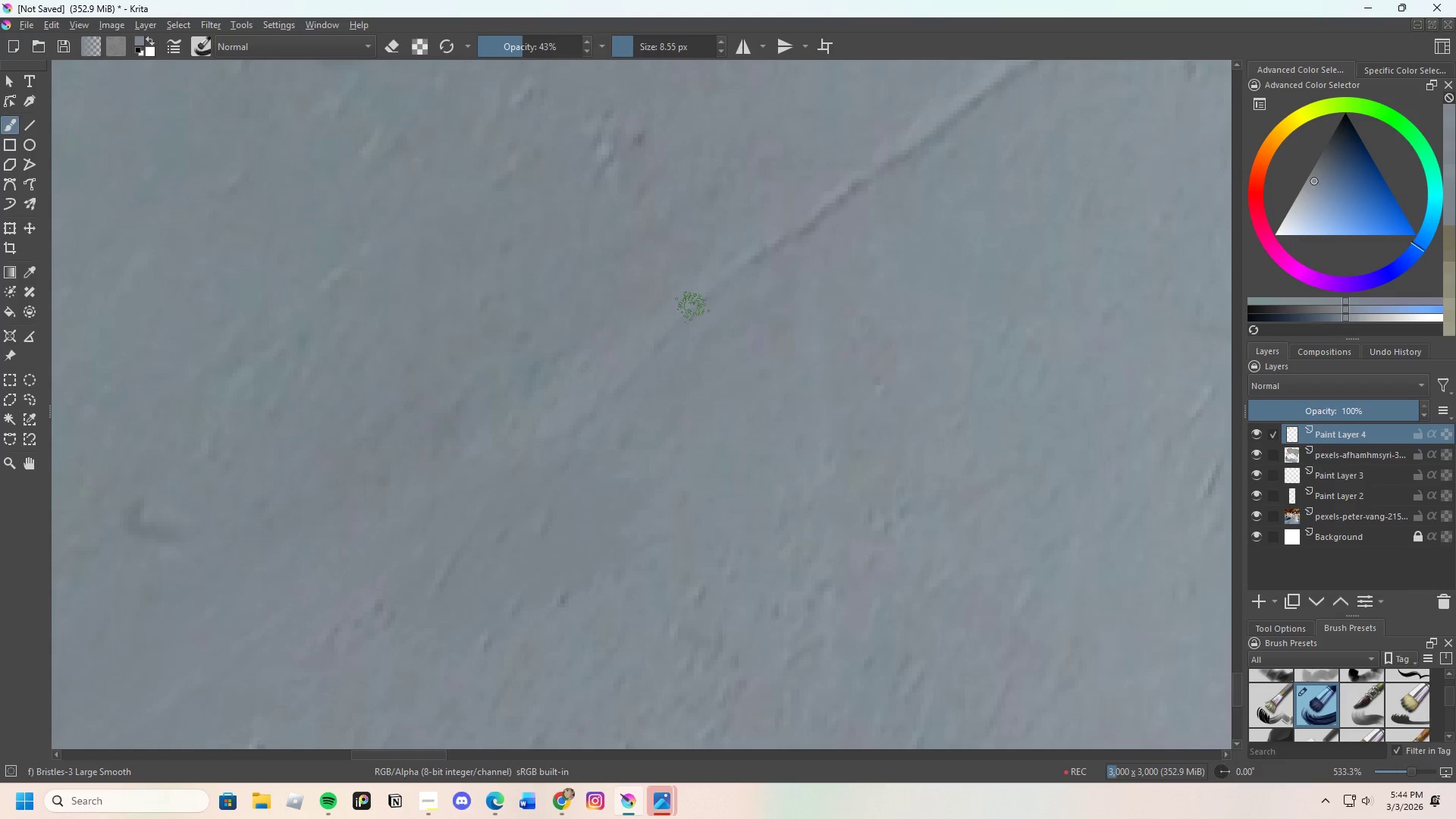 
left_click_drag(start_coordinate=[691, 314], to_coordinate=[692, 326])
 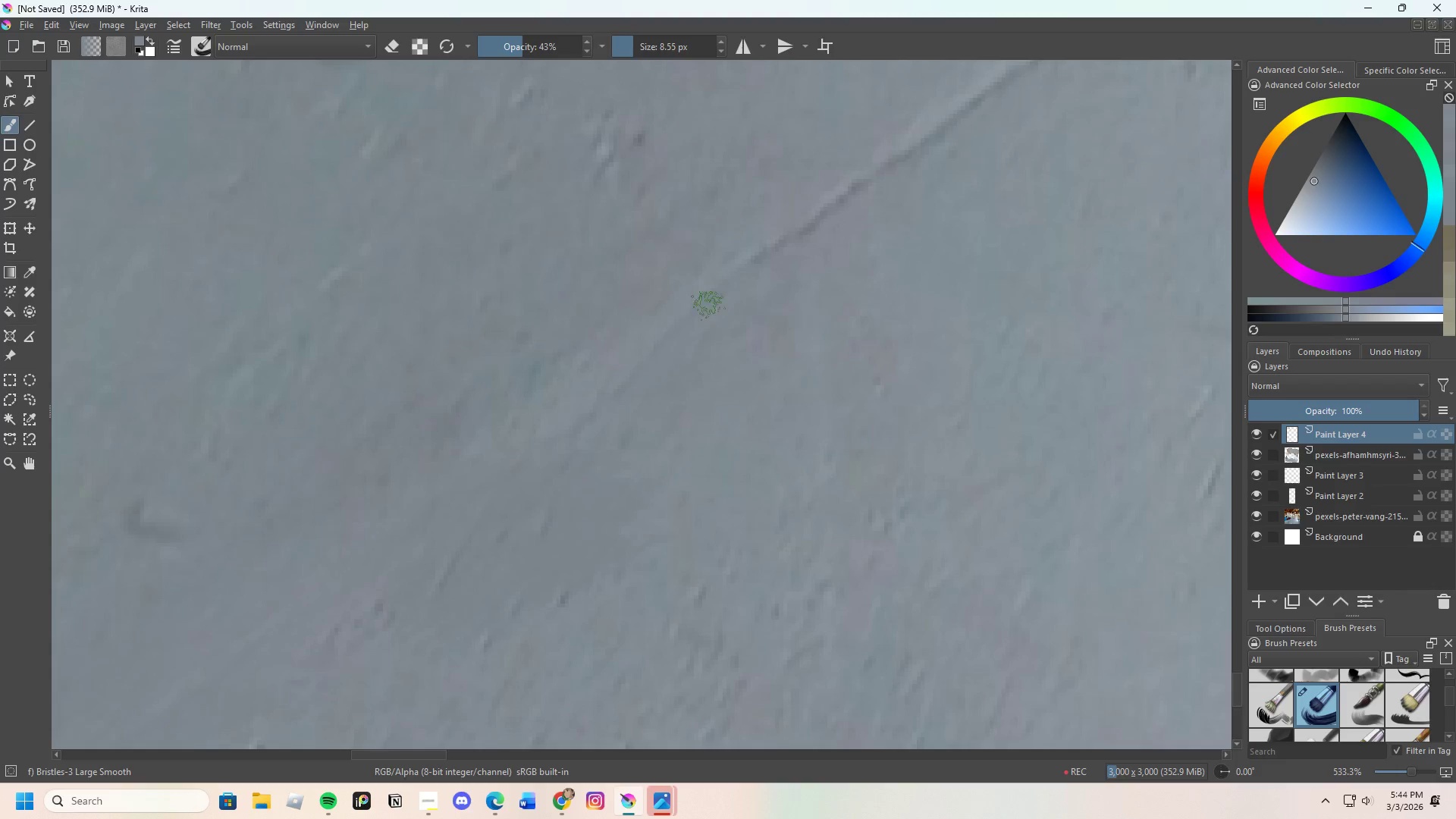 
left_click_drag(start_coordinate=[704, 303], to_coordinate=[626, 369])
 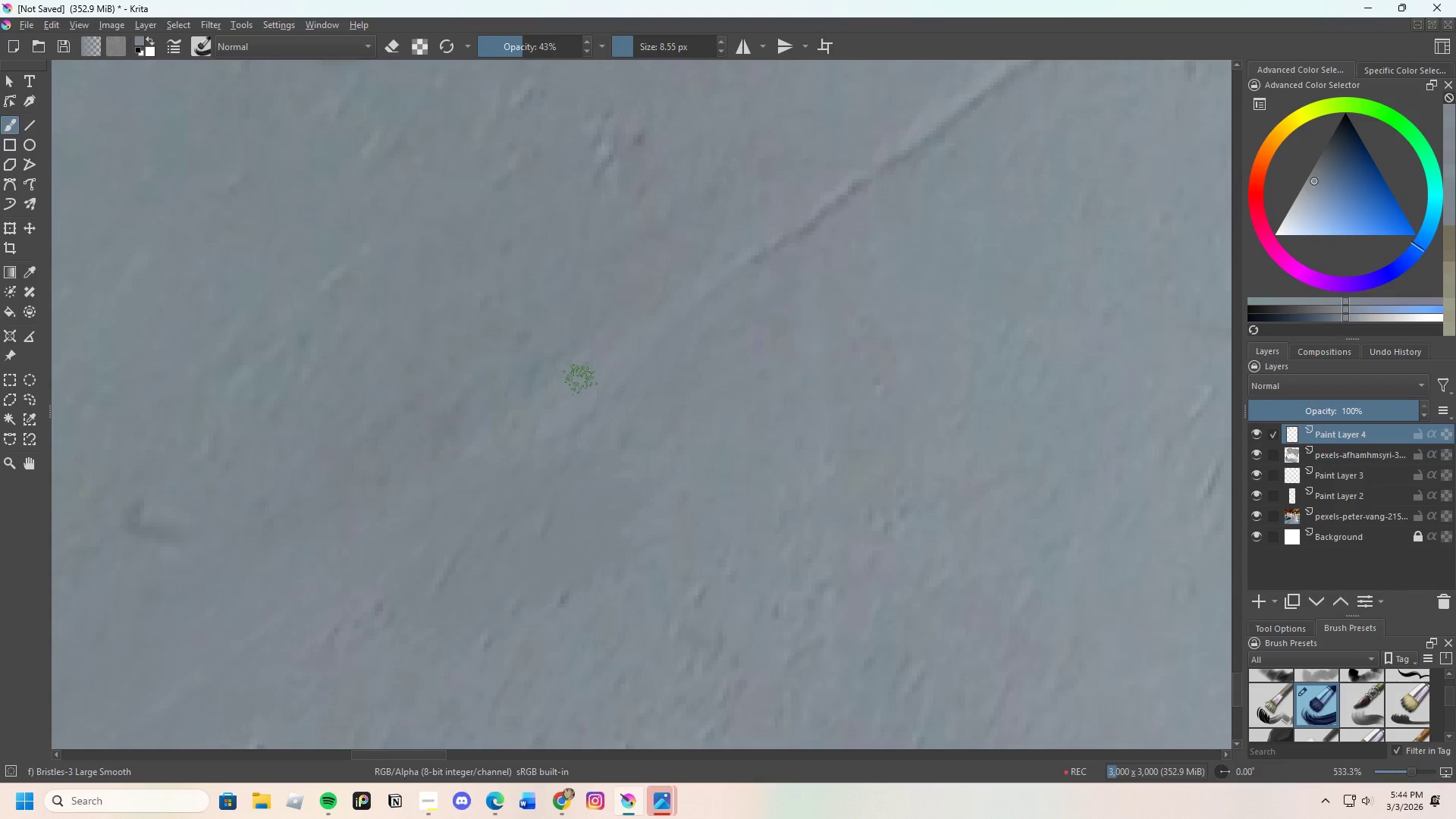 
hold_key(key=ControlLeft, duration=0.42)
 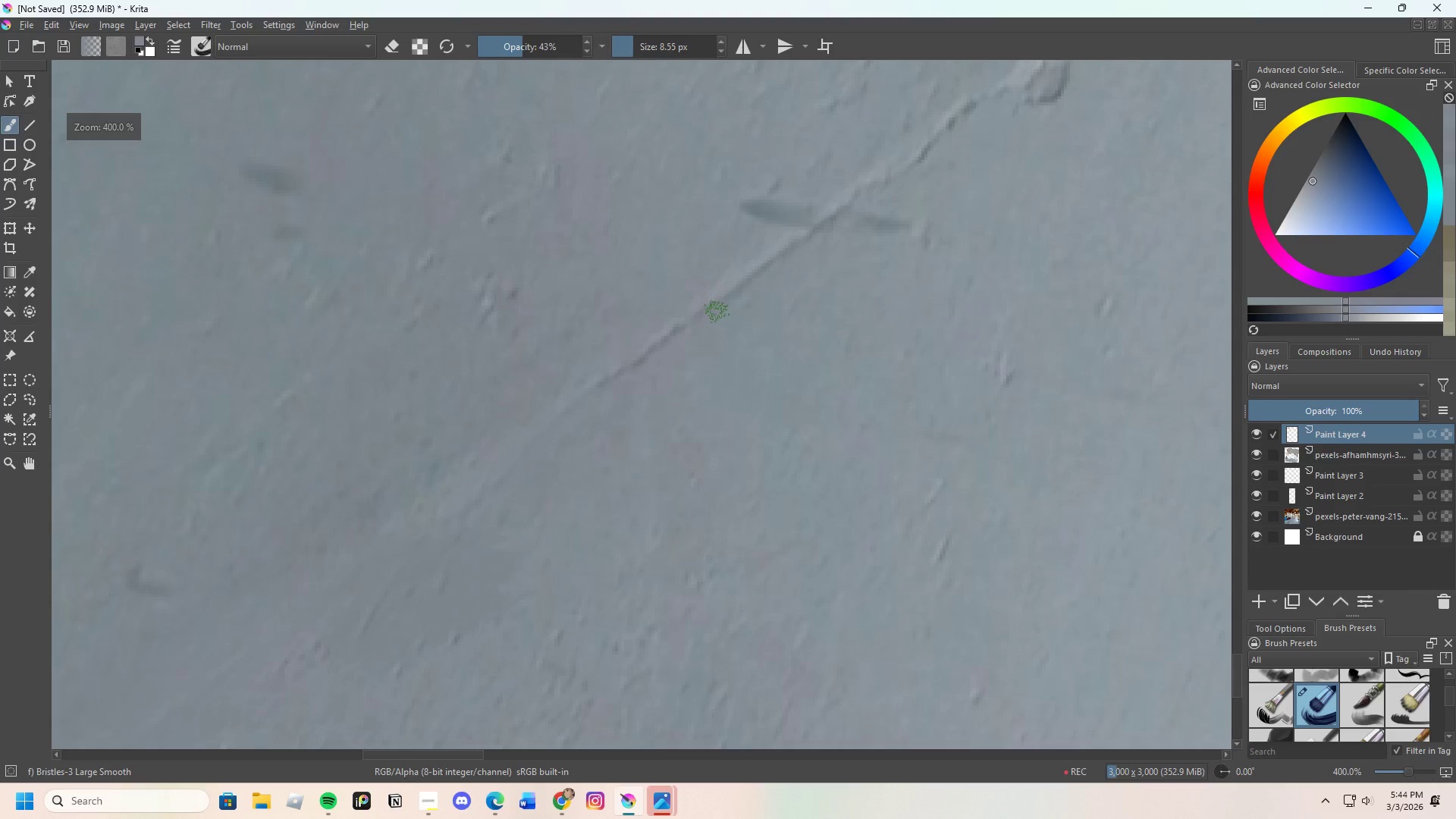 
scroll: coordinate [642, 306], scroll_direction: down, amount: 1.0
 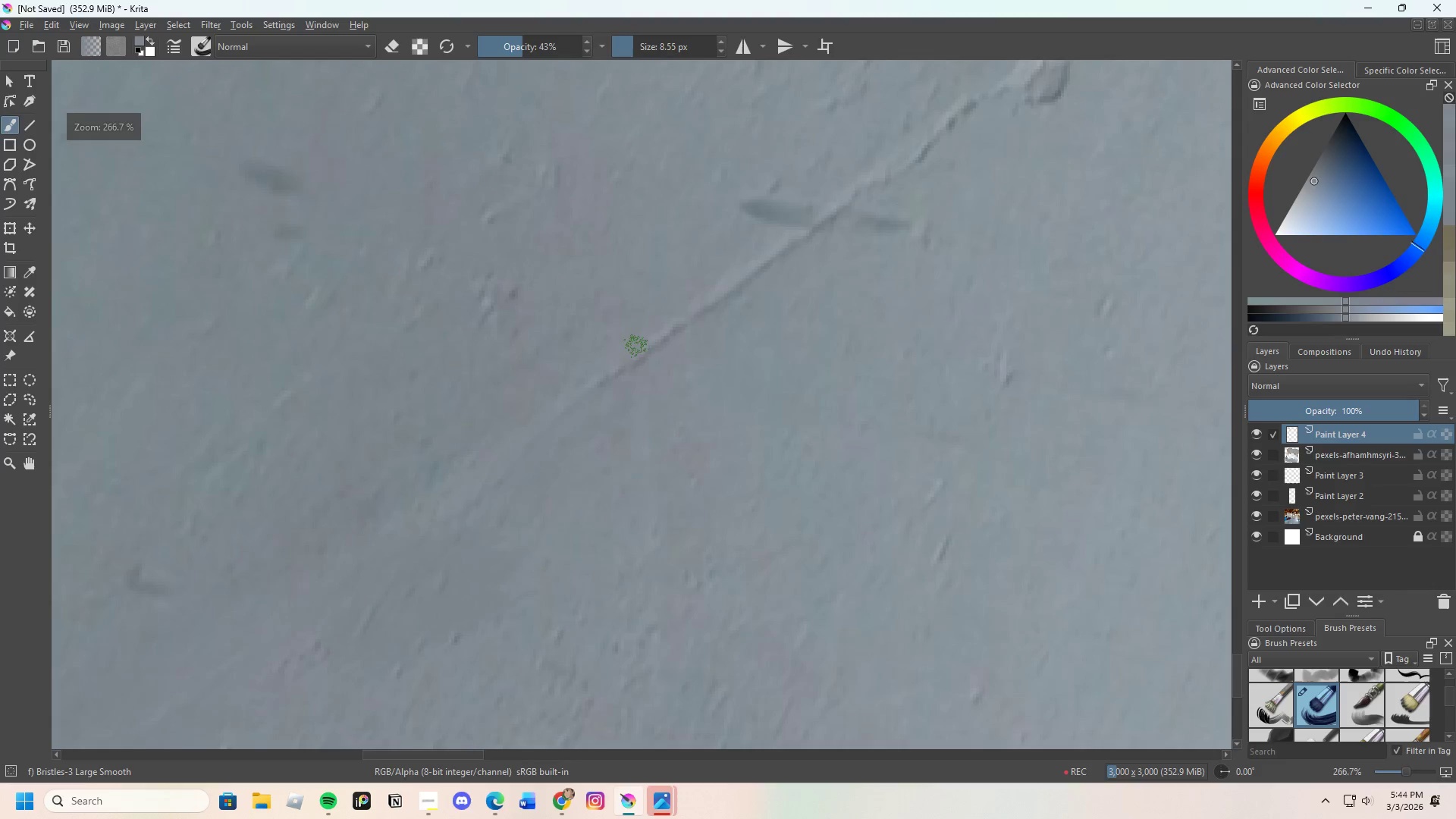 
left_click_drag(start_coordinate=[707, 320], to_coordinate=[650, 344])
 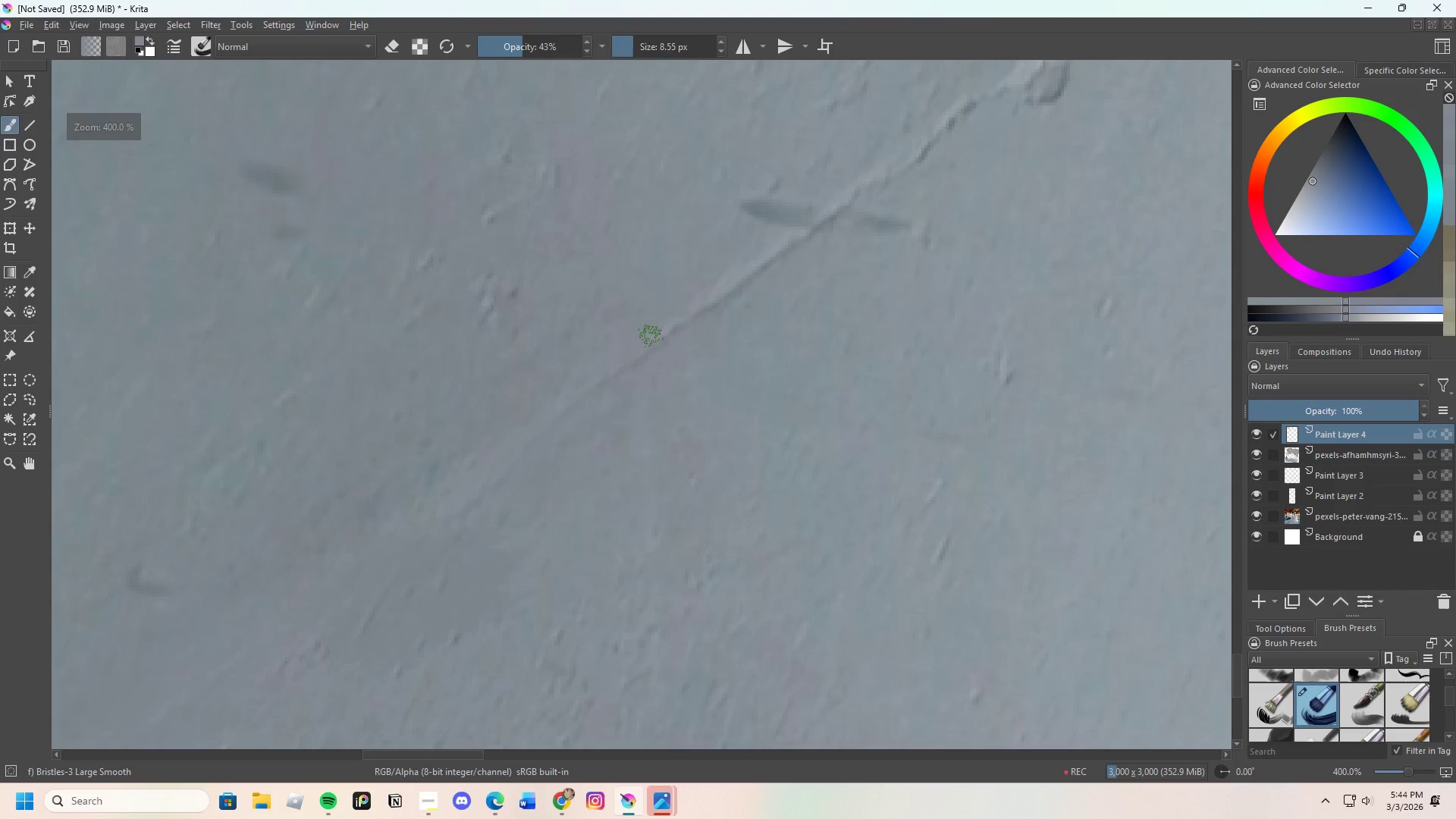 
left_click_drag(start_coordinate=[640, 345], to_coordinate=[650, 343])
 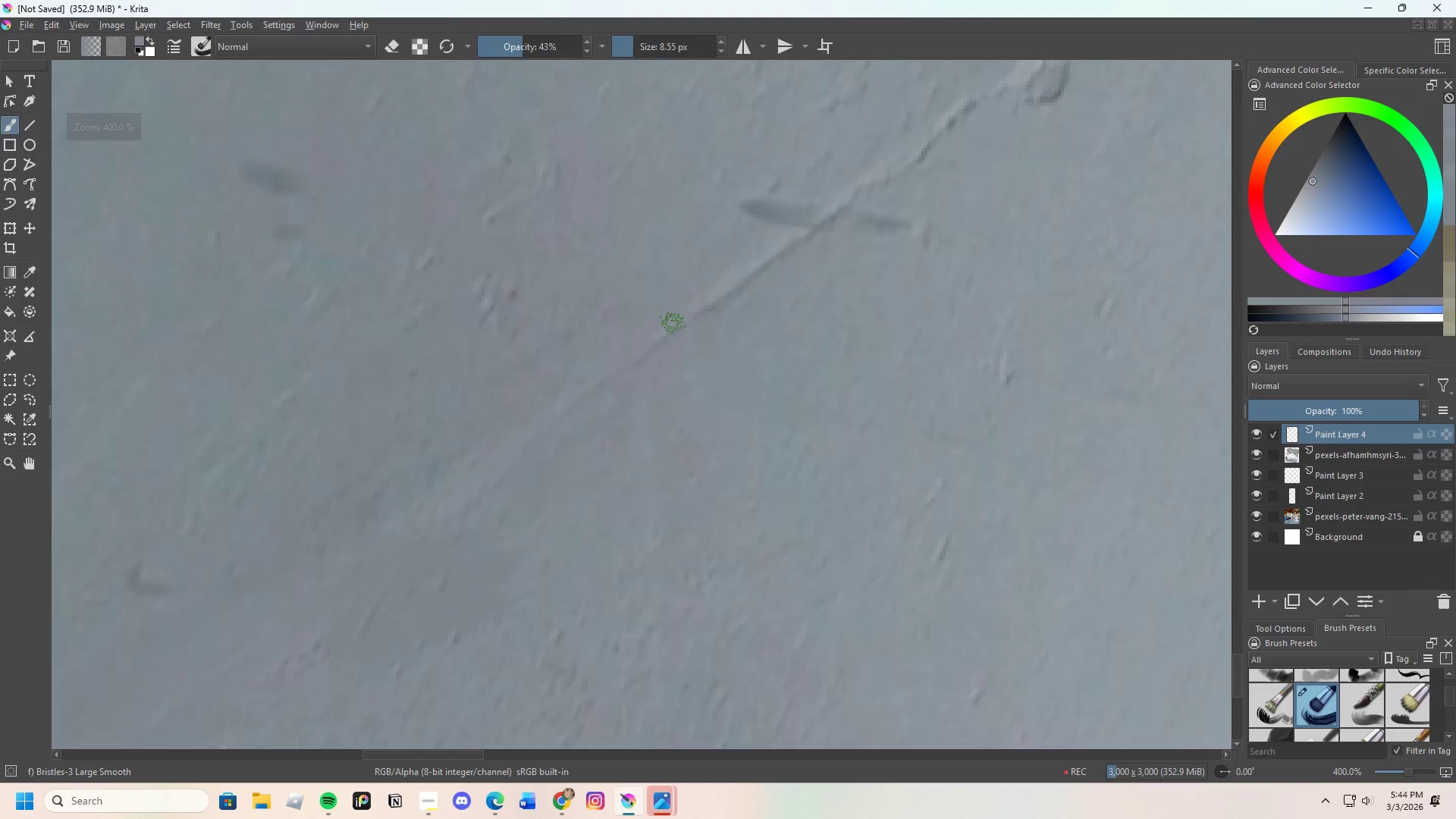 
left_click_drag(start_coordinate=[665, 331], to_coordinate=[677, 332])
 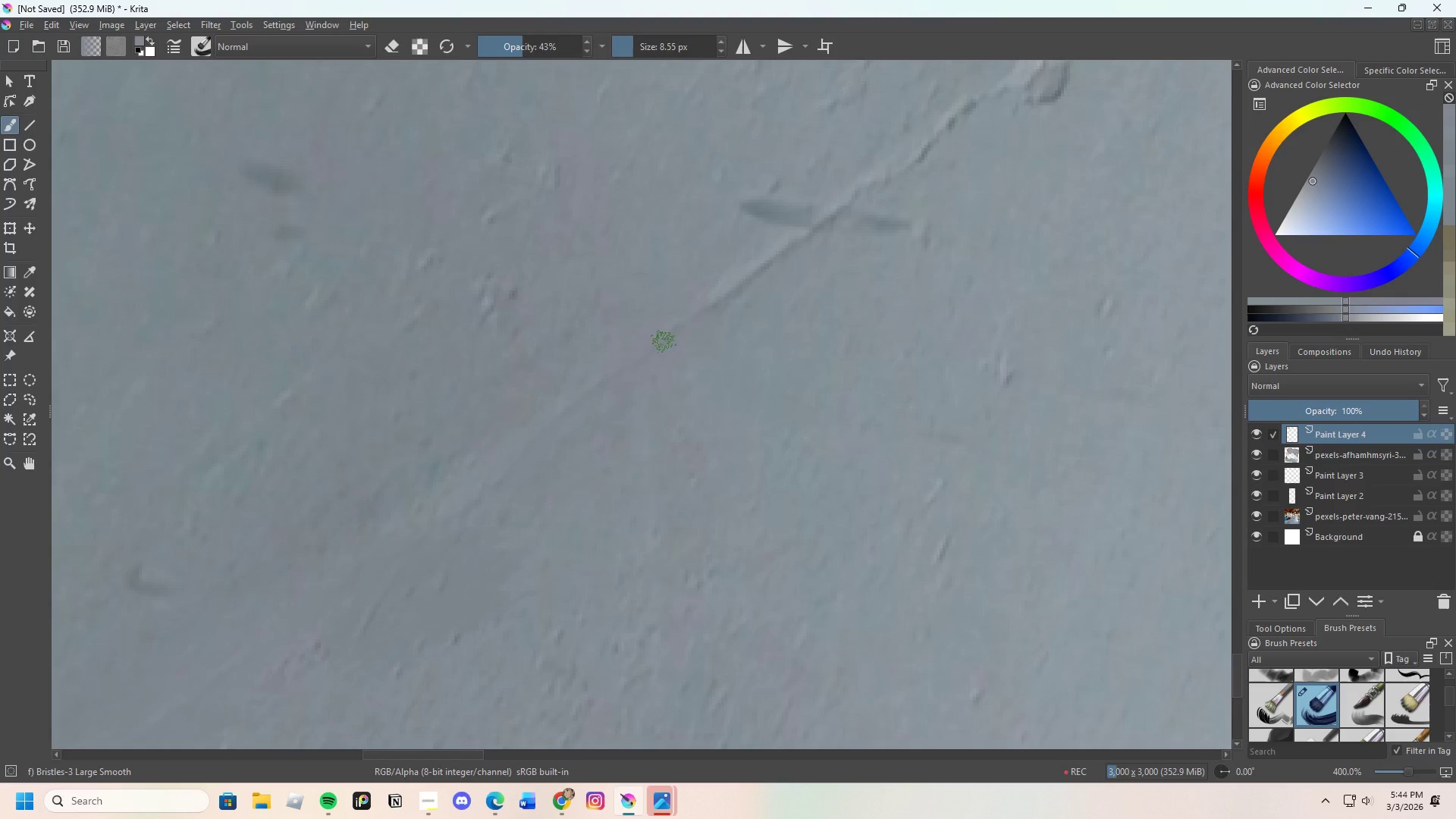 
left_click_drag(start_coordinate=[697, 320], to_coordinate=[715, 311])
 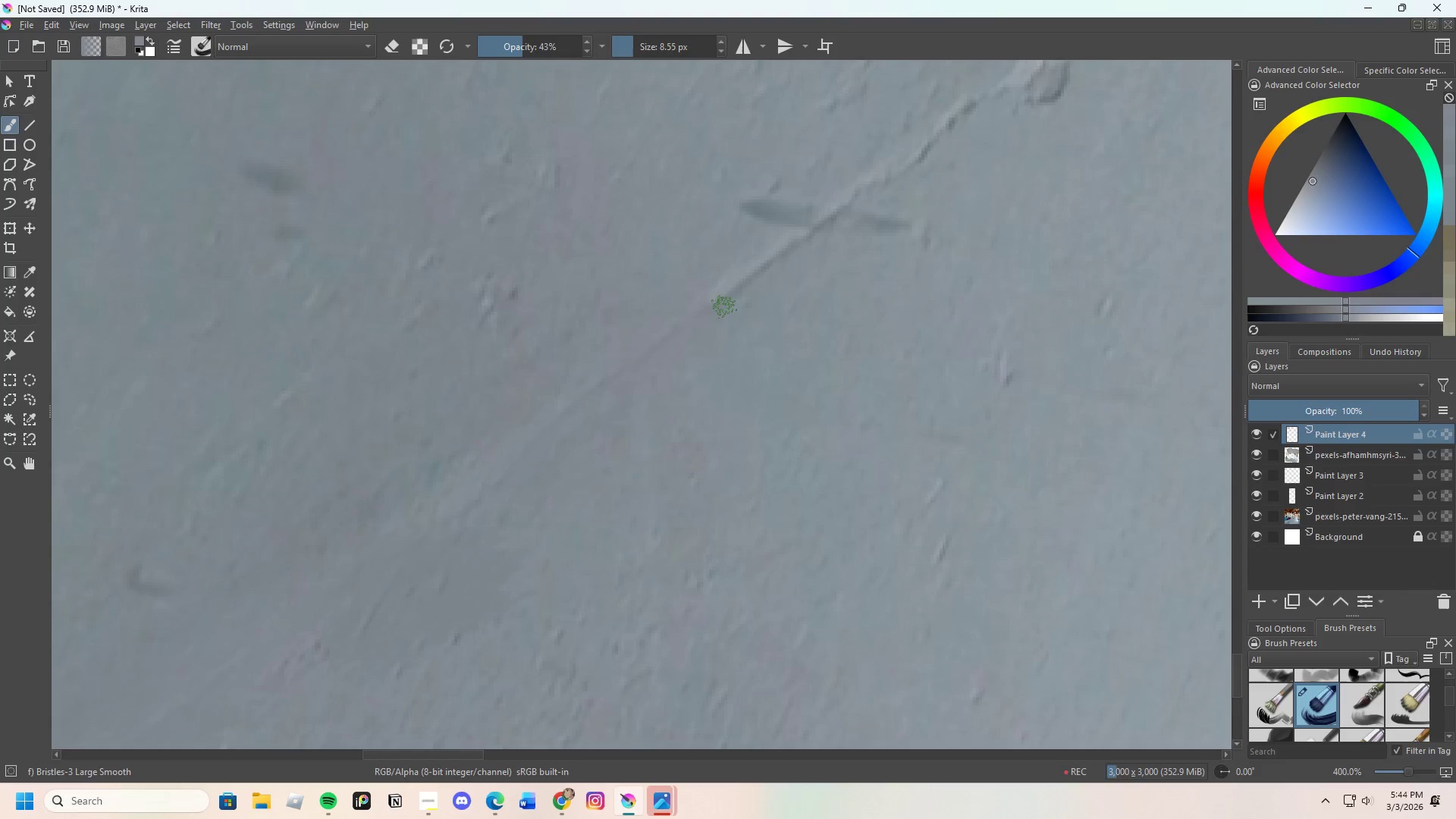 
left_click_drag(start_coordinate=[722, 311], to_coordinate=[734, 293])
 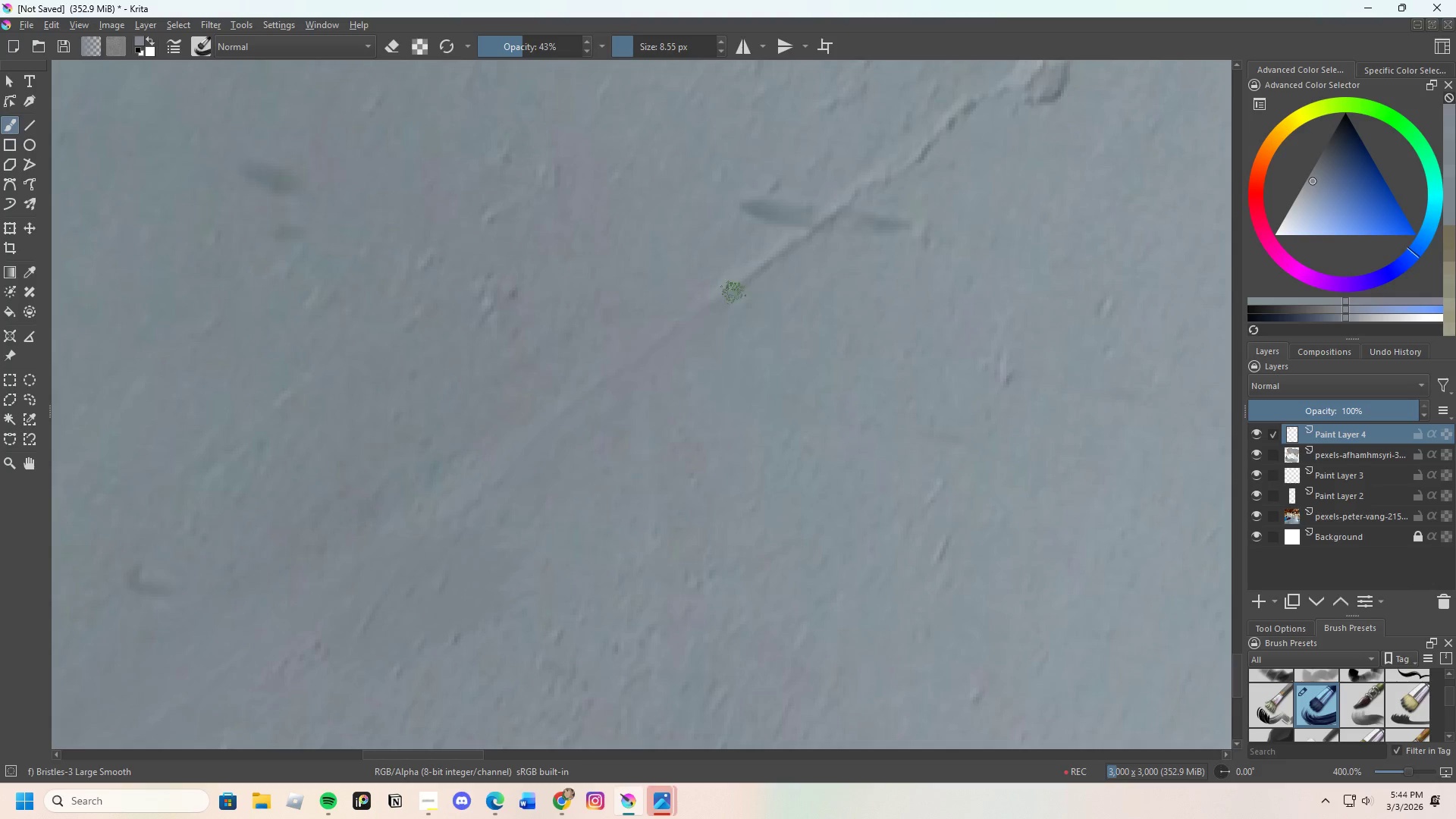 
left_click_drag(start_coordinate=[729, 297], to_coordinate=[745, 281])
 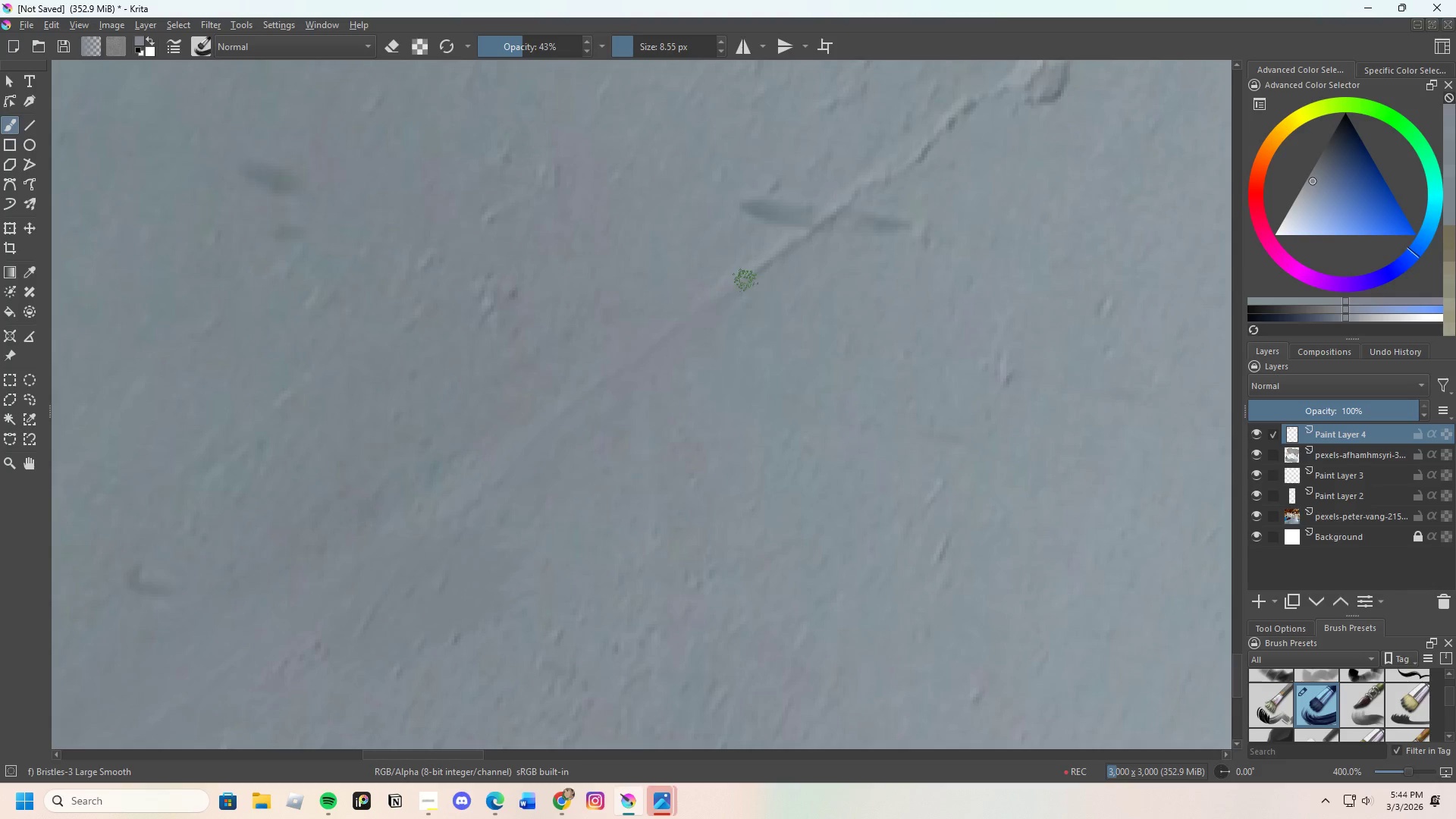 
left_click_drag(start_coordinate=[749, 280], to_coordinate=[772, 267])
 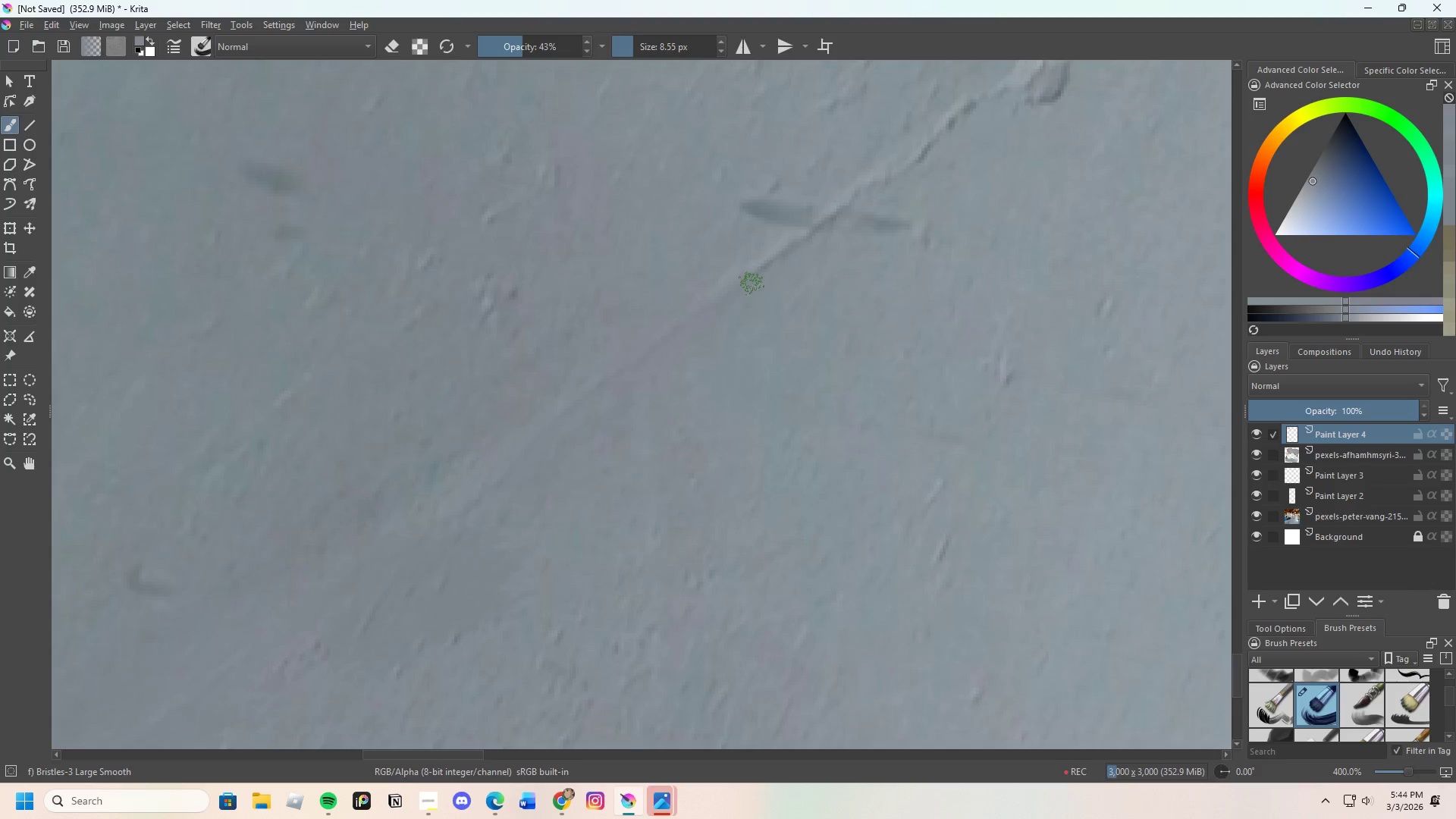 
left_click_drag(start_coordinate=[769, 273], to_coordinate=[758, 280])
 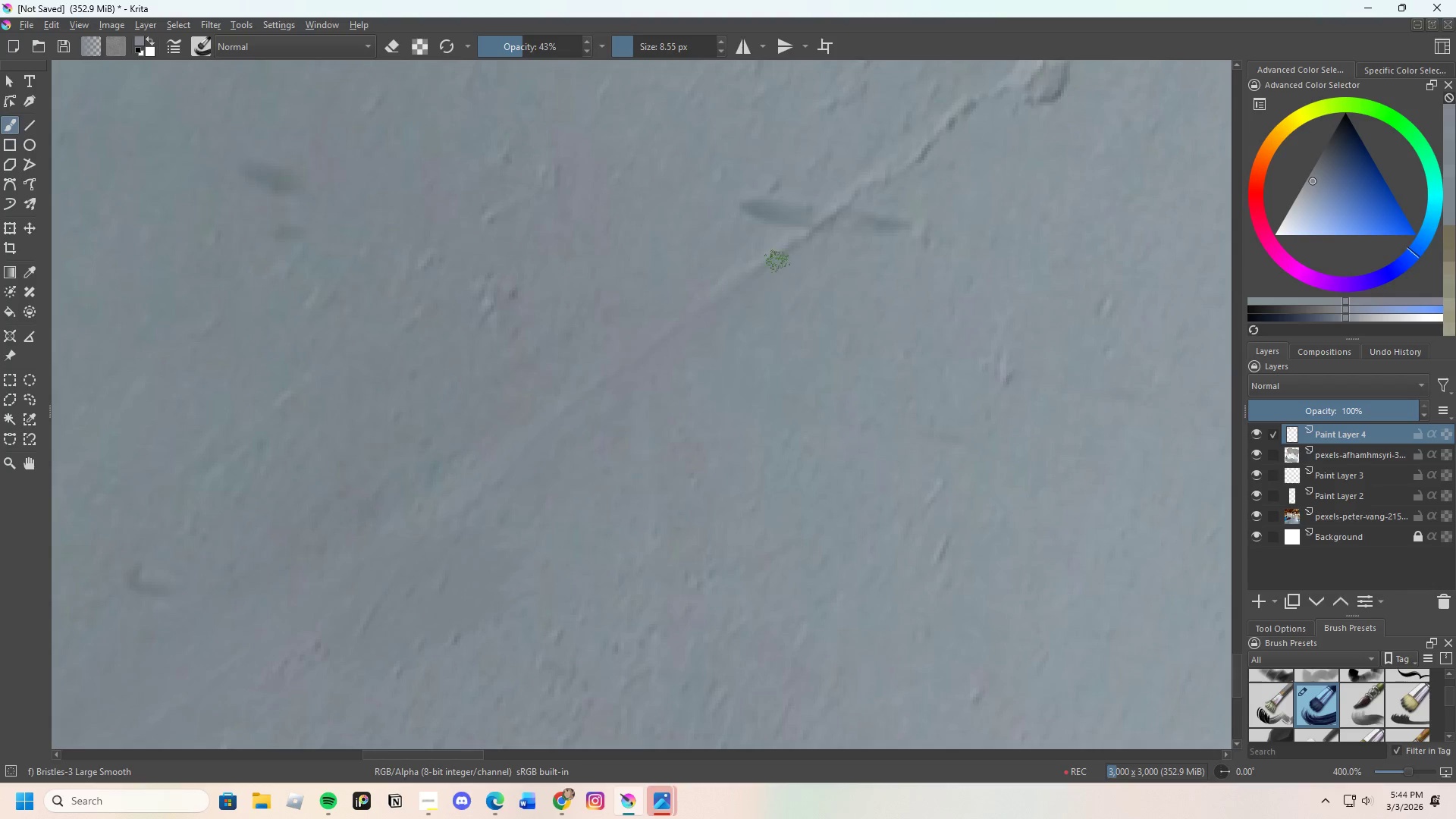 
left_click_drag(start_coordinate=[775, 266], to_coordinate=[820, 237])
 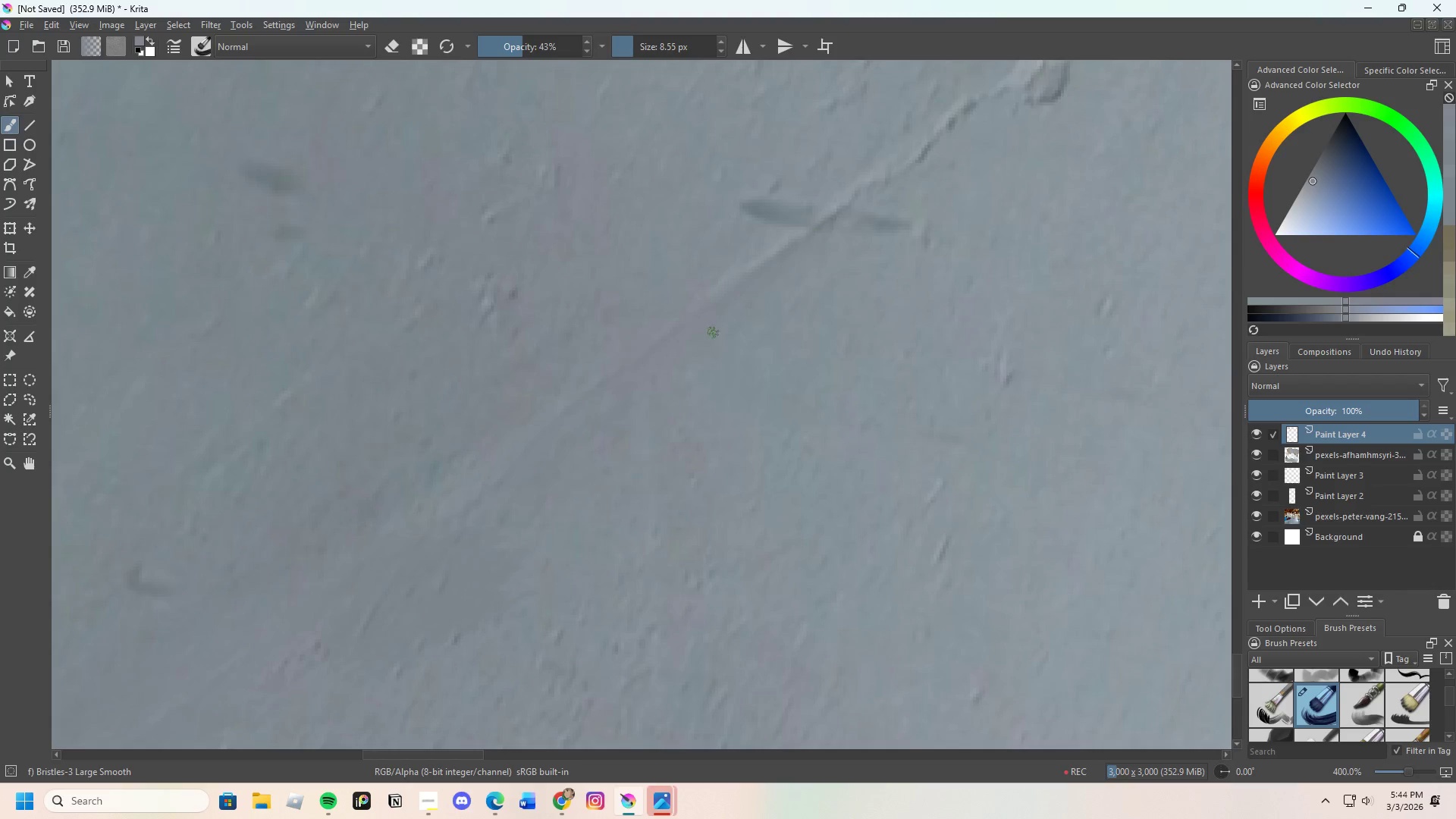 
hold_key(key=ControlLeft, duration=0.48)
 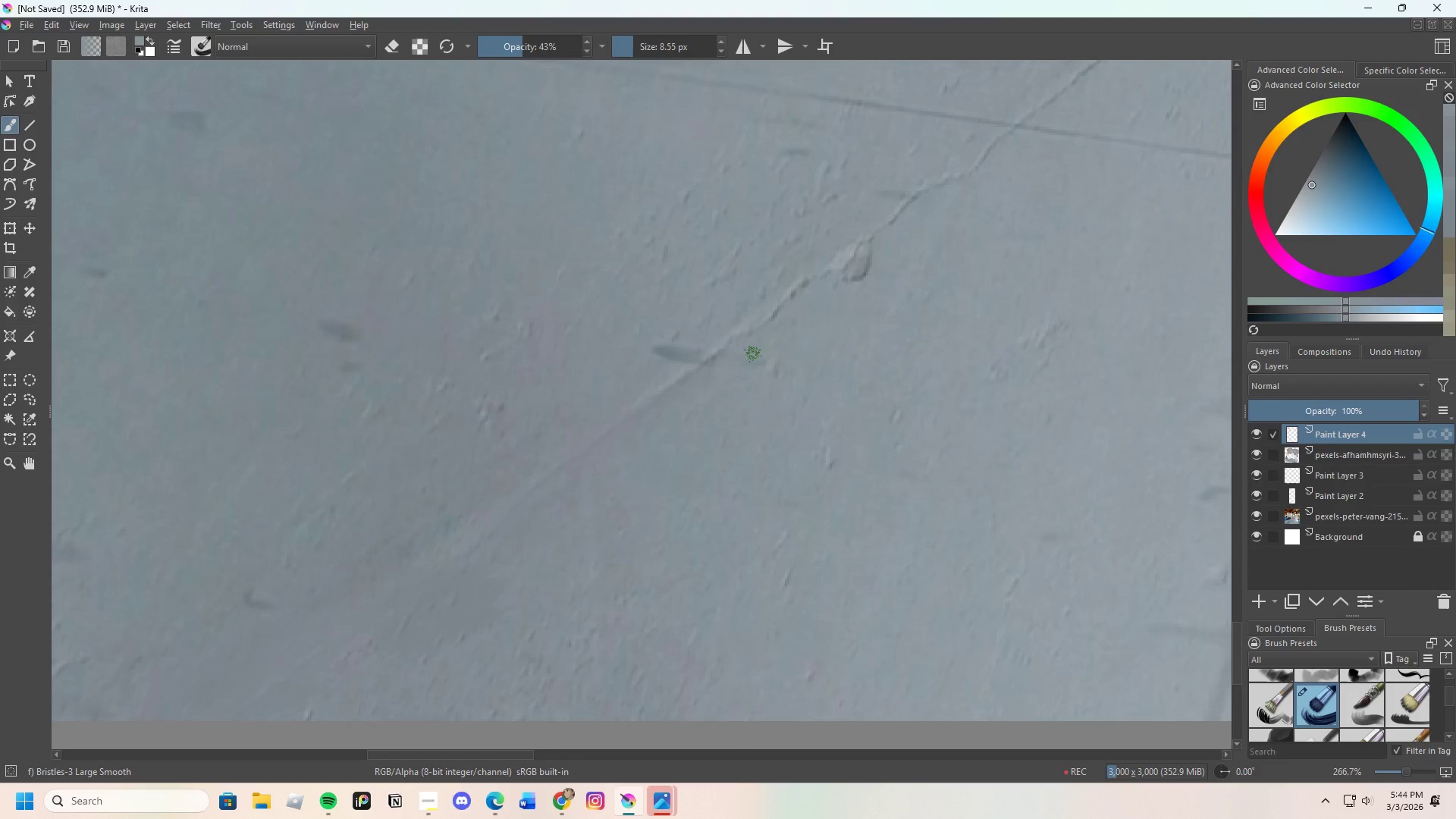 
scroll: coordinate [746, 268], scroll_direction: down, amount: 1.0
 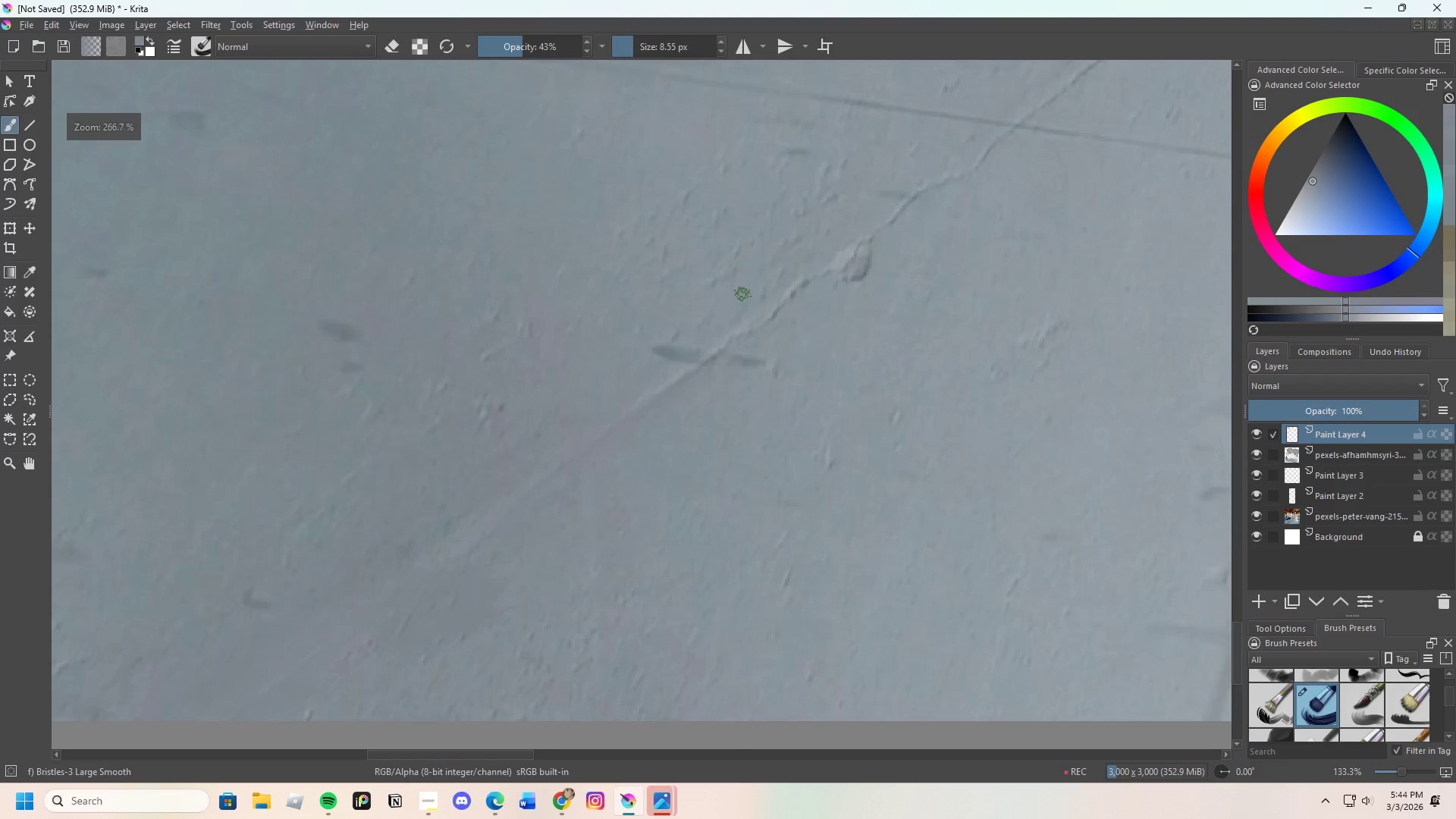 
left_click([783, 347])
 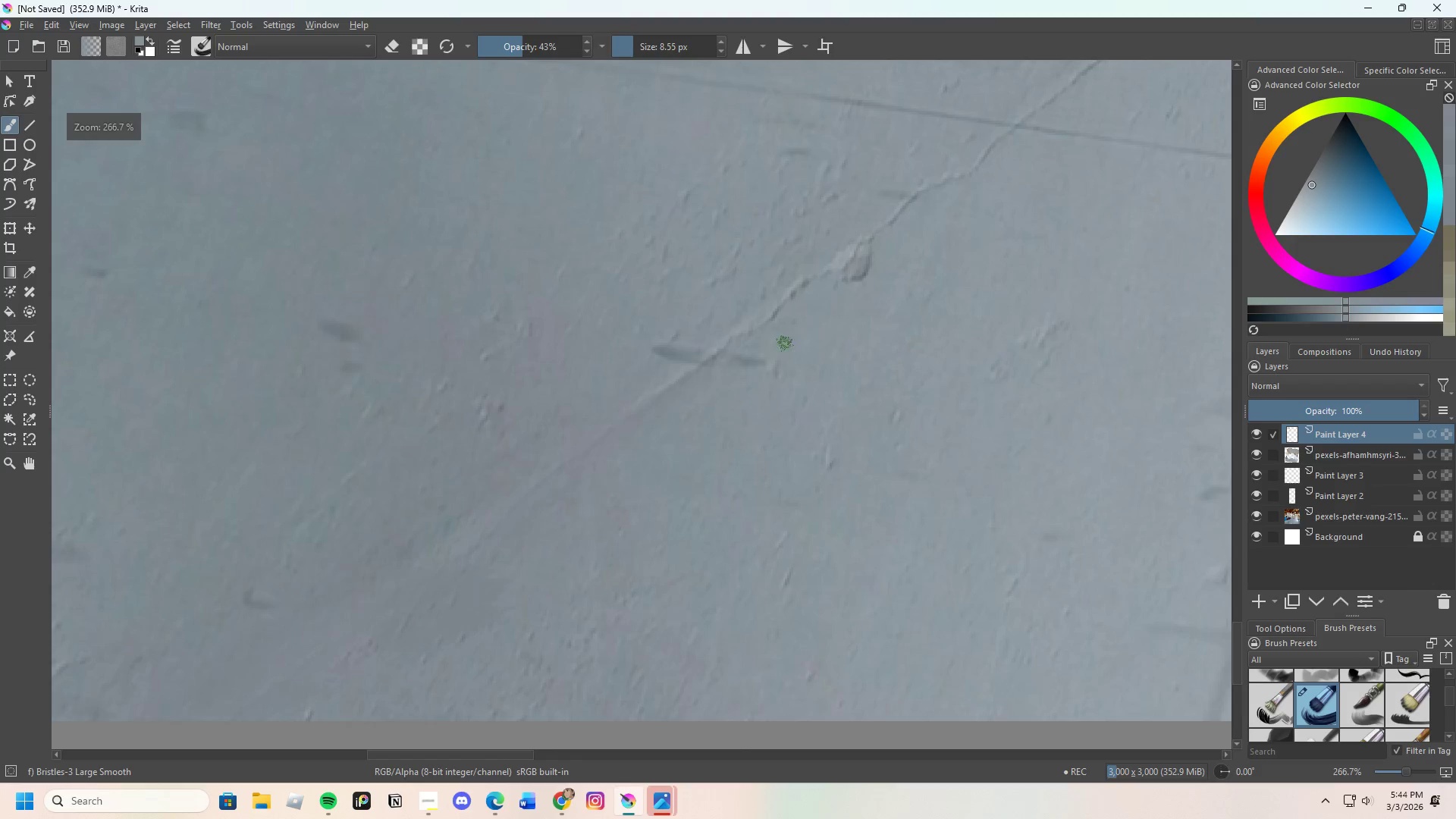 
left_click_drag(start_coordinate=[765, 352], to_coordinate=[736, 357])
 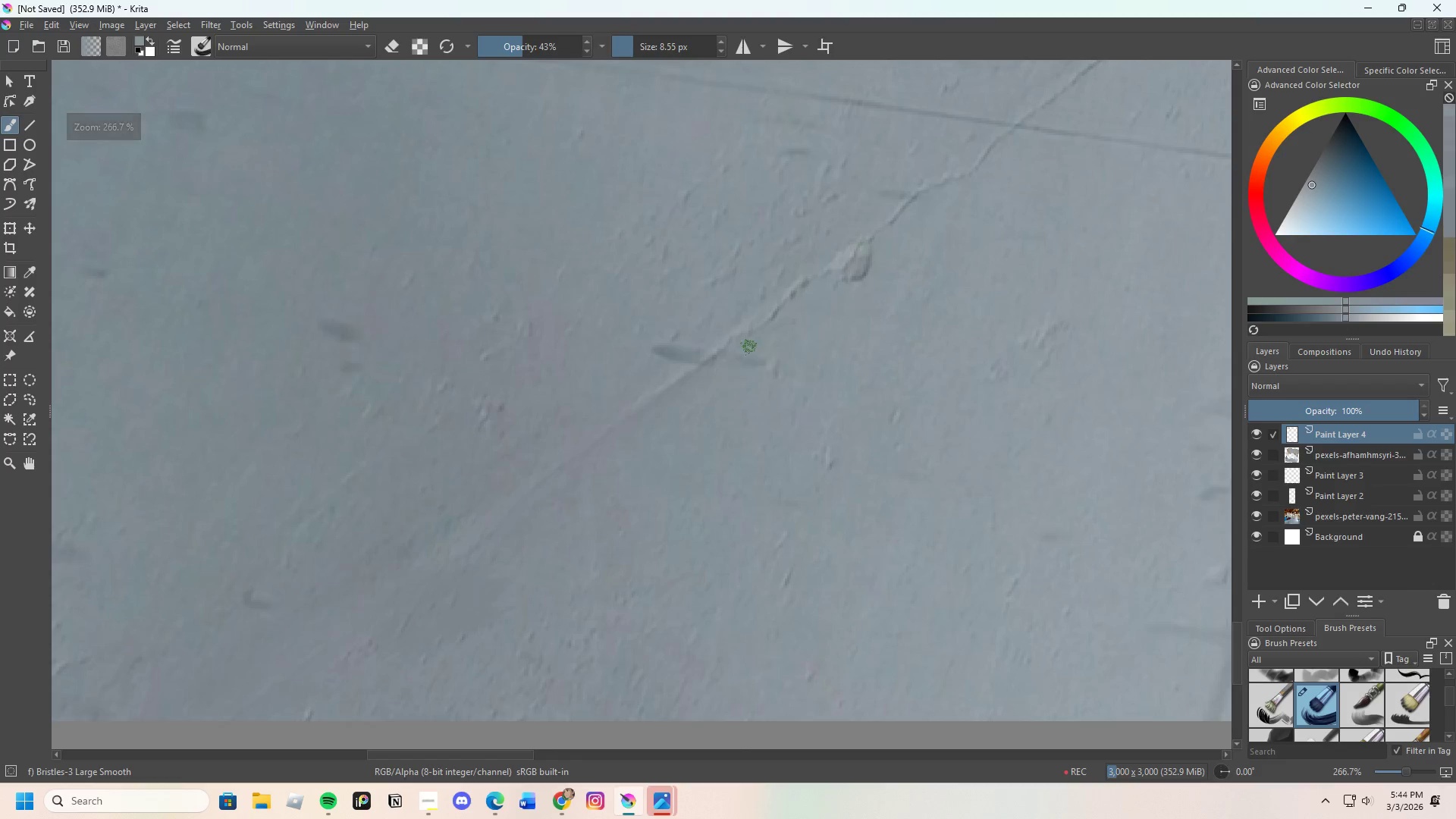 
left_click_drag(start_coordinate=[755, 348], to_coordinate=[743, 359])
 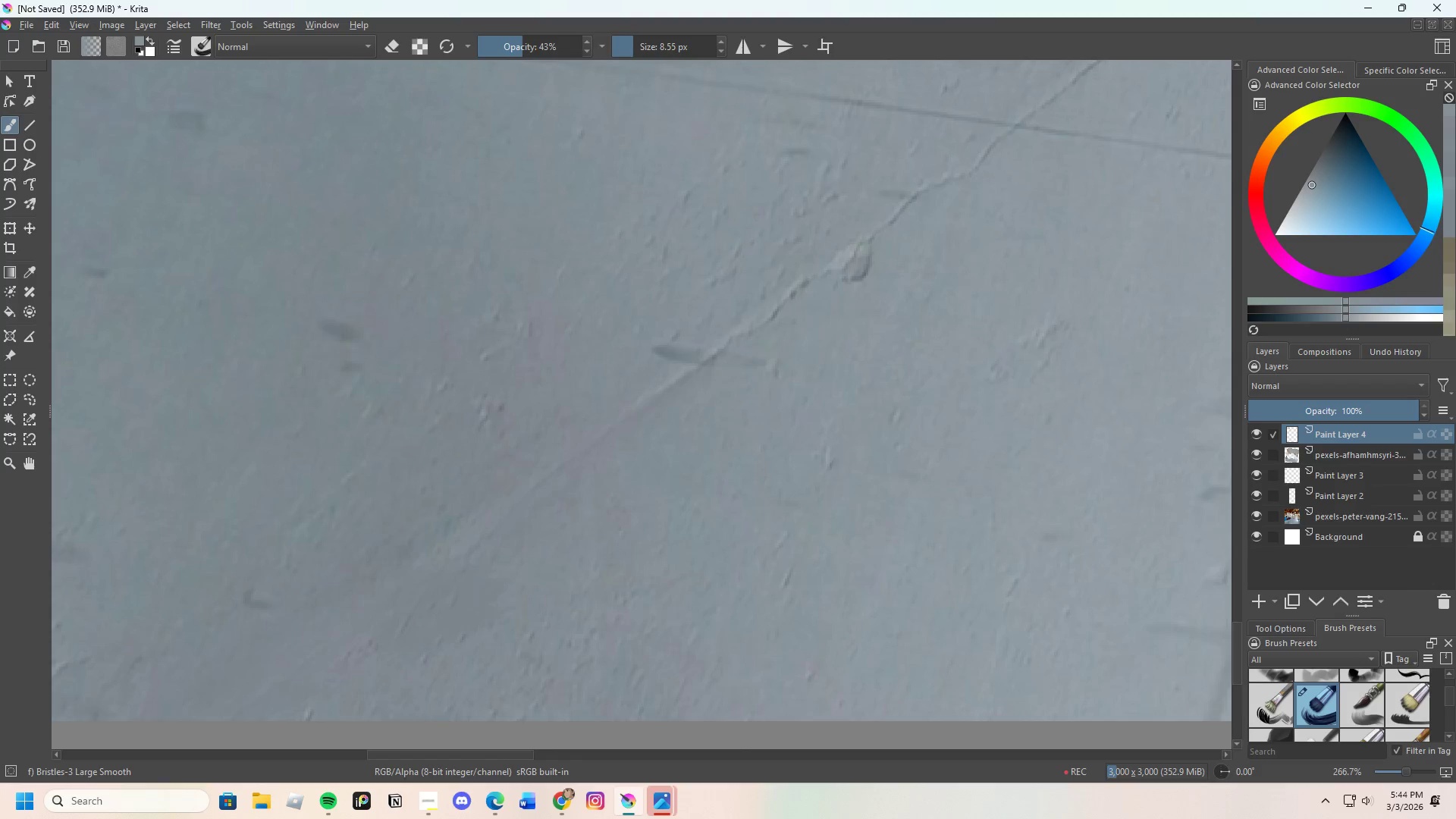 
left_click_drag(start_coordinate=[753, 356], to_coordinate=[716, 355])
 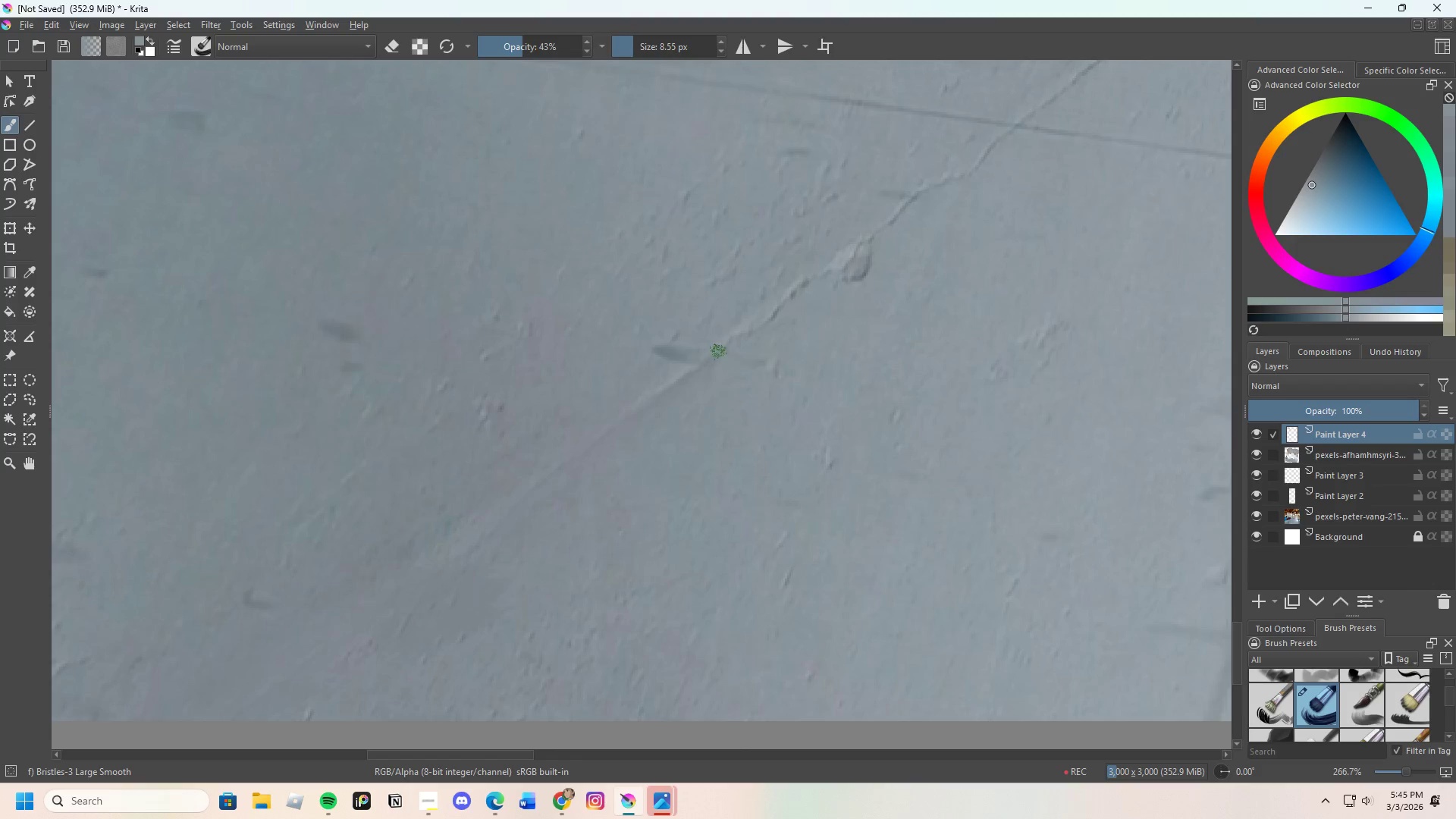 
left_click_drag(start_coordinate=[710, 359], to_coordinate=[685, 371])
 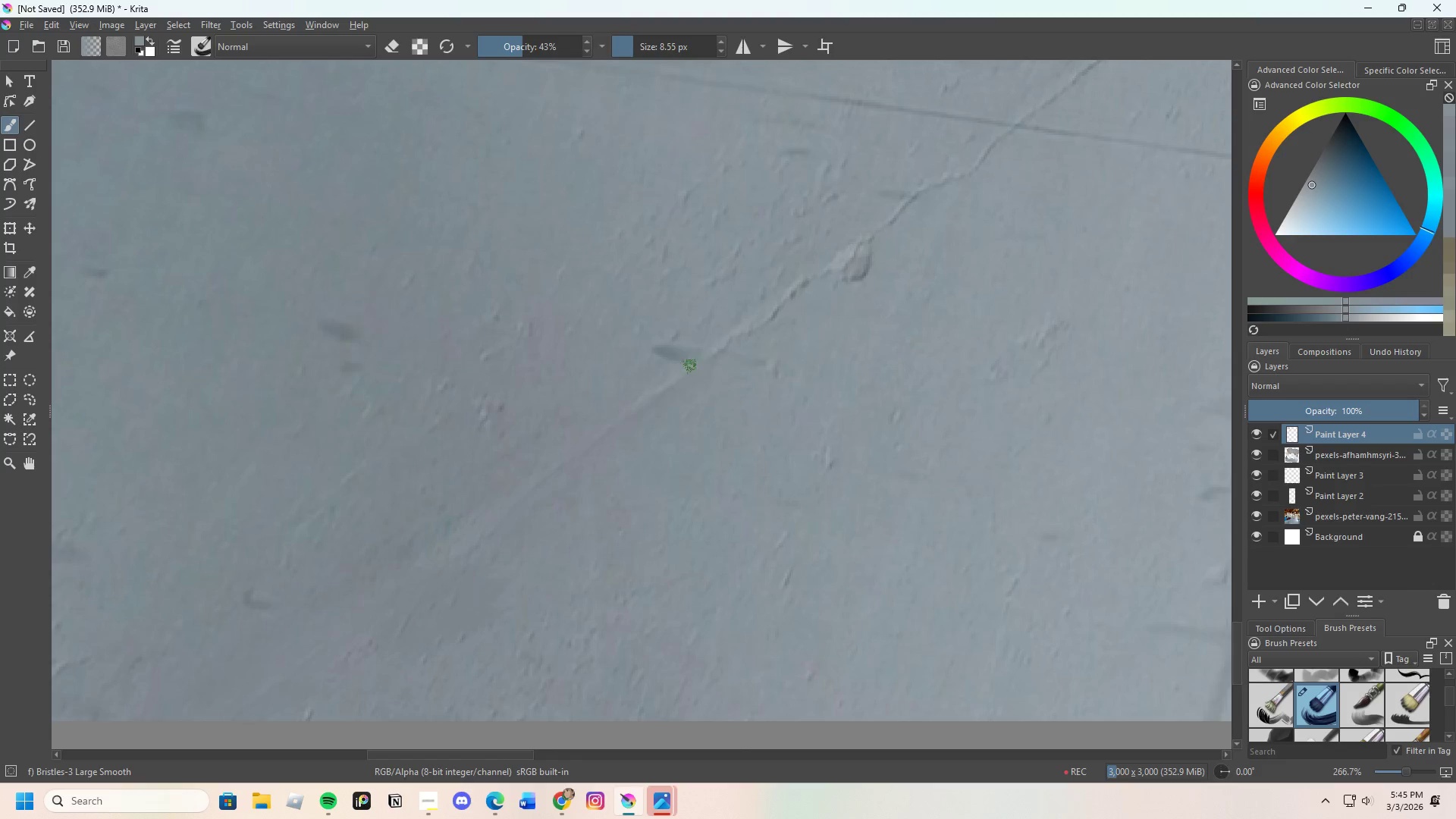 
left_click_drag(start_coordinate=[690, 369], to_coordinate=[701, 370])
 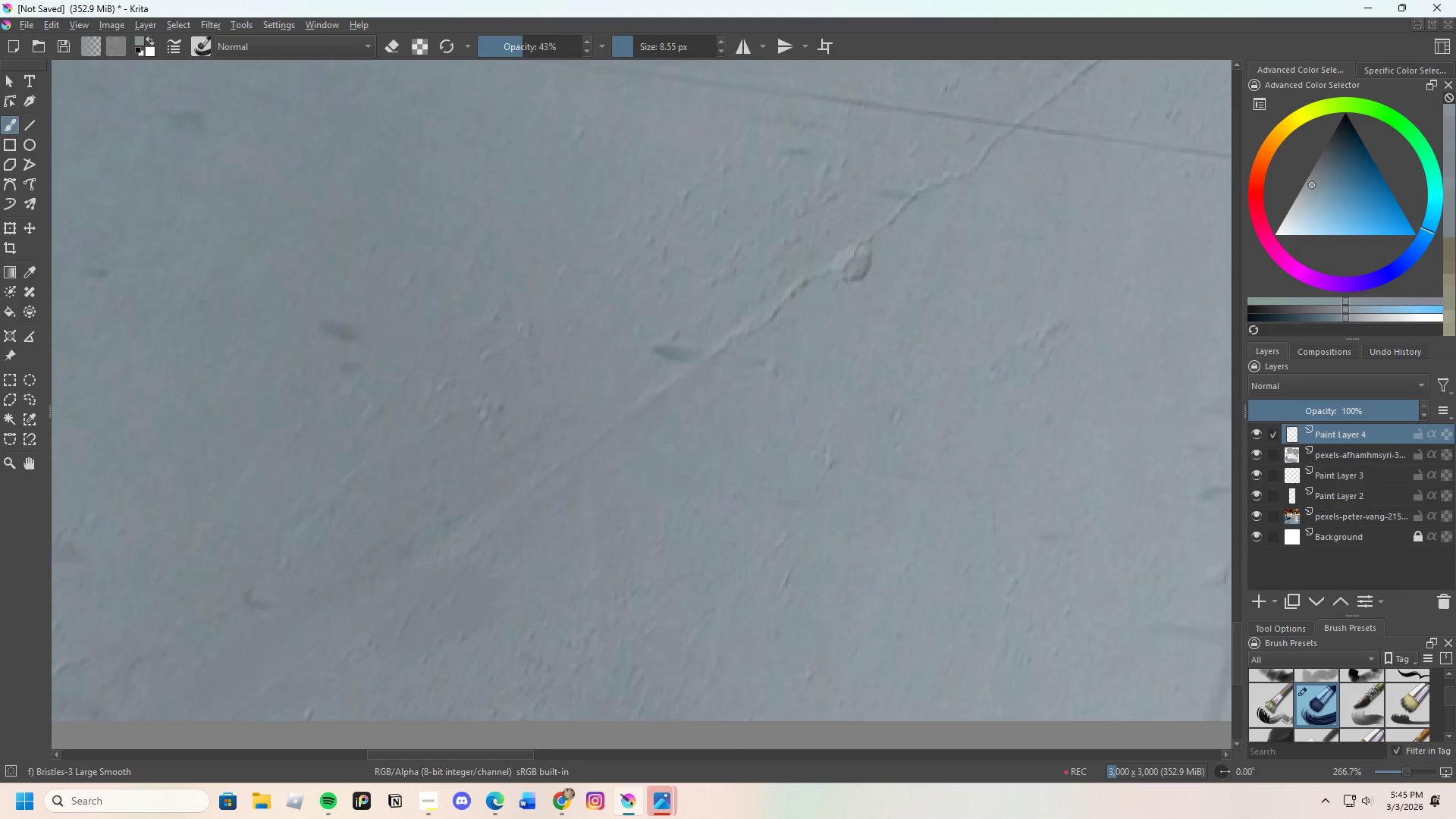 
left_click_drag(start_coordinate=[725, 358], to_coordinate=[694, 378])
 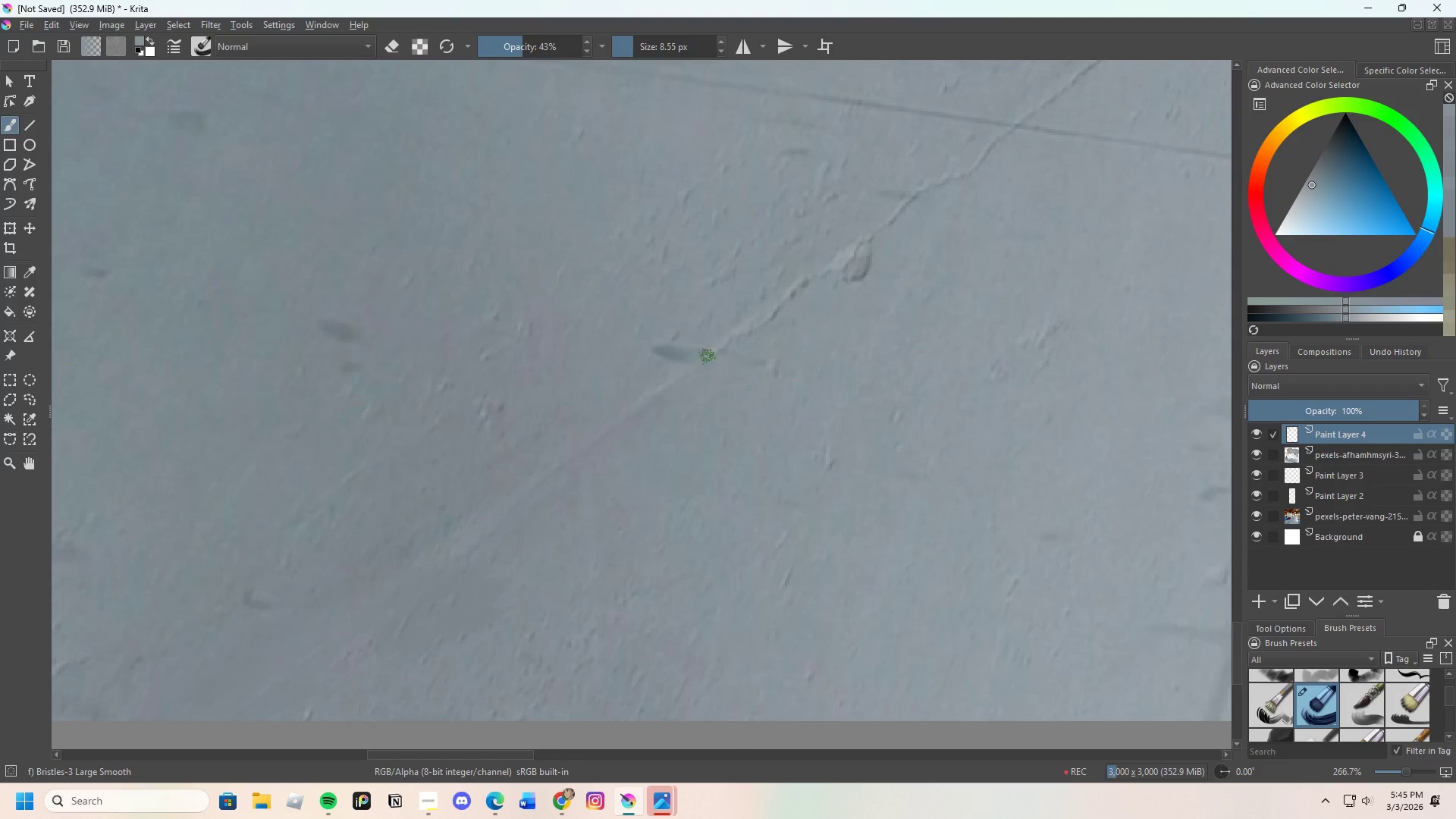 
key(Control+ControlLeft)
 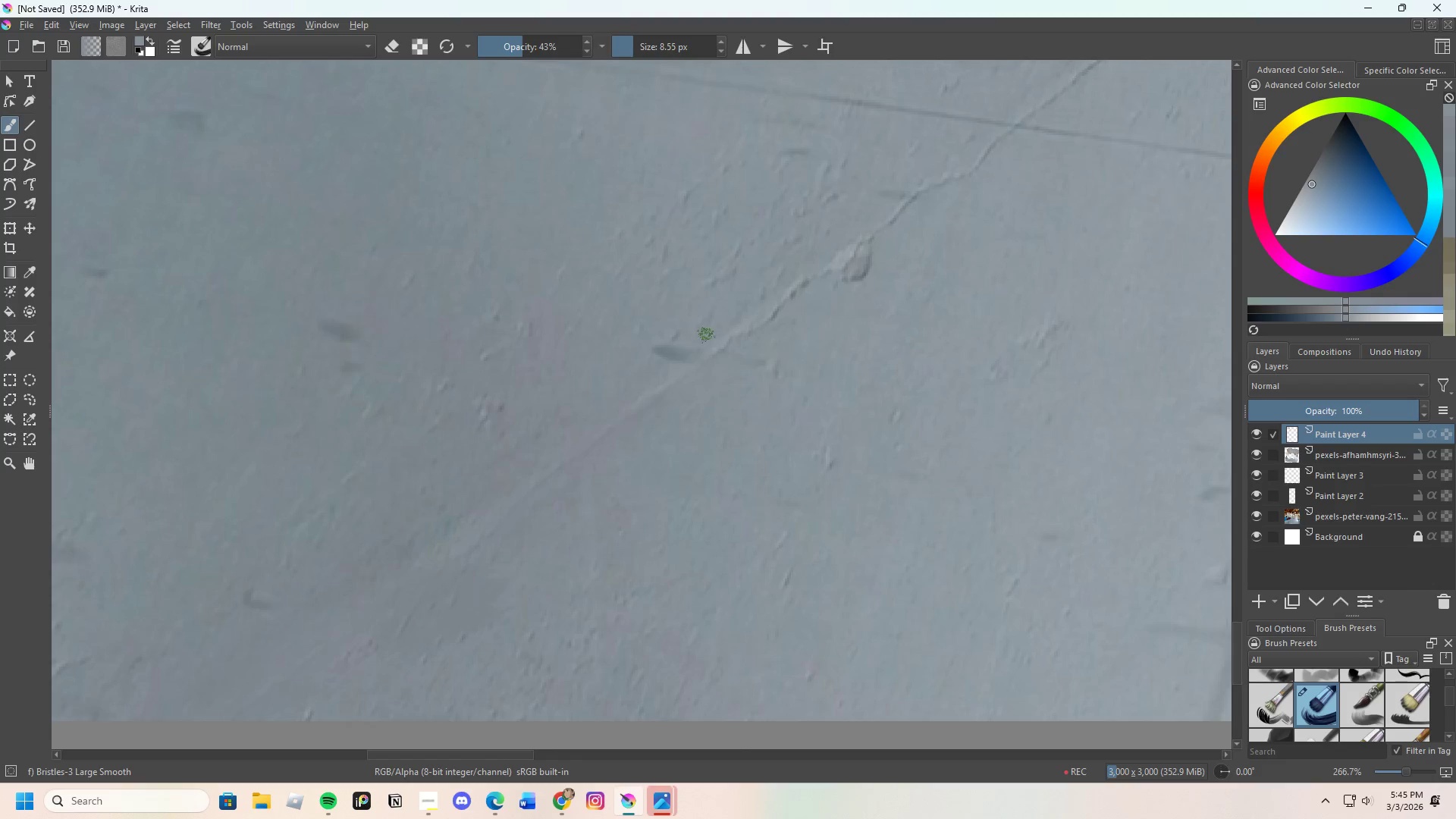 
left_click_drag(start_coordinate=[692, 347], to_coordinate=[683, 341])
 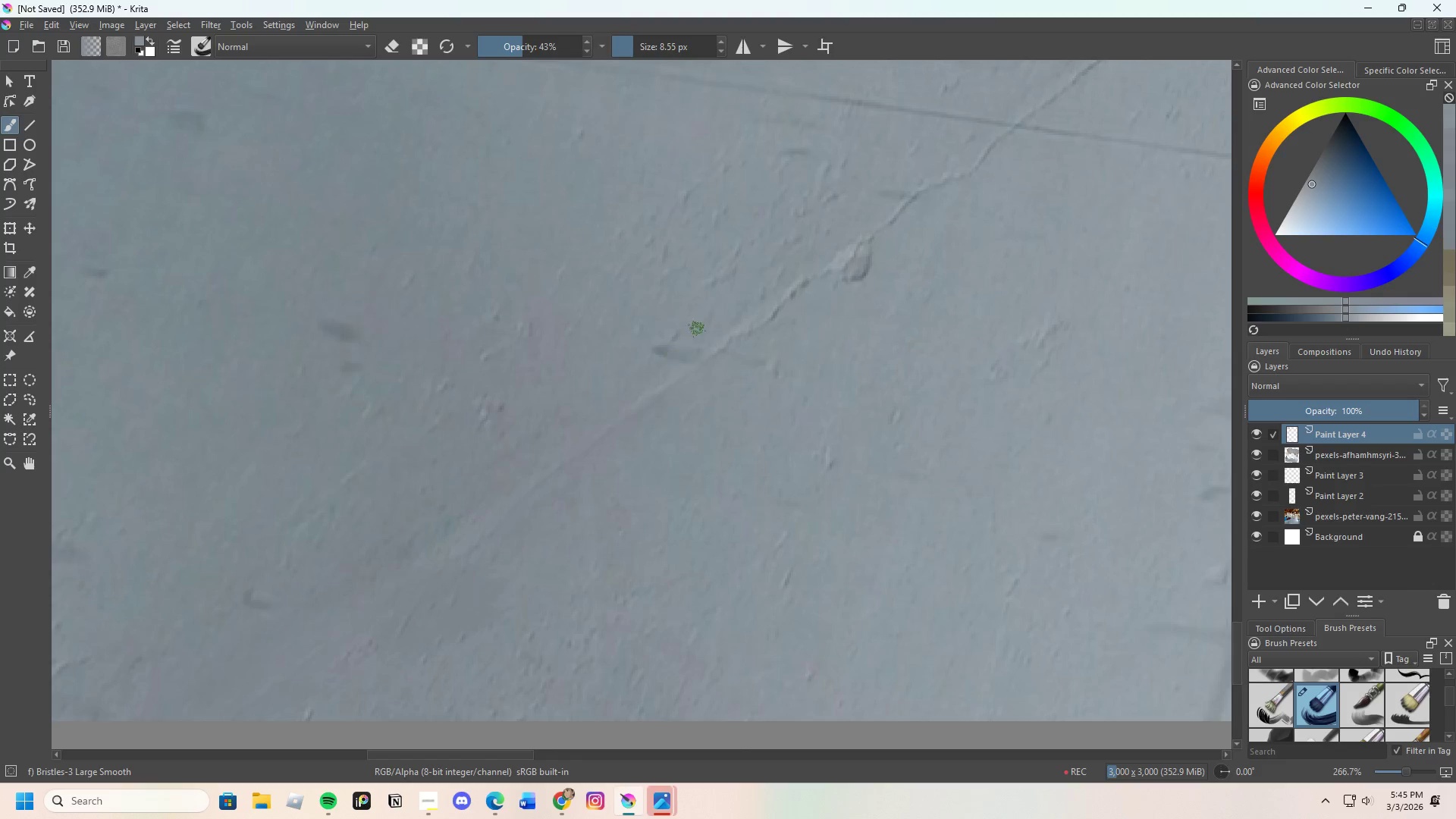 
left_click_drag(start_coordinate=[682, 339], to_coordinate=[661, 346])
 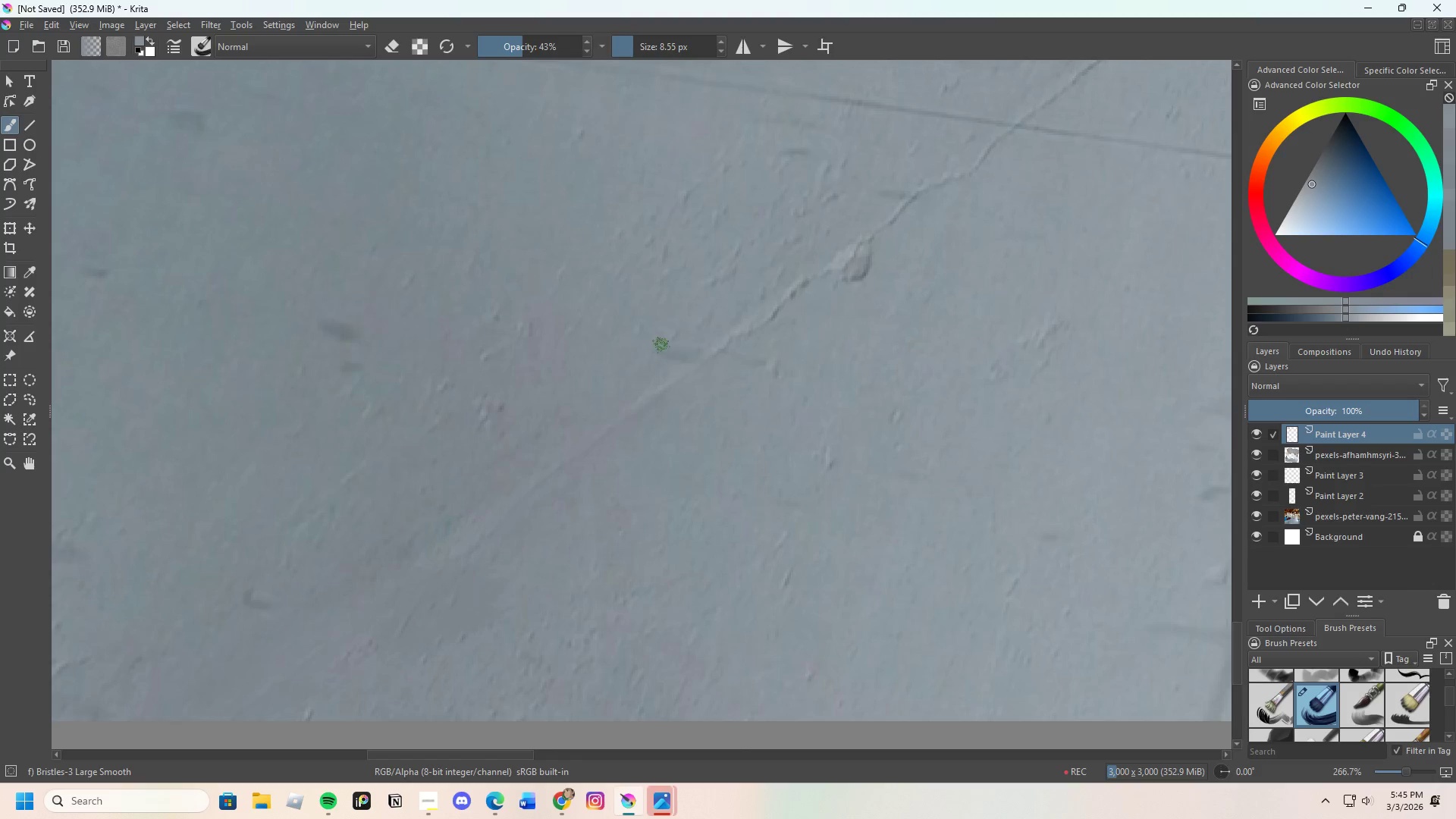 
left_click_drag(start_coordinate=[666, 347], to_coordinate=[685, 356])
 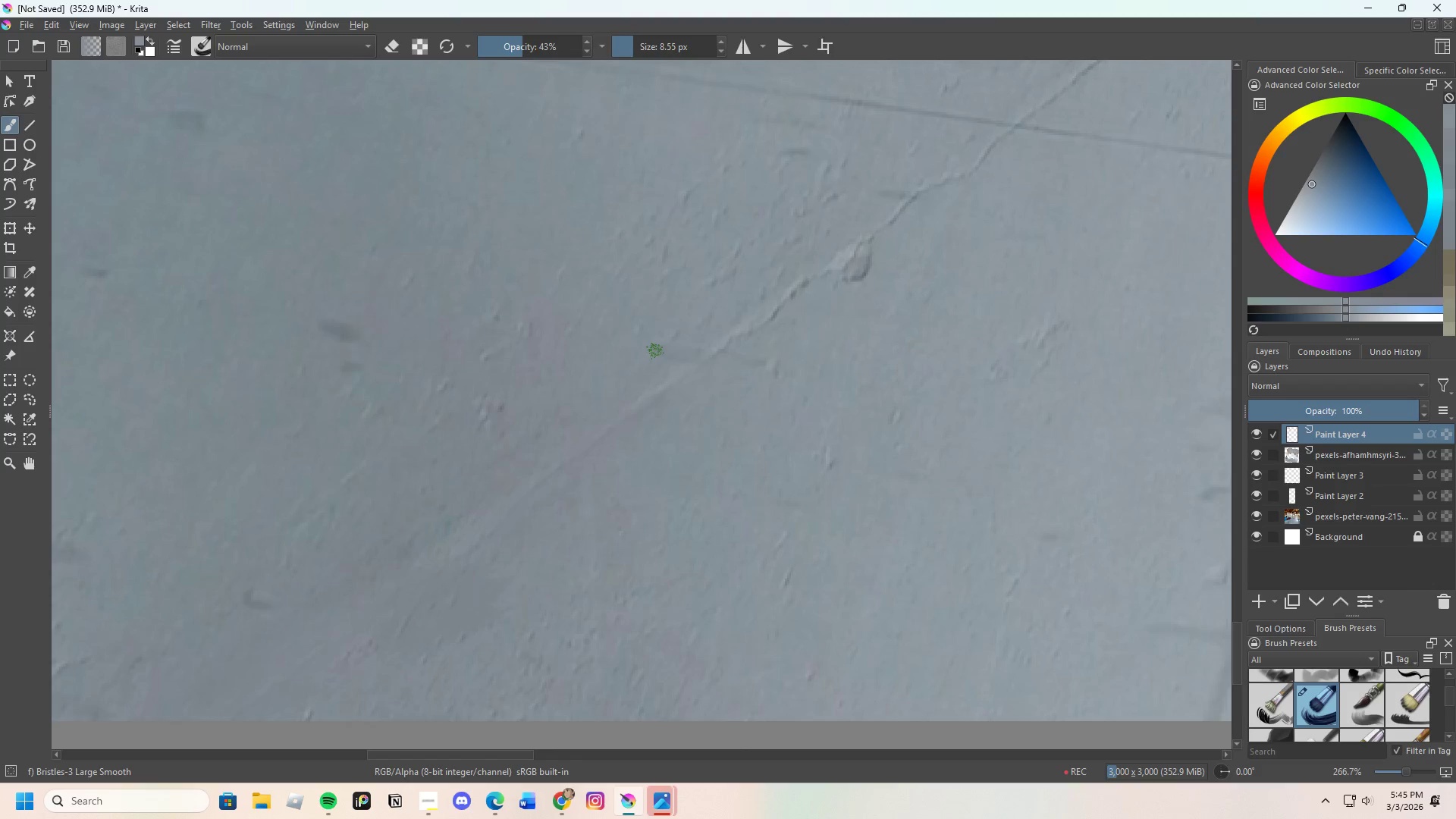 
left_click_drag(start_coordinate=[679, 359], to_coordinate=[681, 349])
 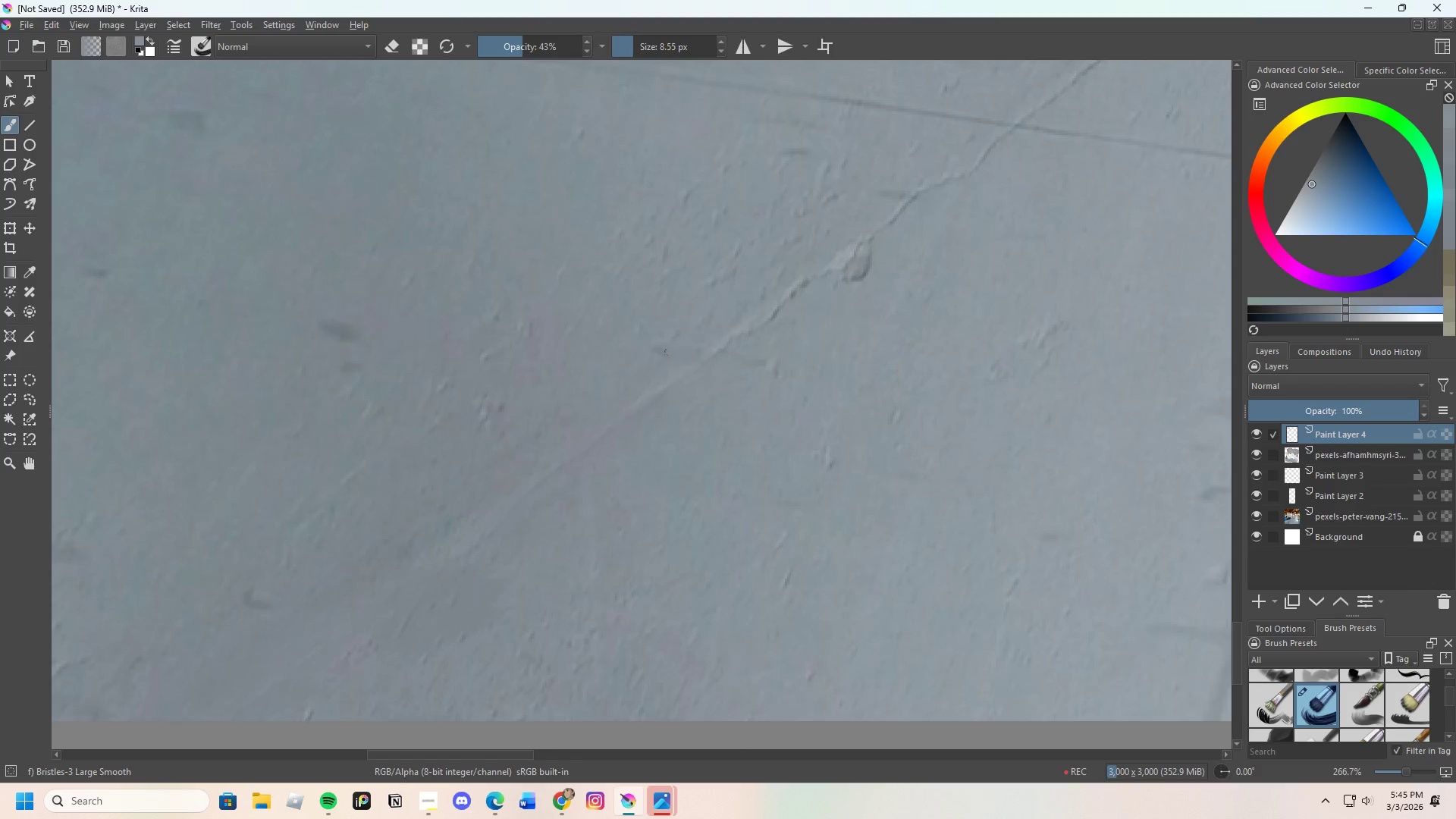 
left_click_drag(start_coordinate=[656, 354], to_coordinate=[634, 370])
 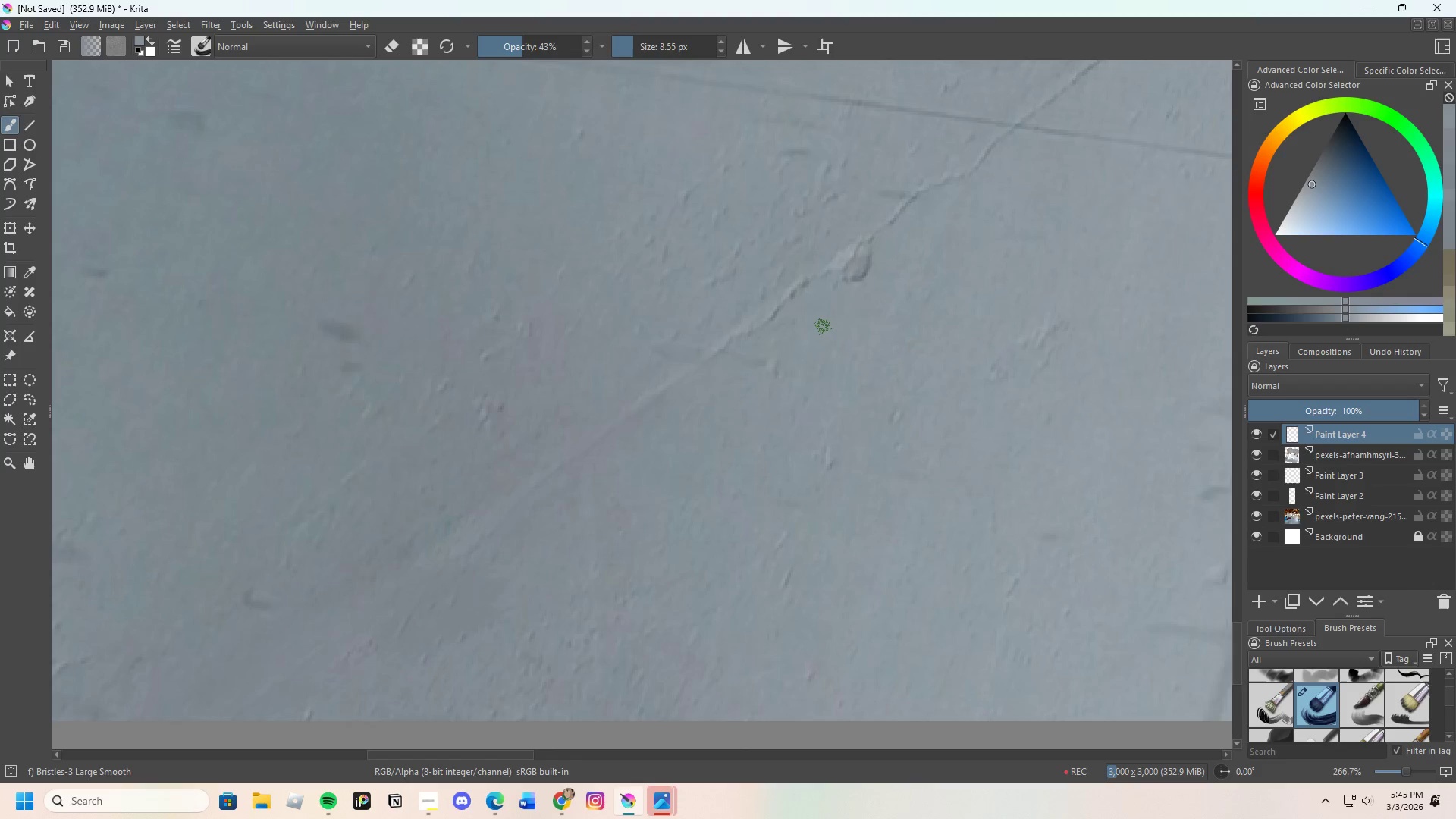 
hold_key(key=ControlLeft, duration=0.5)
 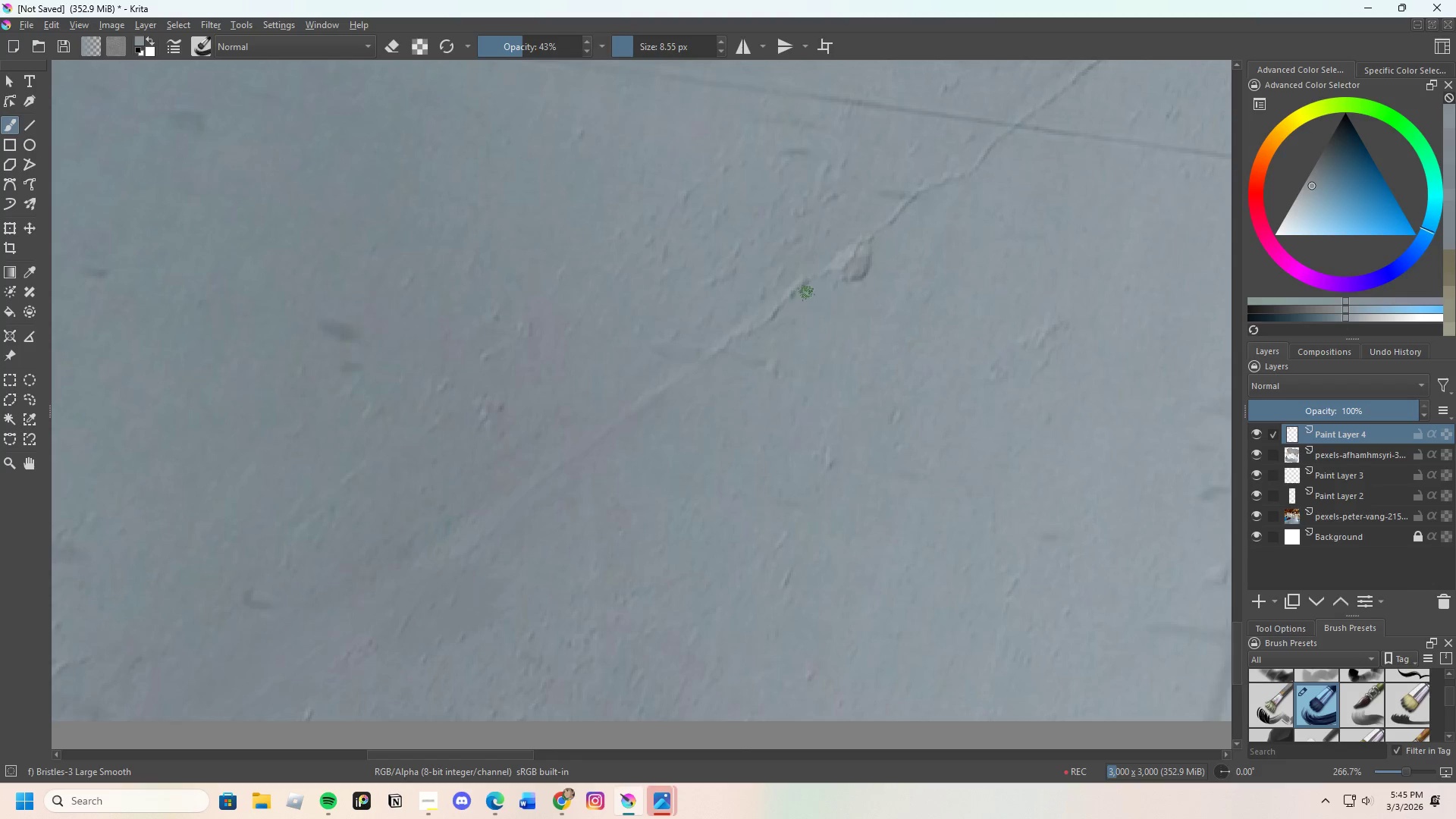 
left_click_drag(start_coordinate=[803, 293], to_coordinate=[755, 315])
 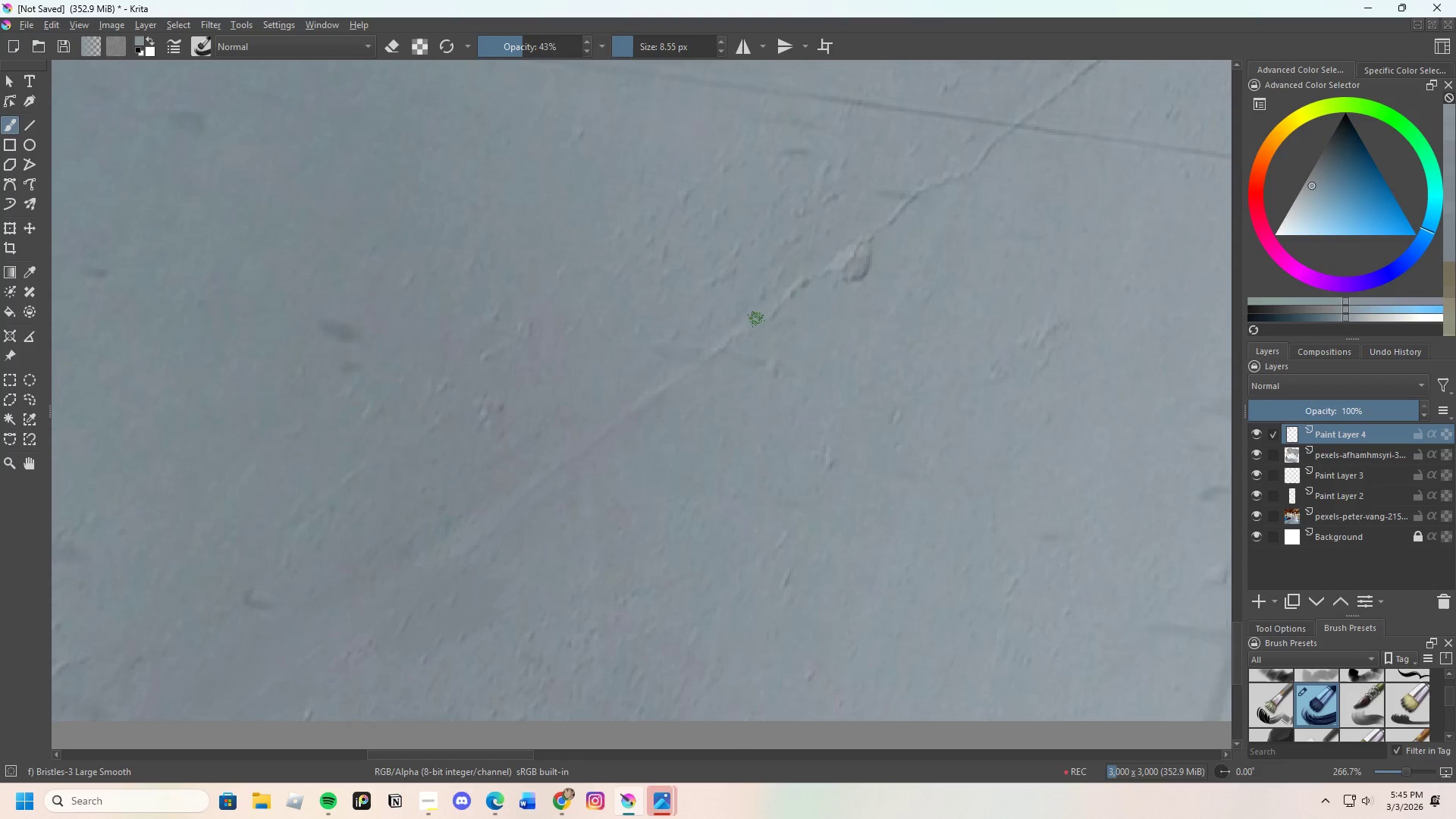 
left_click_drag(start_coordinate=[760, 312], to_coordinate=[771, 308])
 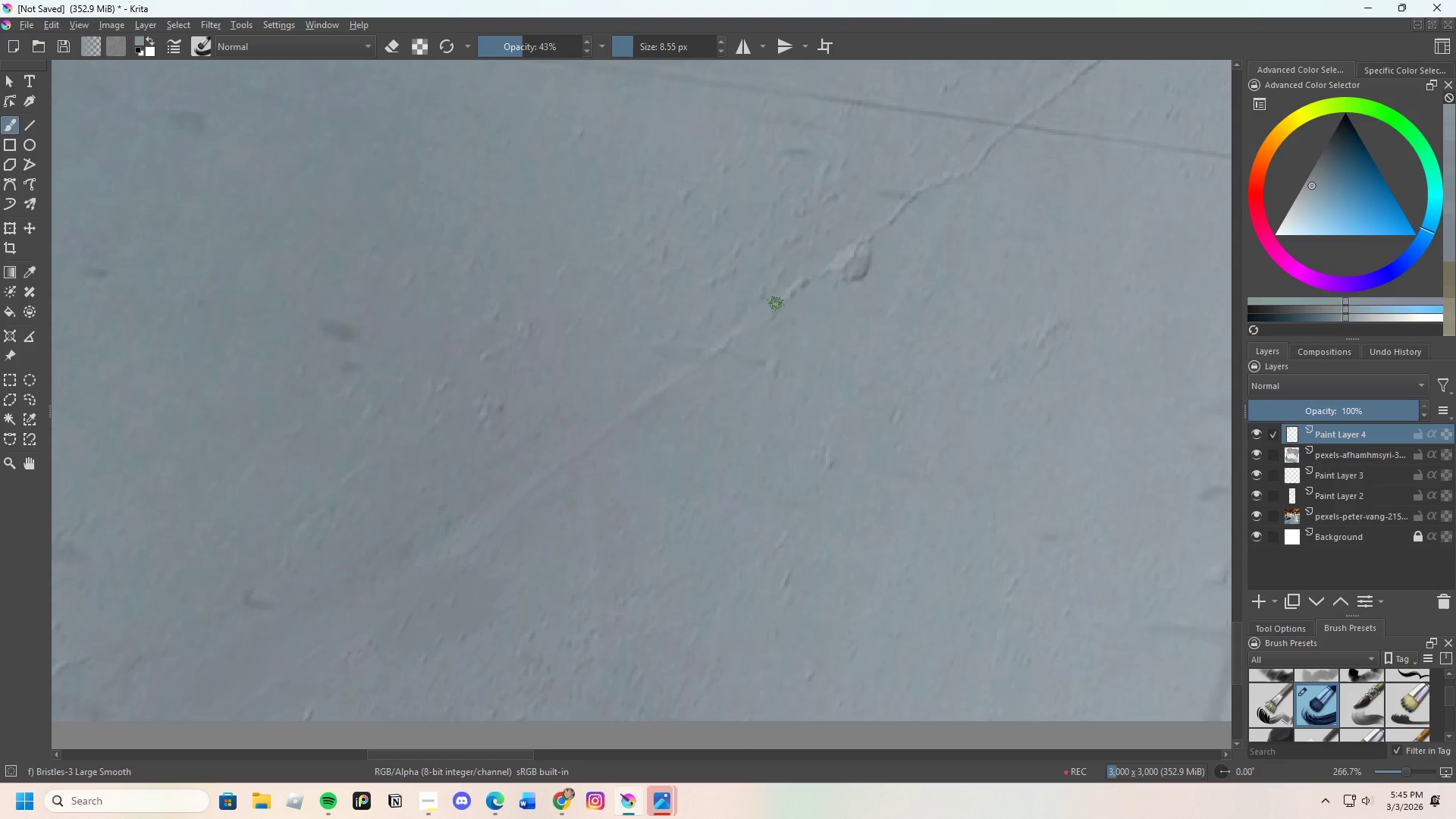 
left_click_drag(start_coordinate=[776, 304], to_coordinate=[824, 275])
 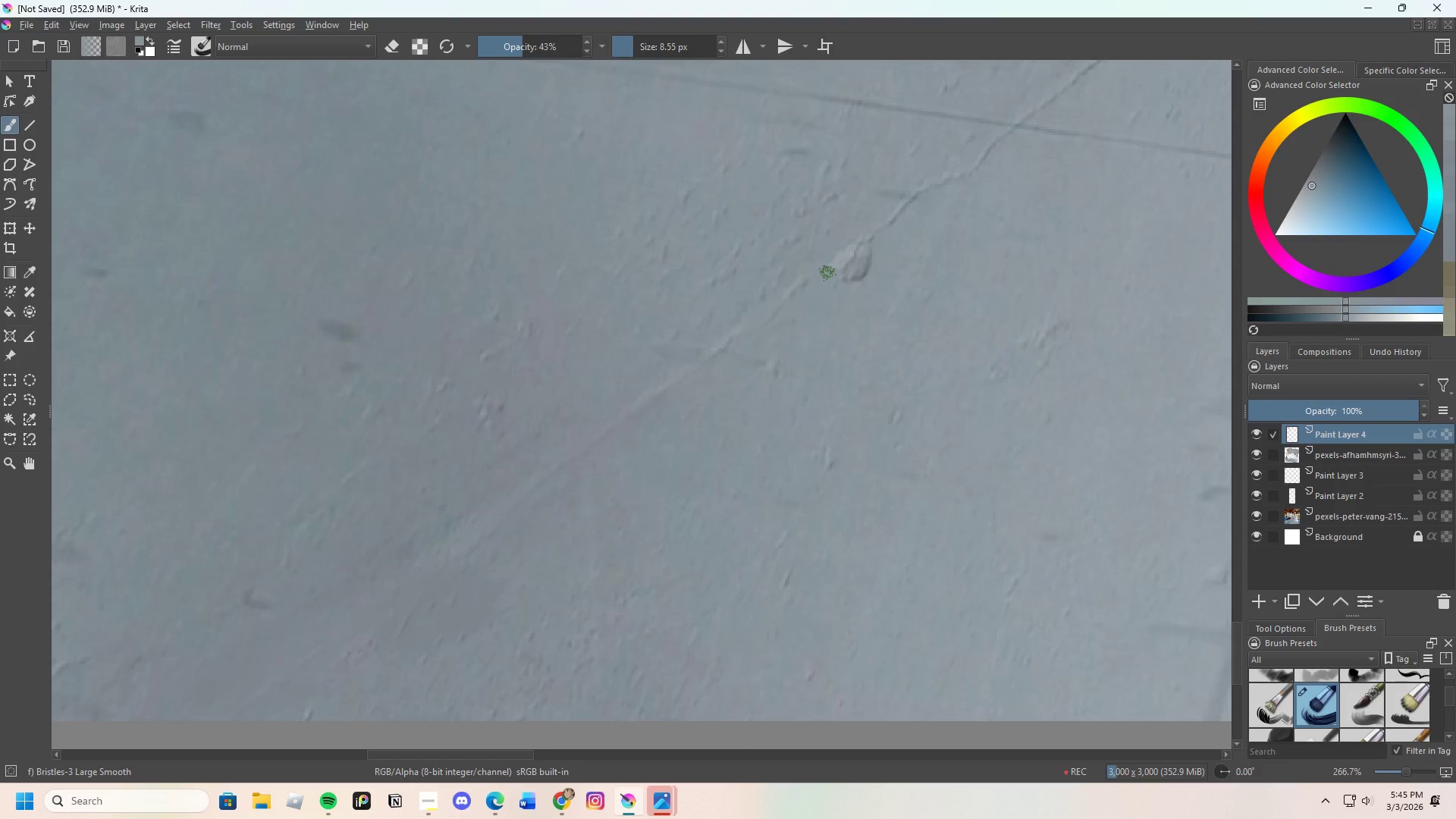 
left_click_drag(start_coordinate=[811, 281], to_coordinate=[801, 284])
 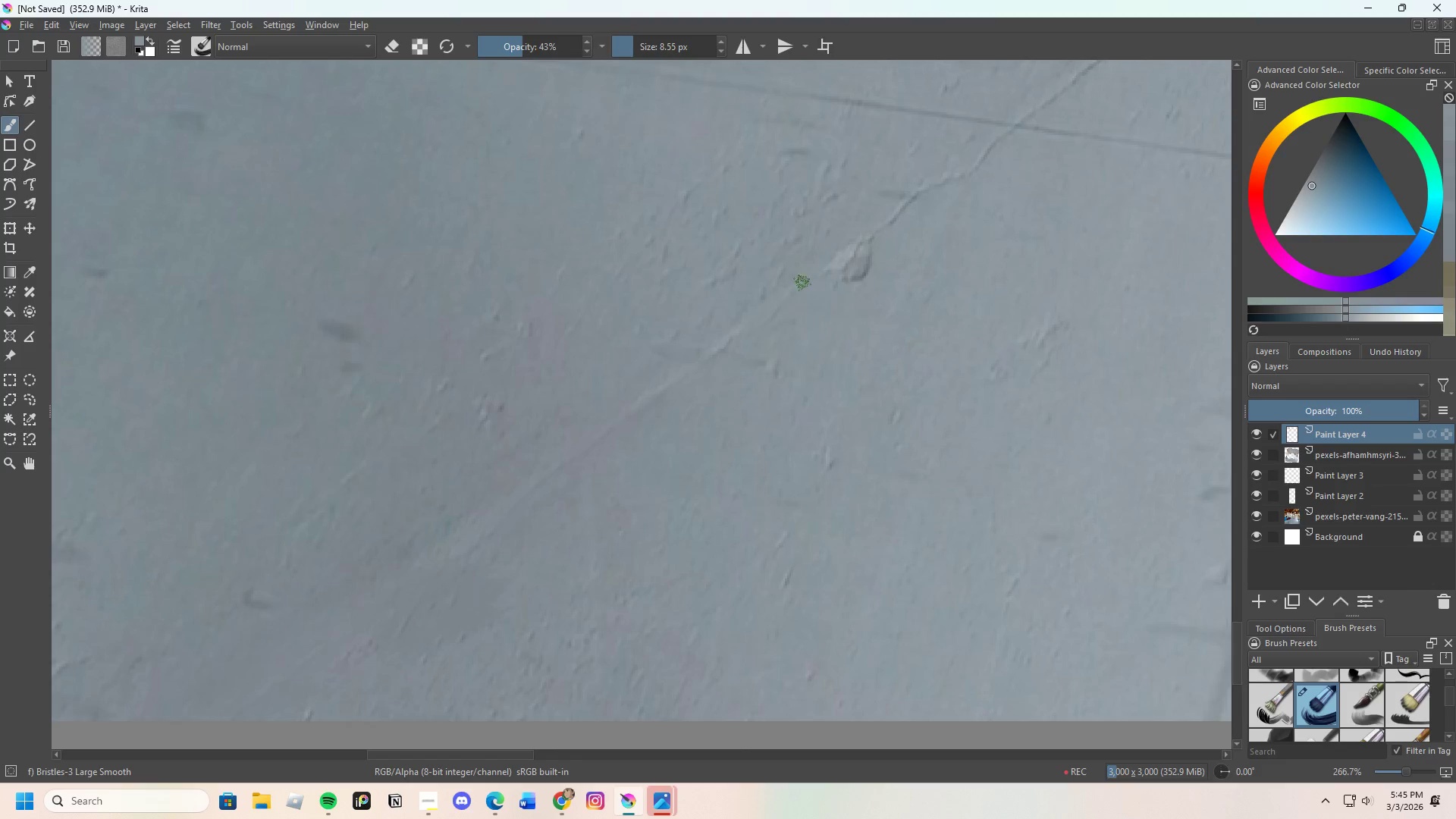 
left_click_drag(start_coordinate=[799, 287], to_coordinate=[786, 303])
 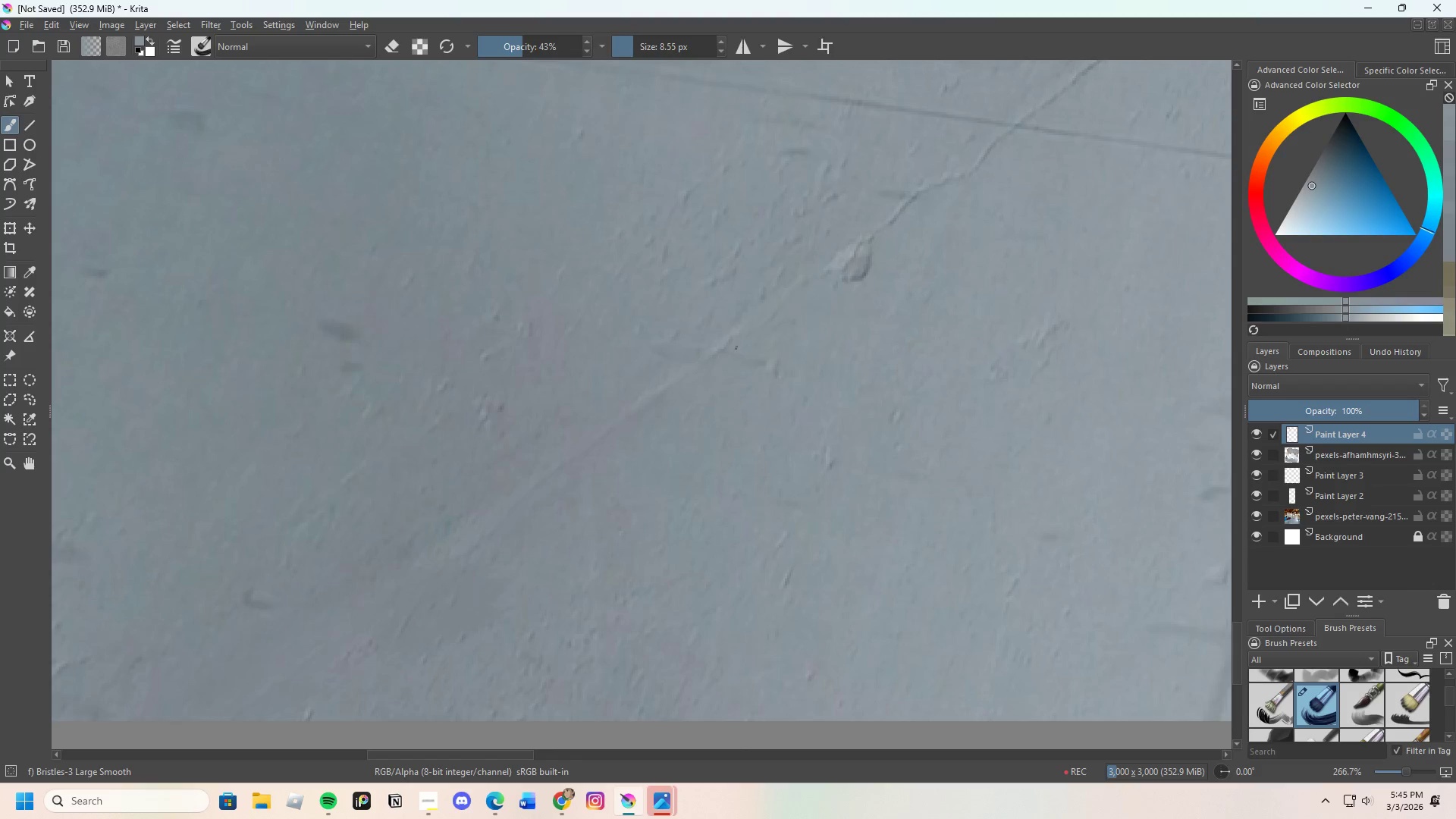 
scroll: coordinate [648, 366], scroll_direction: down, amount: 5.0
 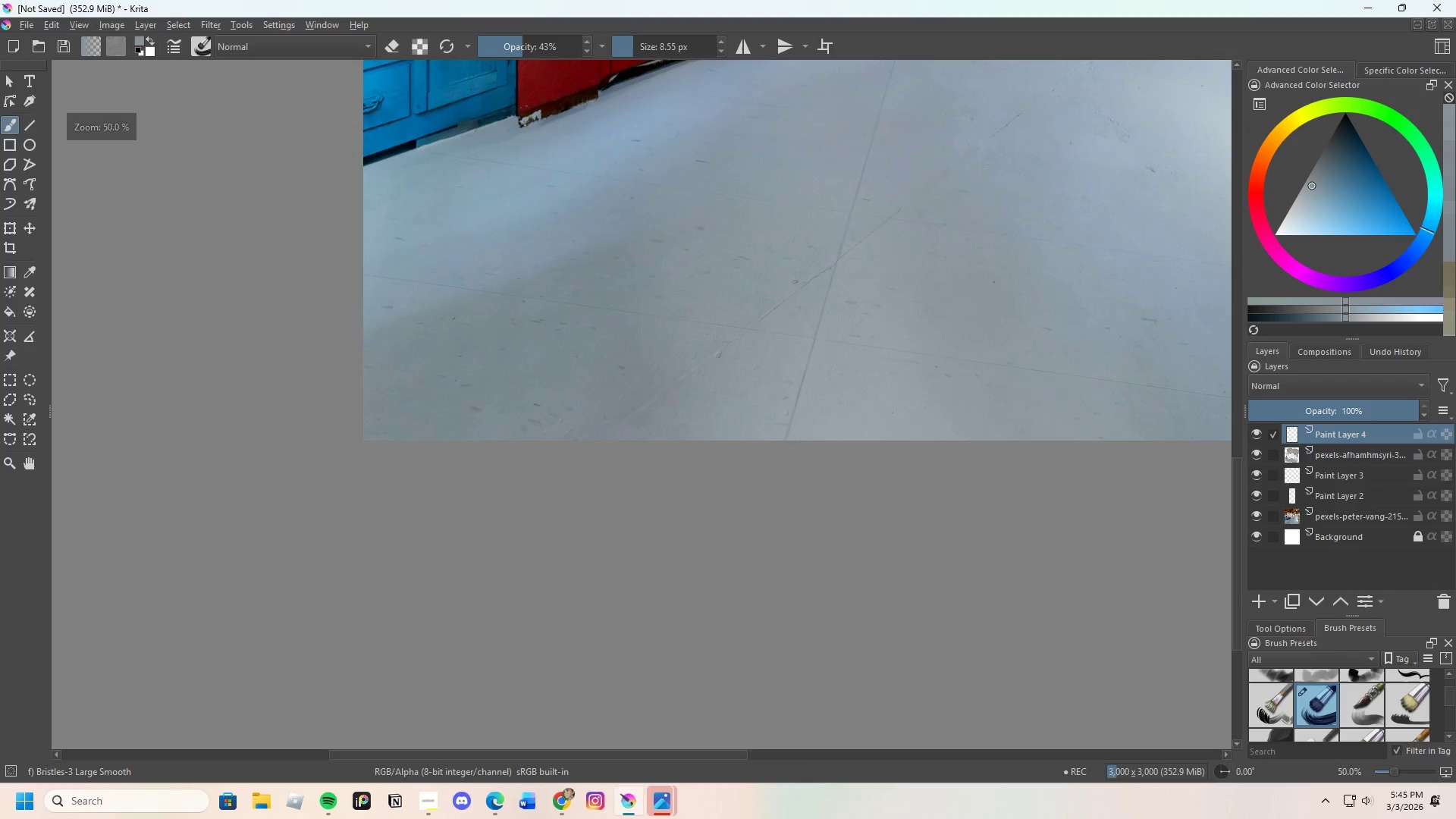 
scroll: coordinate [692, 336], scroll_direction: none, amount: 0.0
 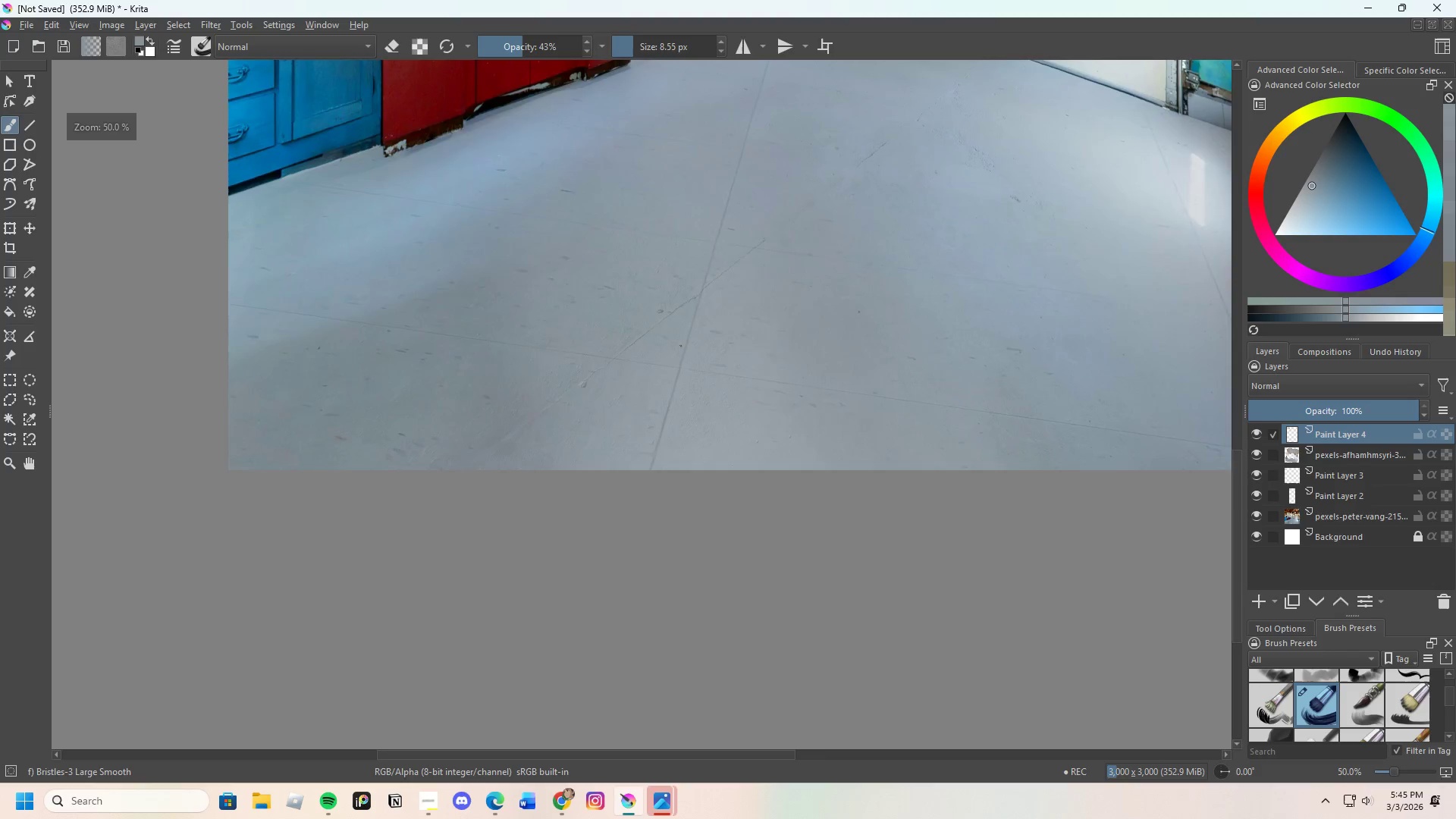 
scroll: coordinate [627, 340], scroll_direction: up, amount: 5.0
 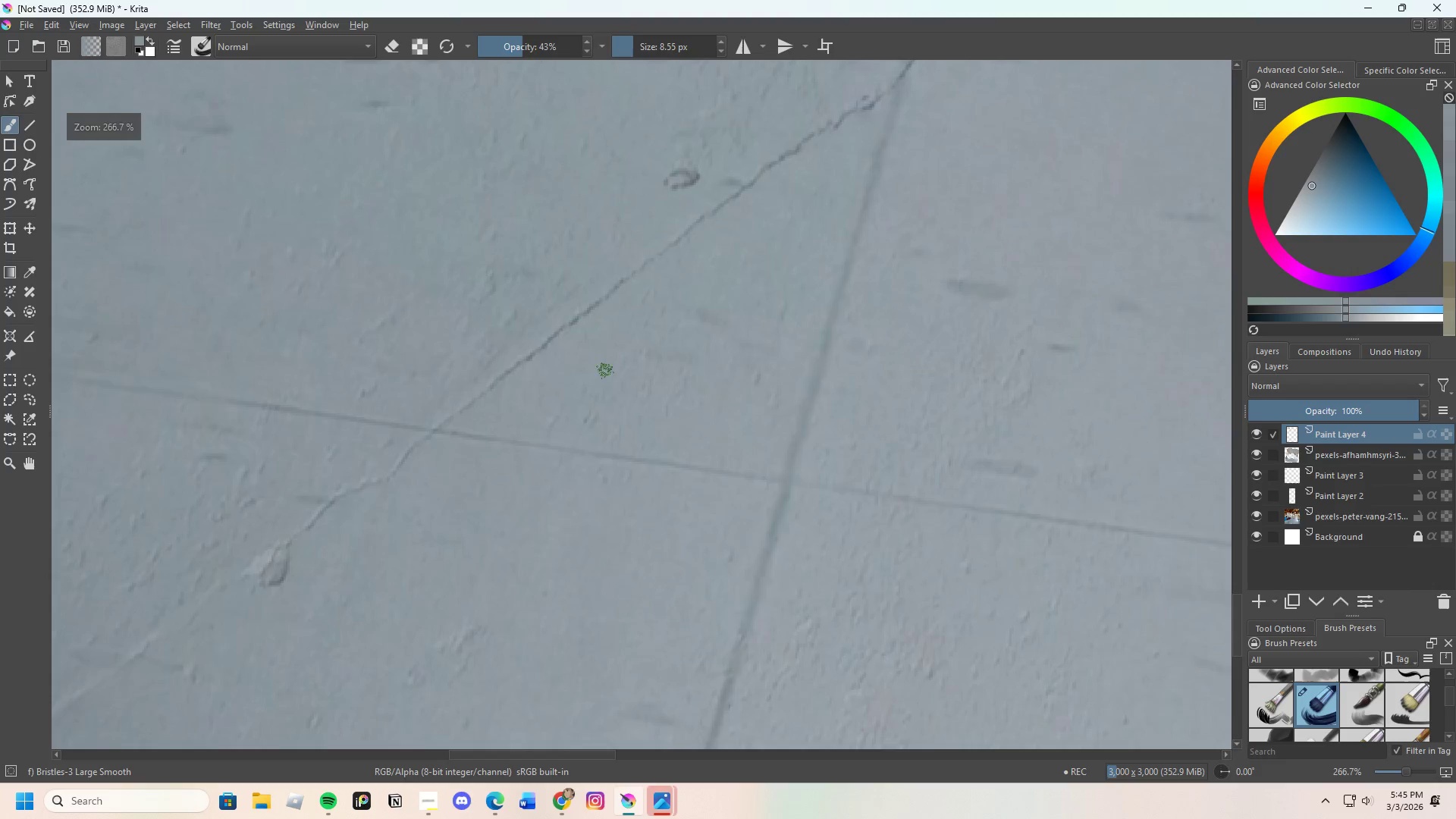 
hold_key(key=ControlLeft, duration=0.44)
 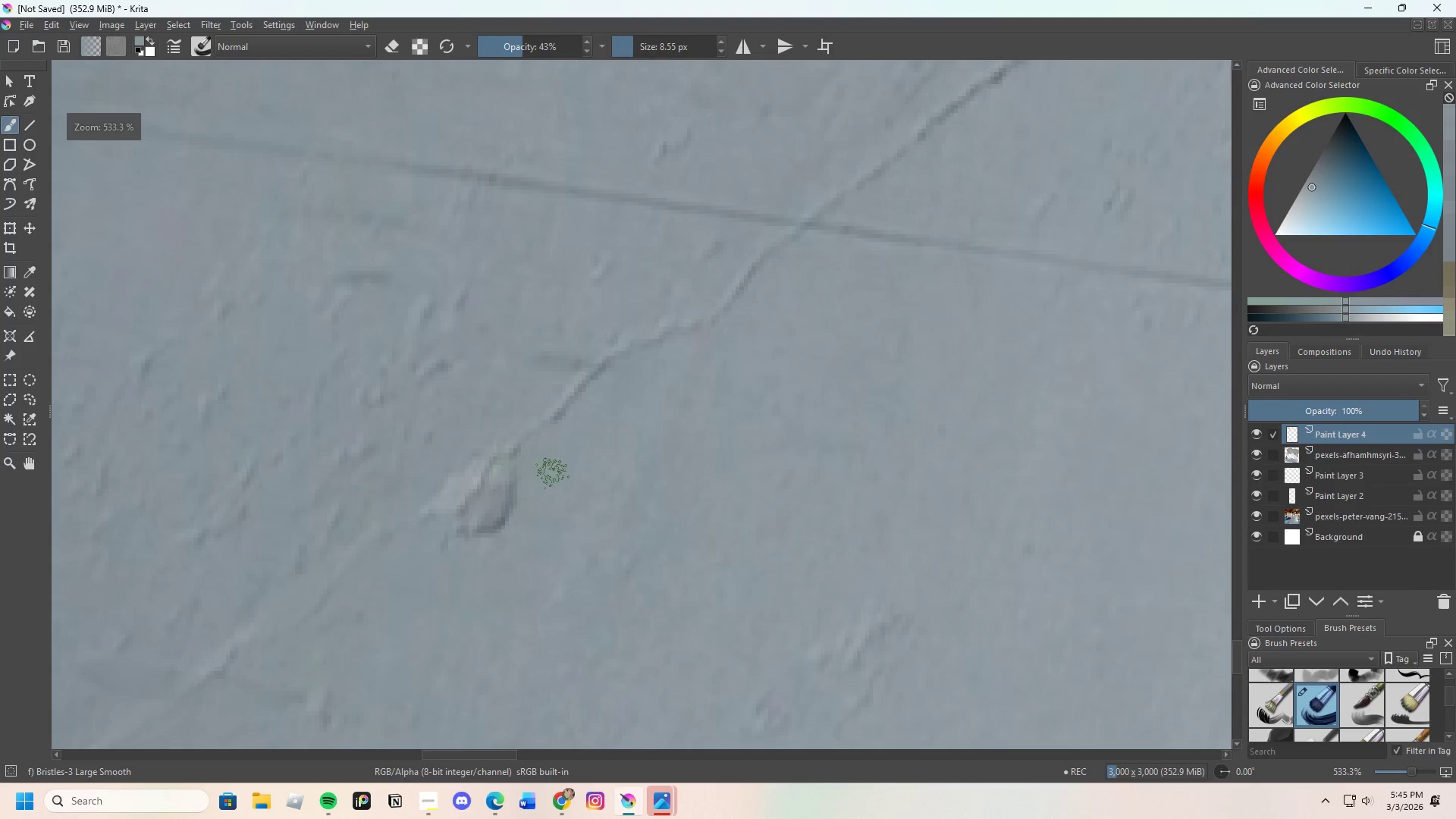 
scroll: coordinate [415, 551], scroll_direction: up, amount: 2.0
 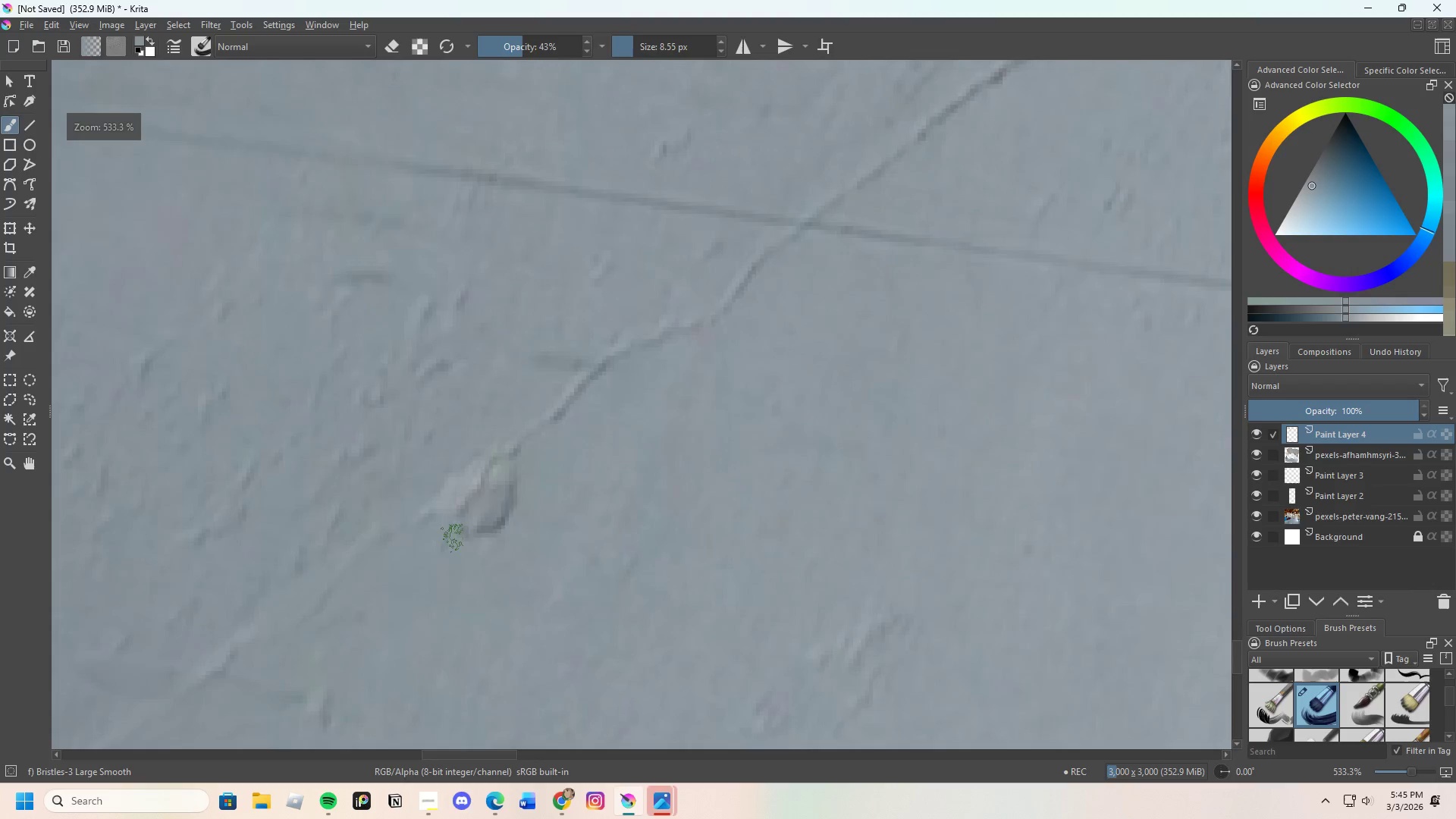 
left_click_drag(start_coordinate=[520, 505], to_coordinate=[495, 516])
 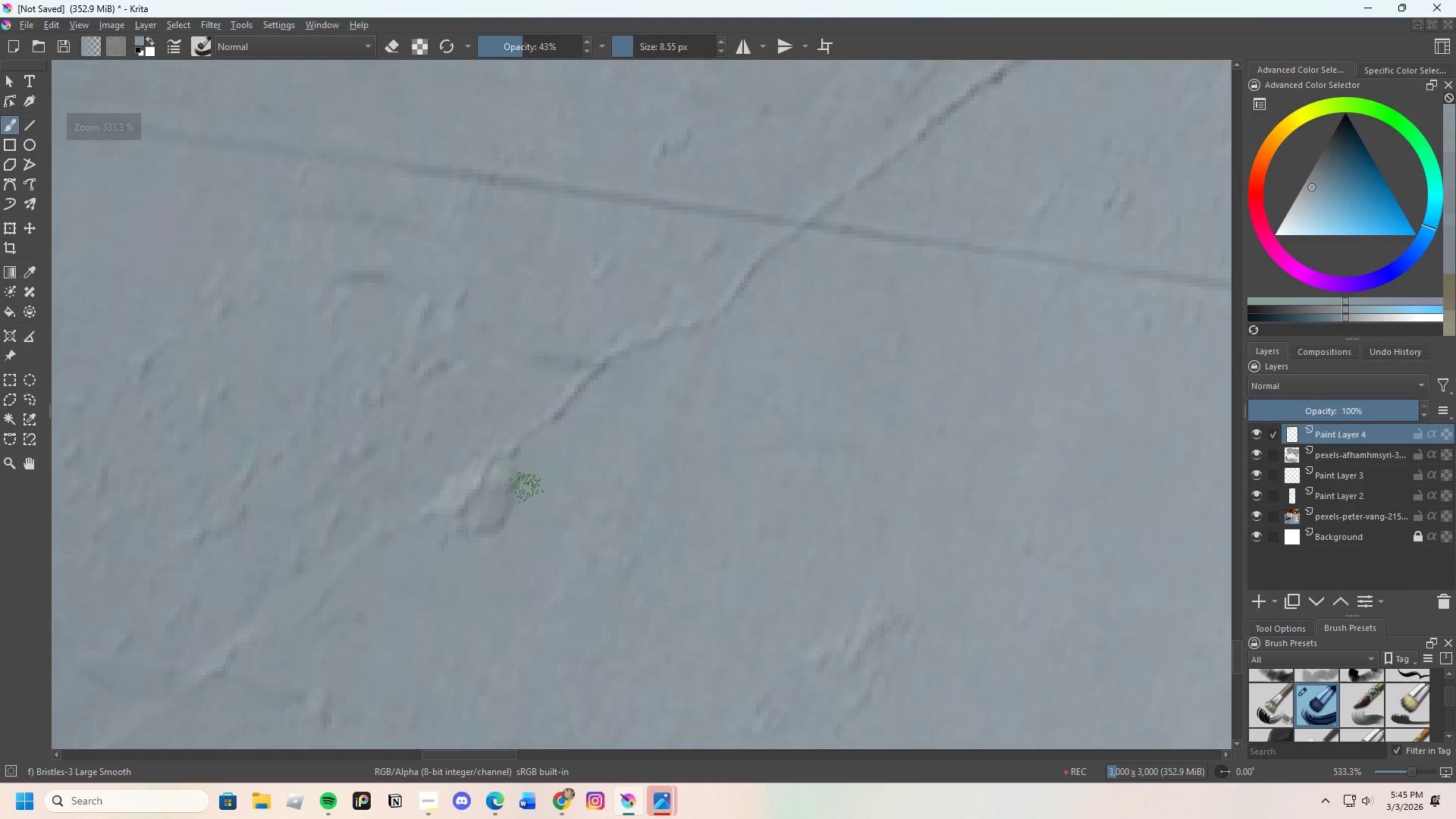 
left_click_drag(start_coordinate=[518, 504], to_coordinate=[510, 492])
 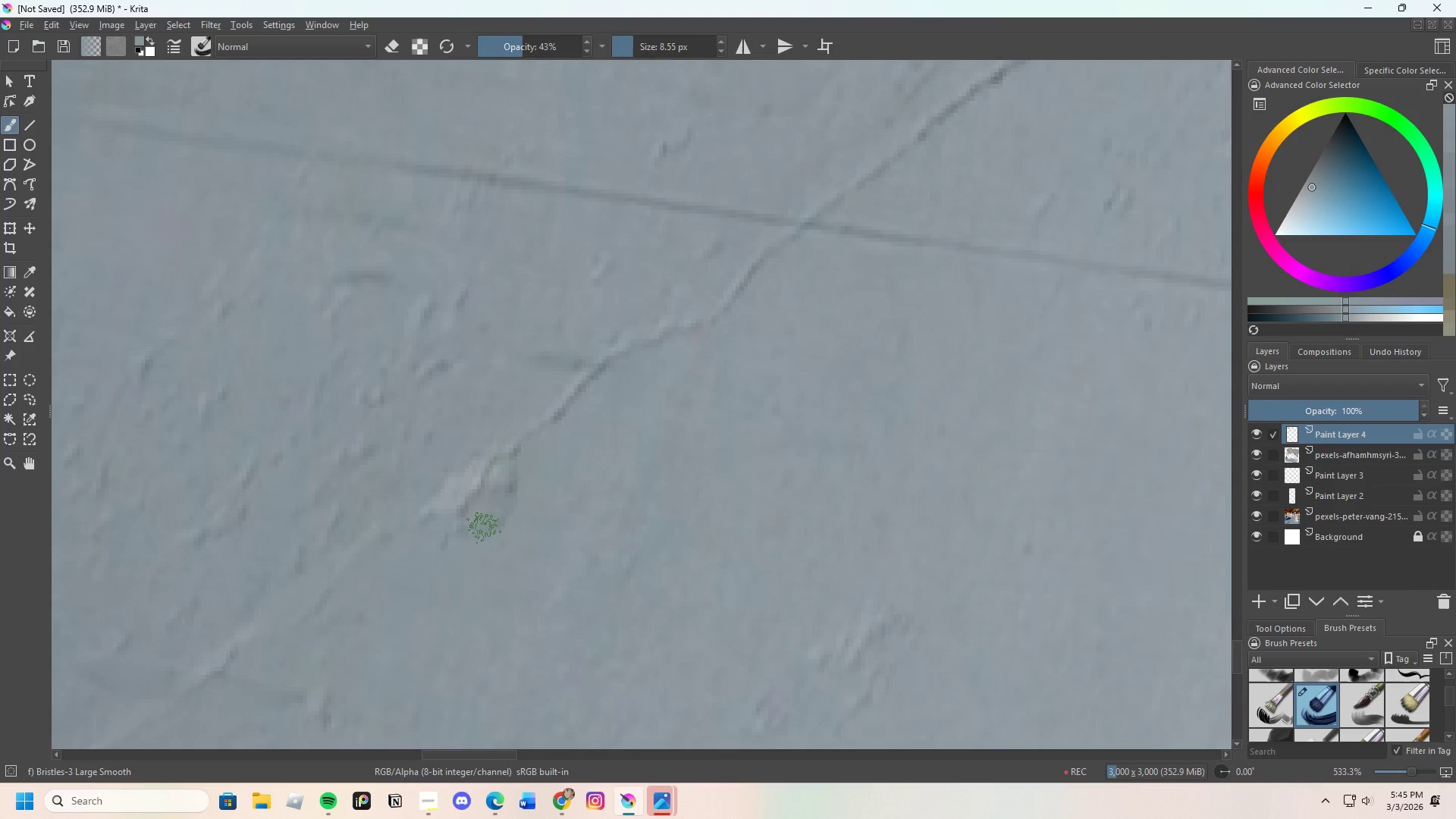 
left_click_drag(start_coordinate=[523, 480], to_coordinate=[504, 497])
 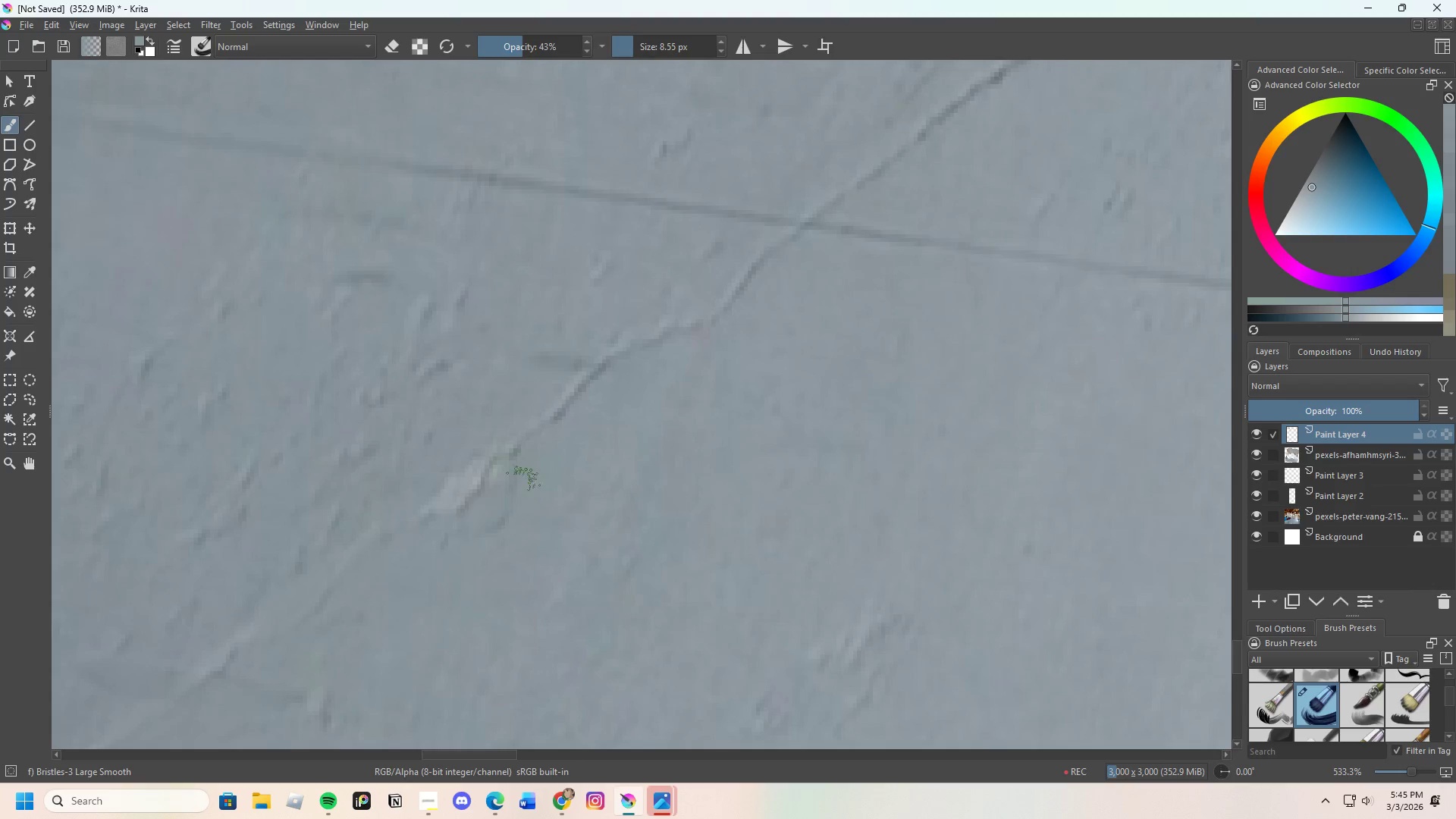 
left_click_drag(start_coordinate=[538, 469], to_coordinate=[511, 468])
 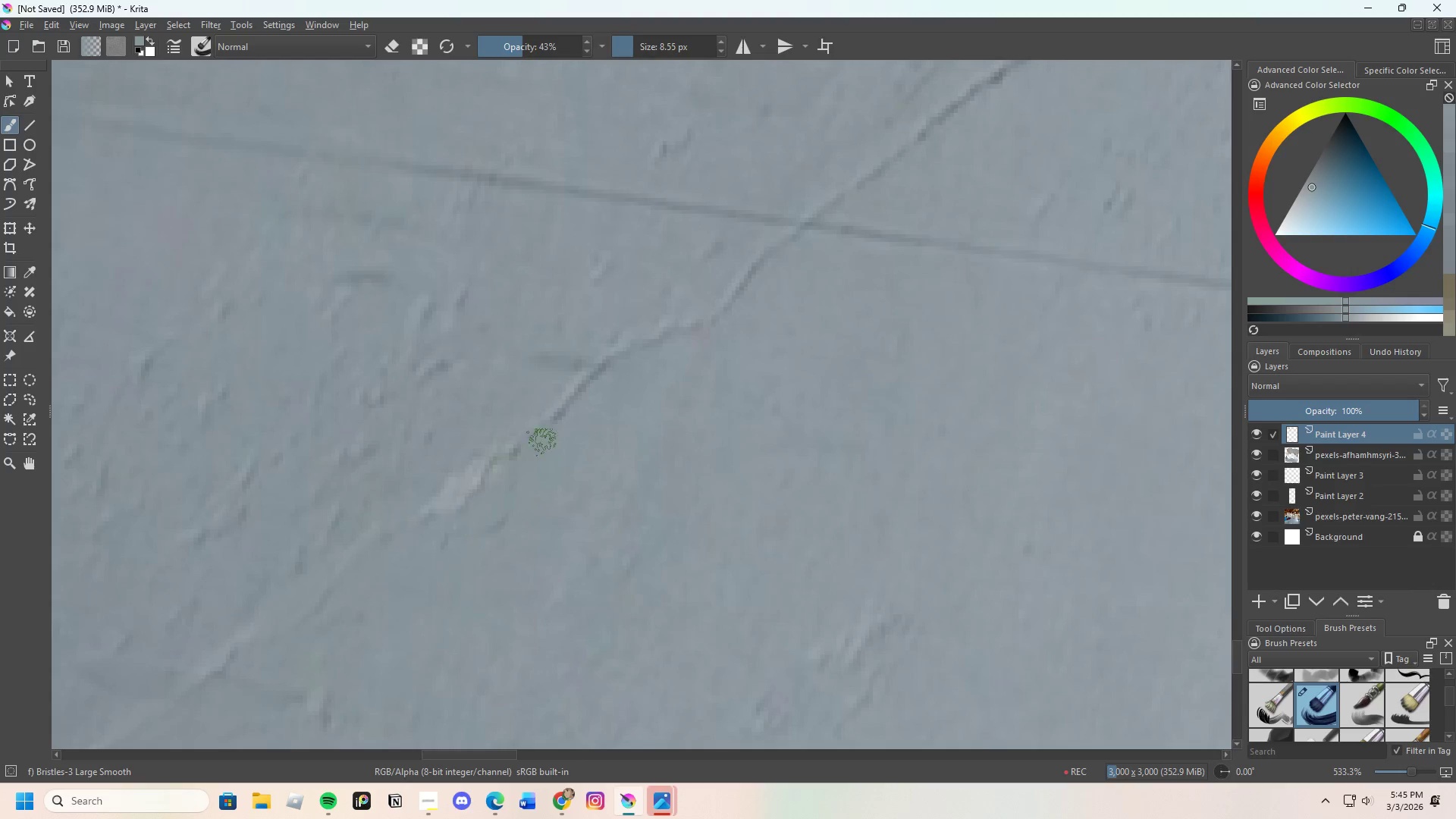 
left_click_drag(start_coordinate=[524, 457], to_coordinate=[440, 499])
 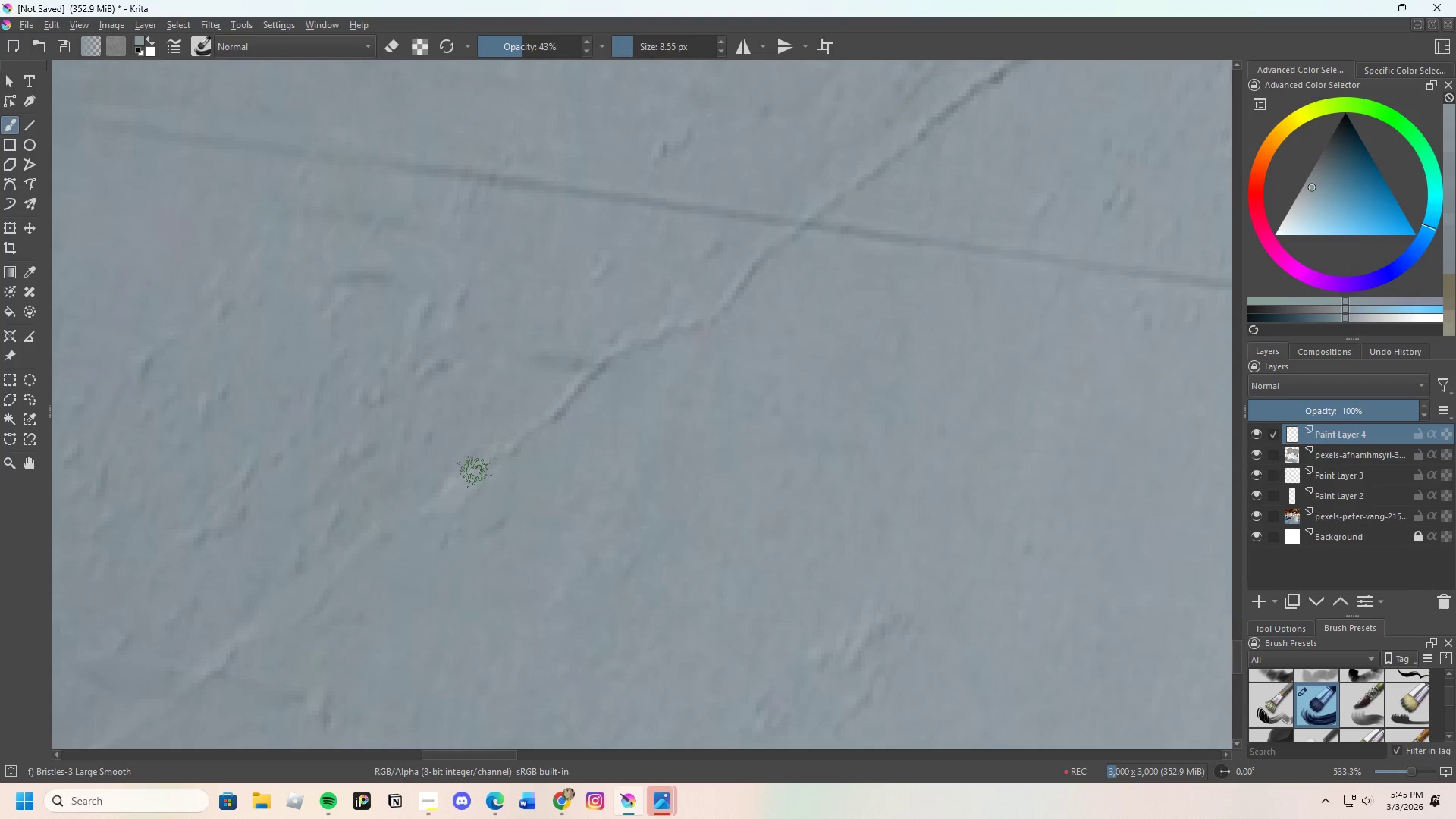 
left_click_drag(start_coordinate=[469, 484], to_coordinate=[474, 484])
 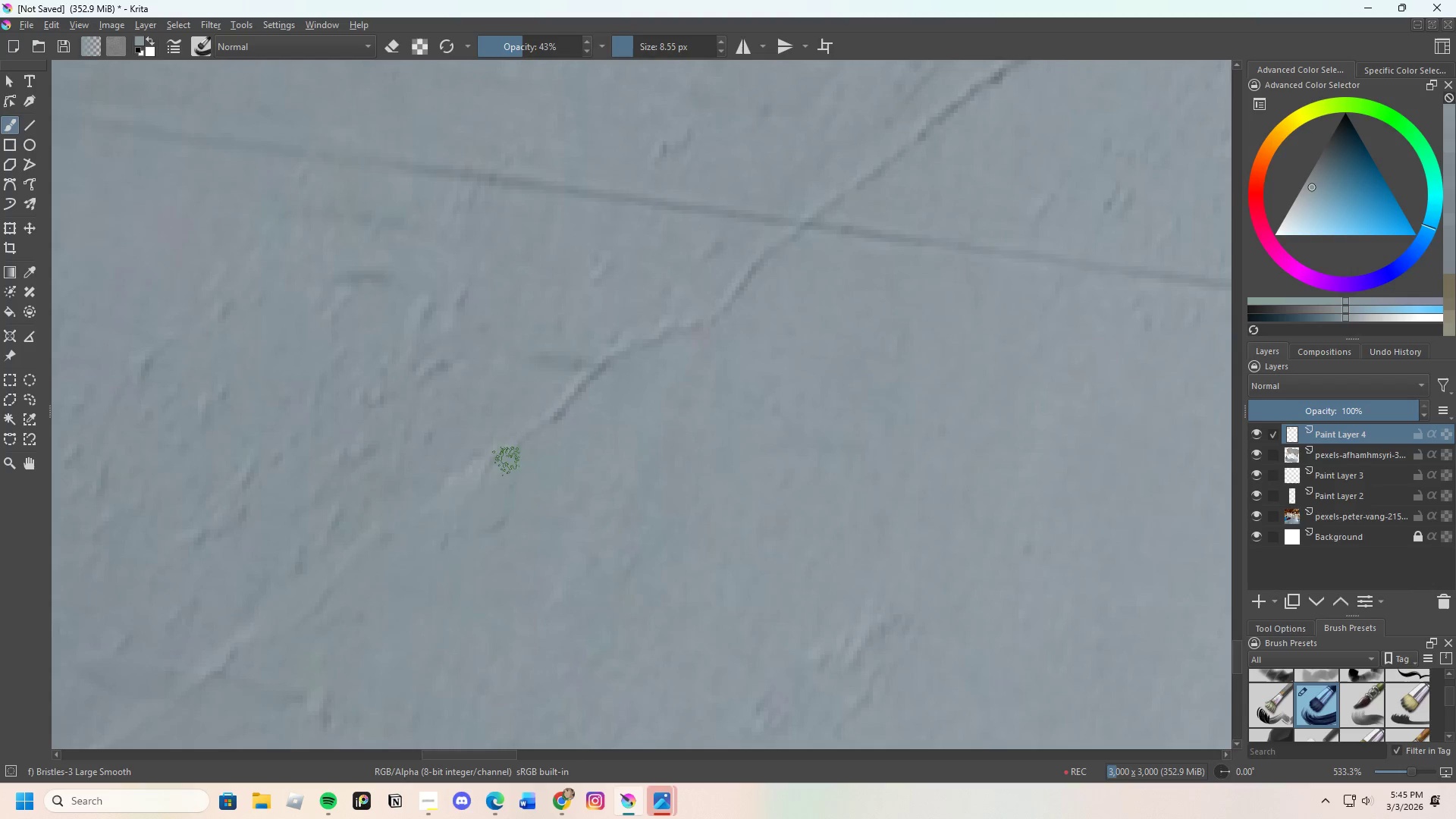 
left_click_drag(start_coordinate=[489, 480], to_coordinate=[466, 511])
 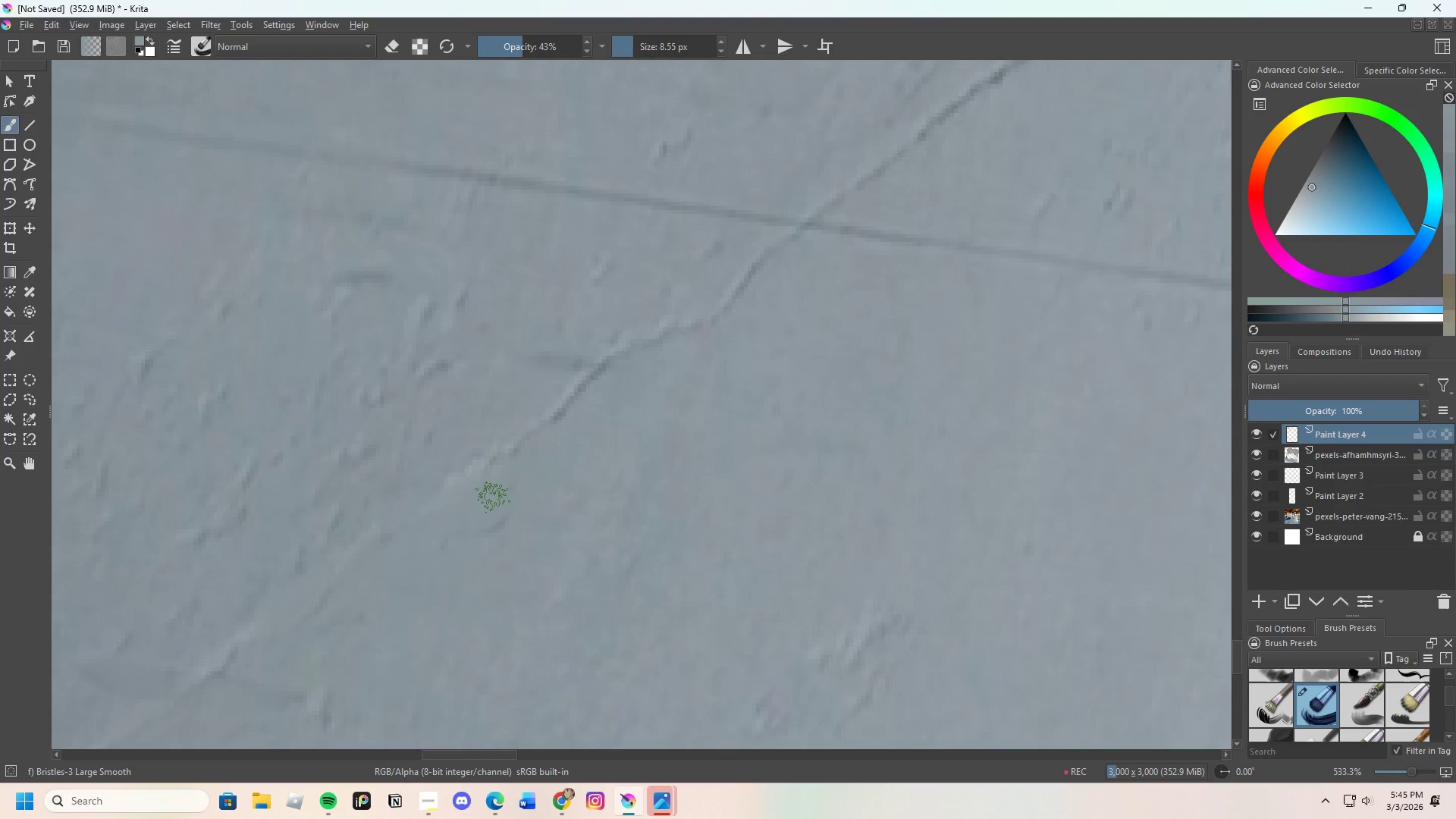 
left_click_drag(start_coordinate=[485, 505], to_coordinate=[490, 522])
 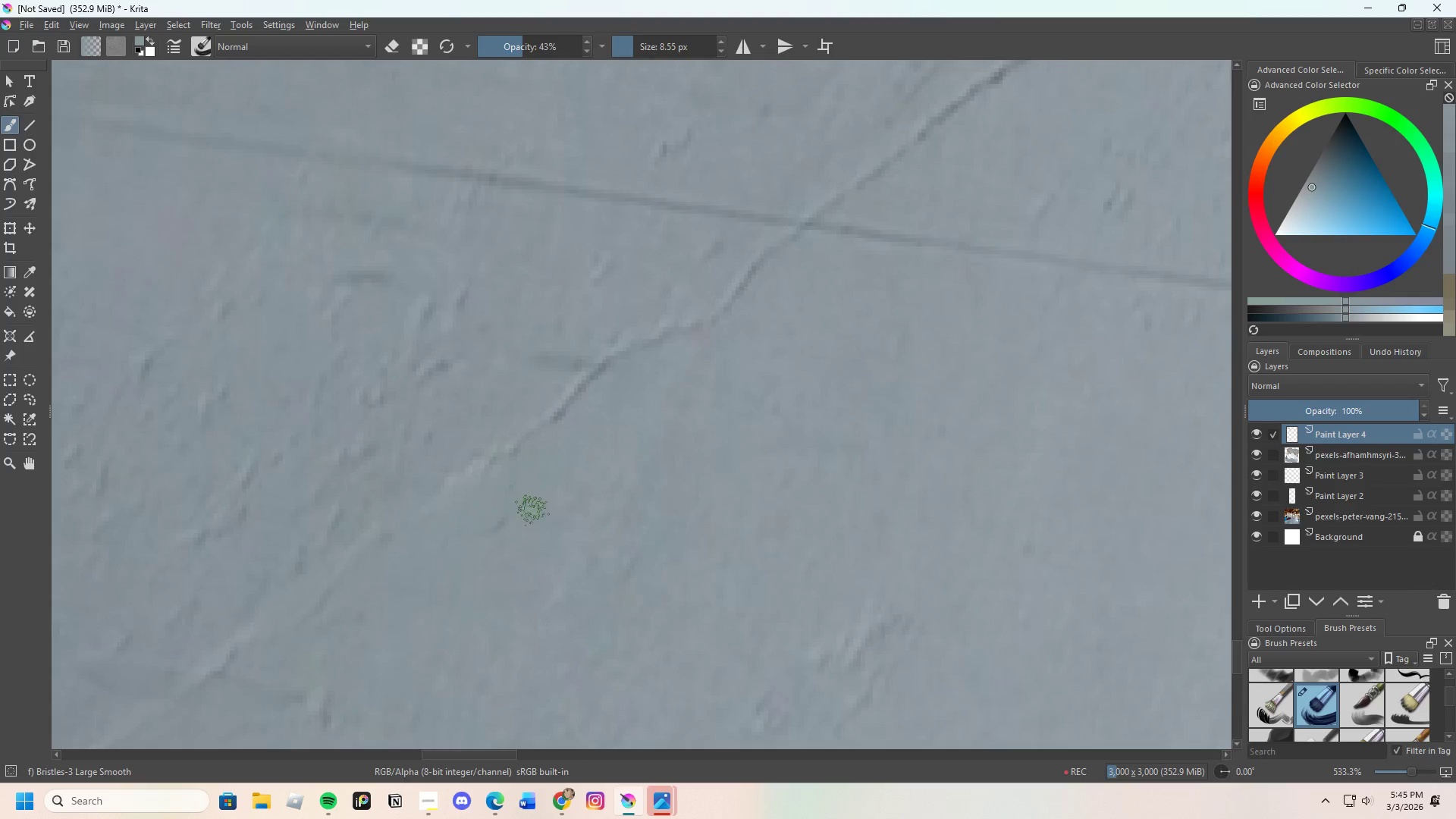 
left_click_drag(start_coordinate=[532, 510], to_coordinate=[476, 542])
 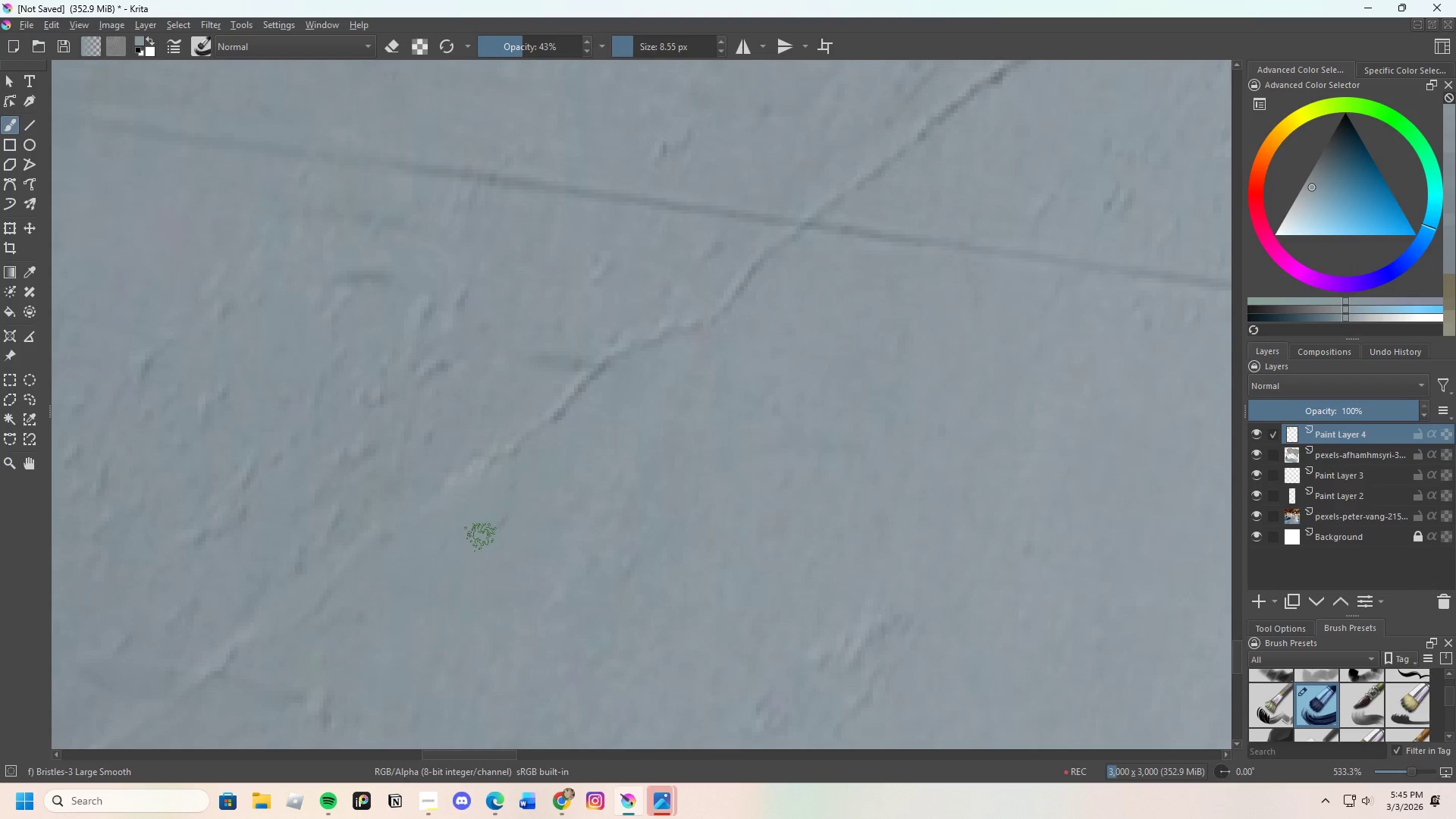 
left_click_drag(start_coordinate=[481, 535], to_coordinate=[510, 505])
 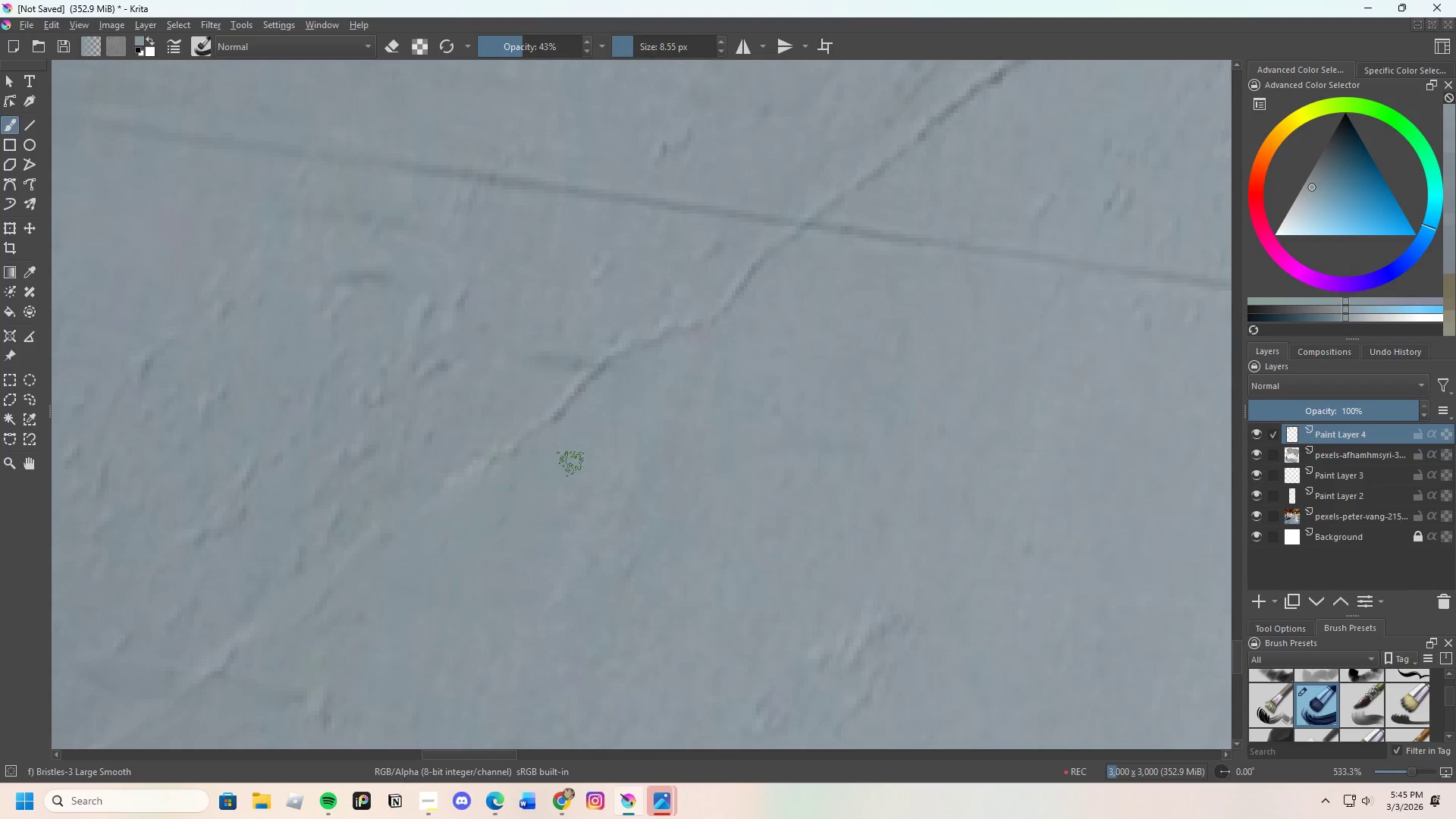 
left_click_drag(start_coordinate=[569, 465], to_coordinate=[519, 463])
 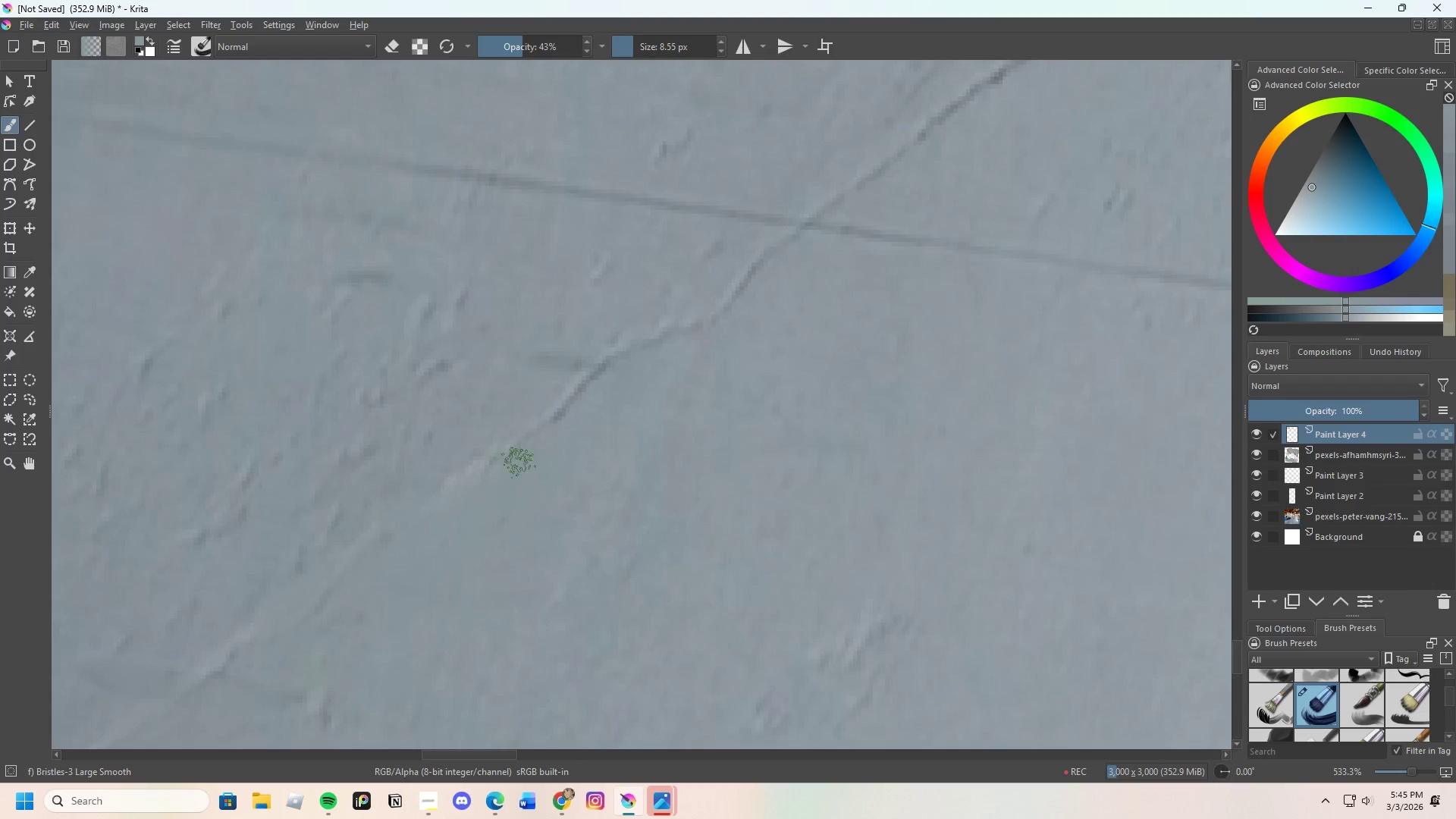 
left_click_drag(start_coordinate=[514, 456], to_coordinate=[482, 461])
 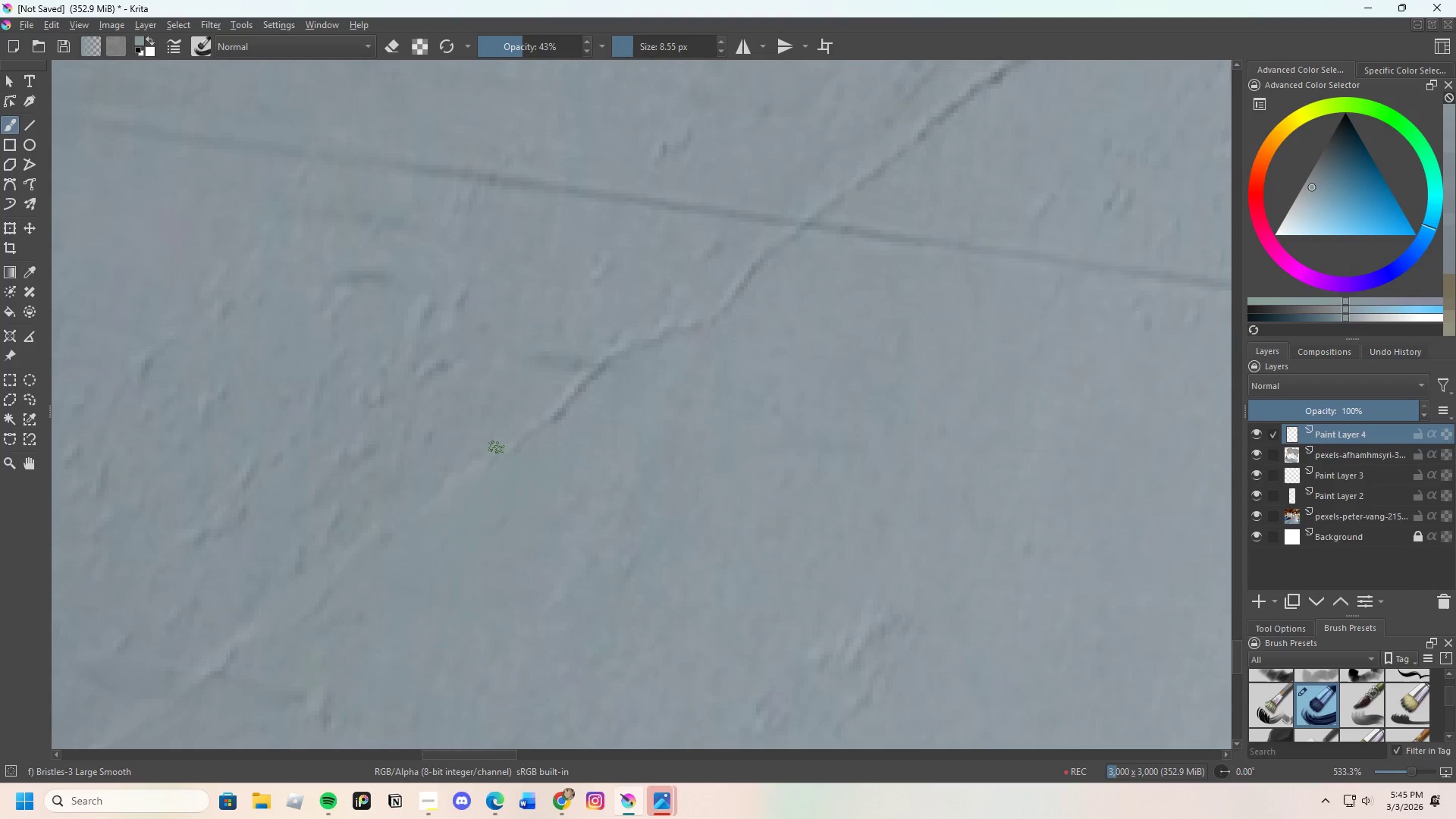 
left_click_drag(start_coordinate=[490, 454], to_coordinate=[481, 458])
 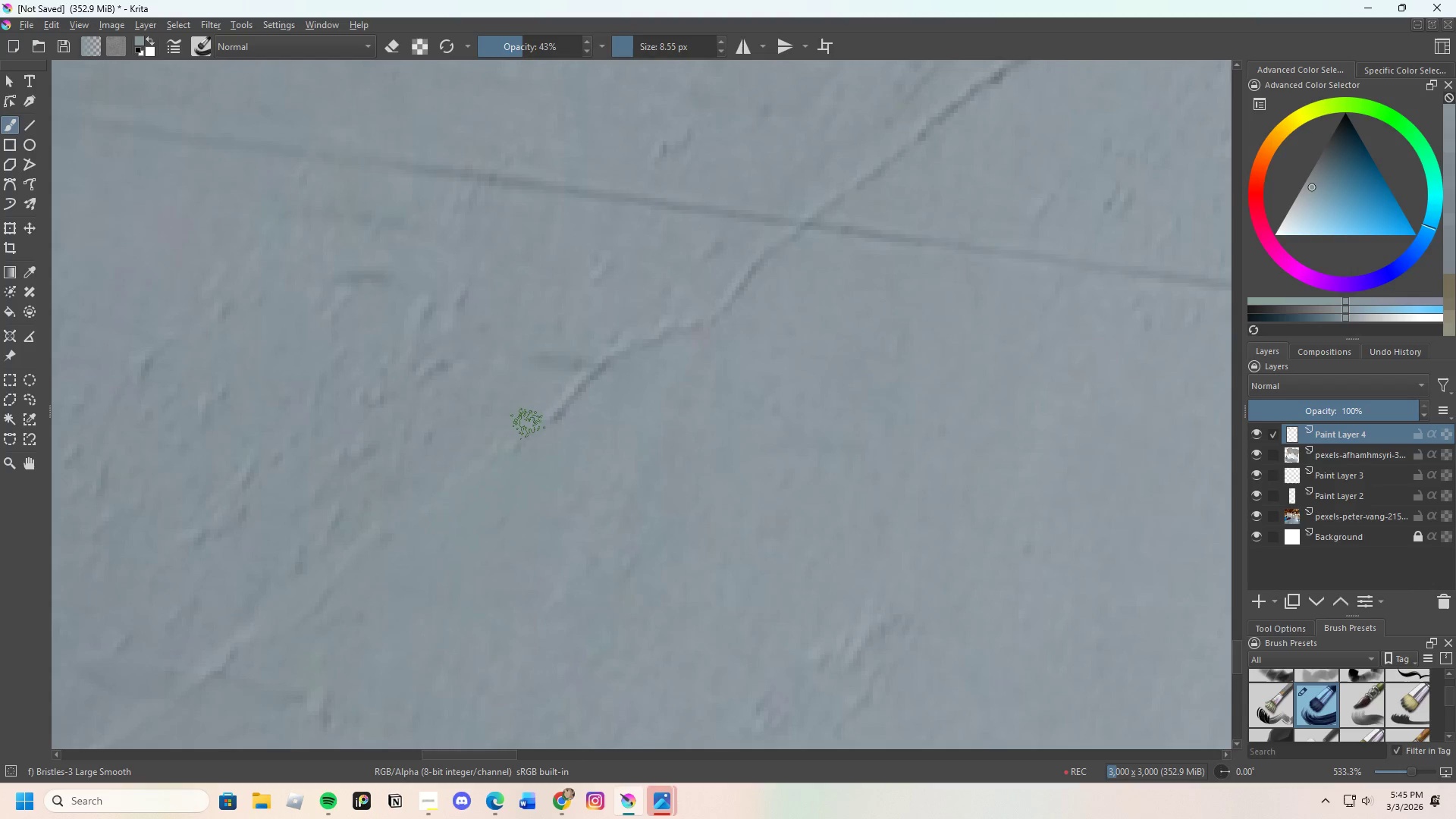 
left_click_drag(start_coordinate=[518, 435], to_coordinate=[576, 395])
 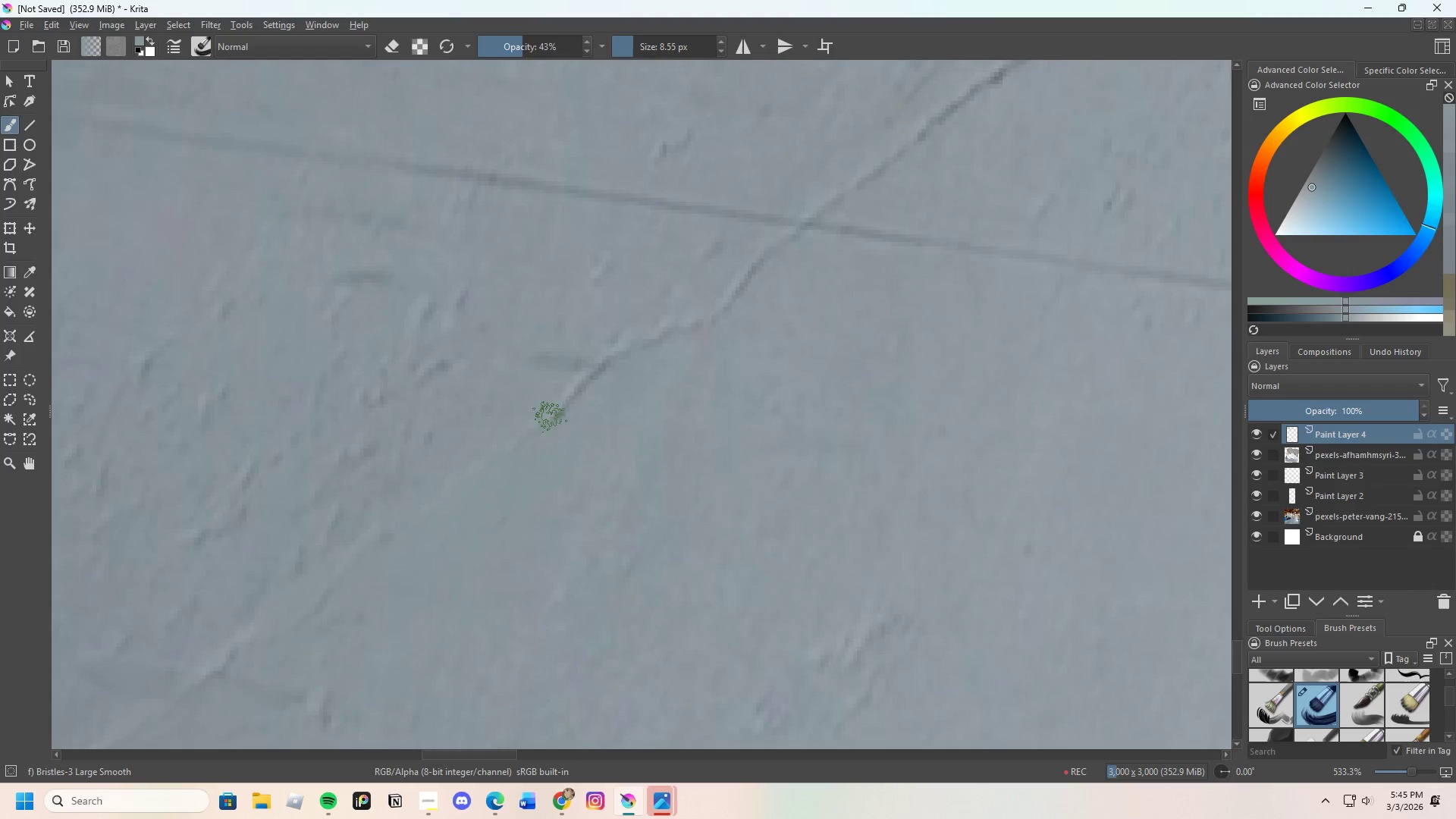 
left_click_drag(start_coordinate=[578, 393], to_coordinate=[541, 424])
 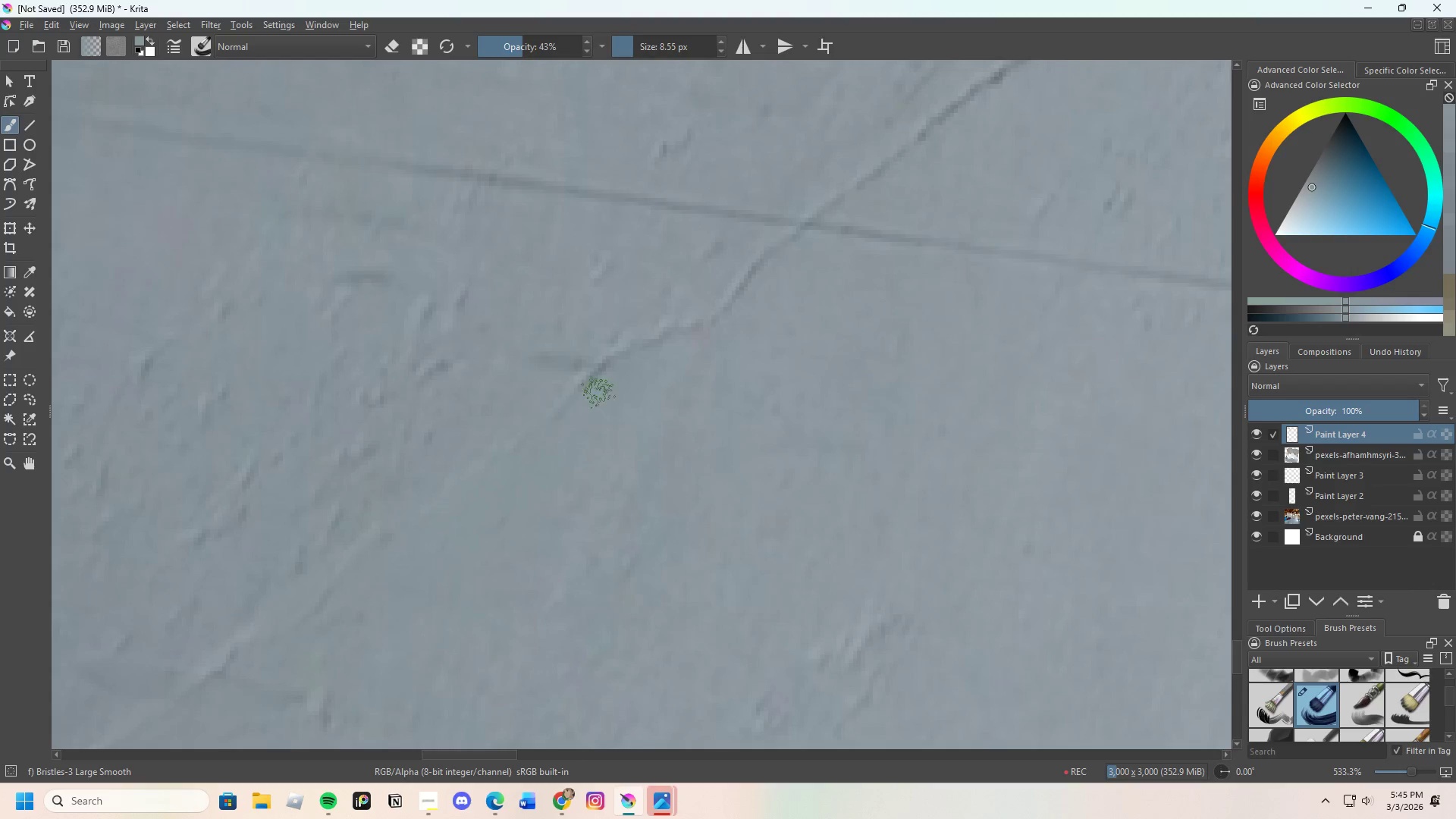 
hold_key(key=ControlLeft, duration=0.36)
 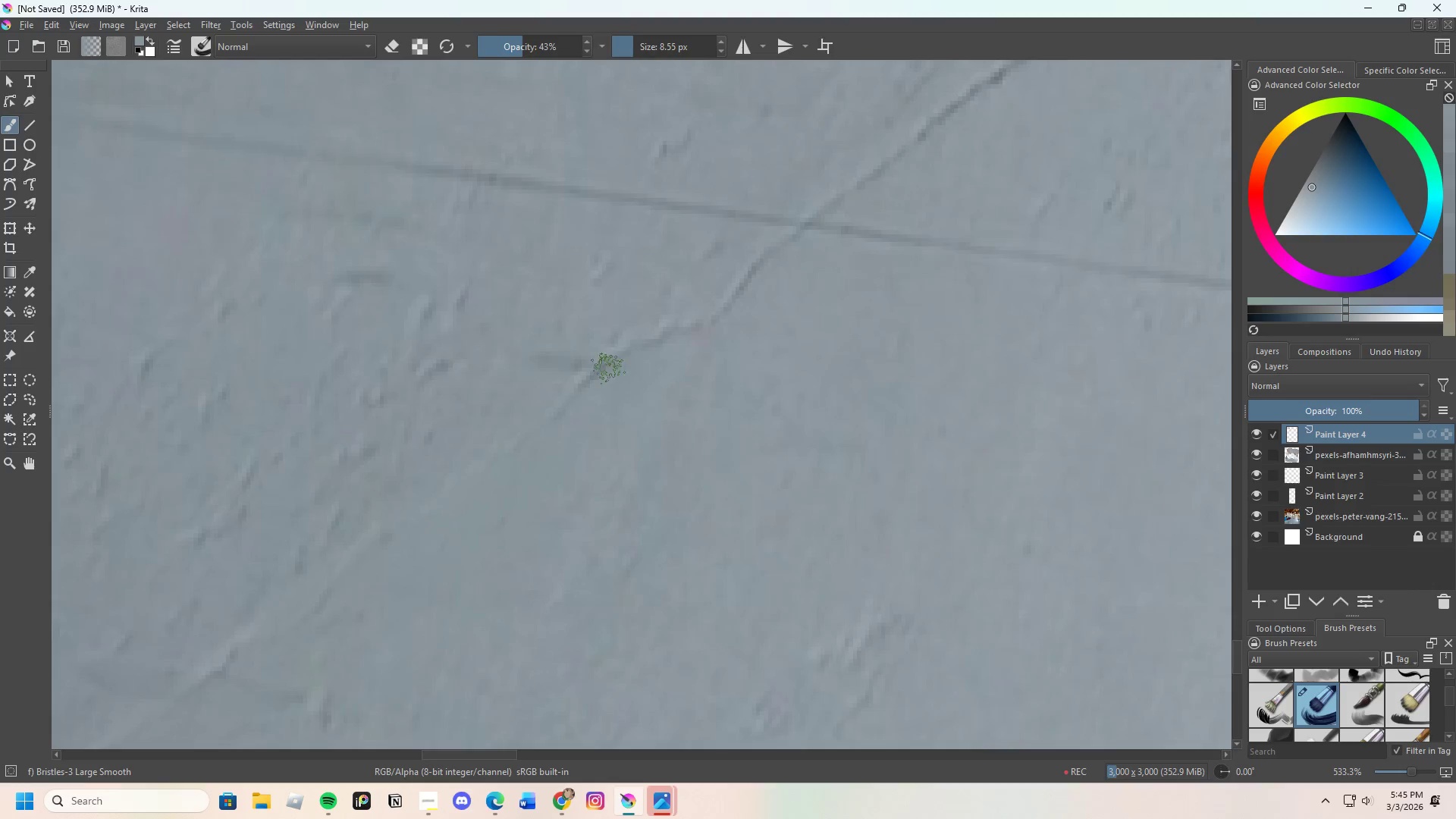 
left_click_drag(start_coordinate=[608, 369], to_coordinate=[555, 390])
 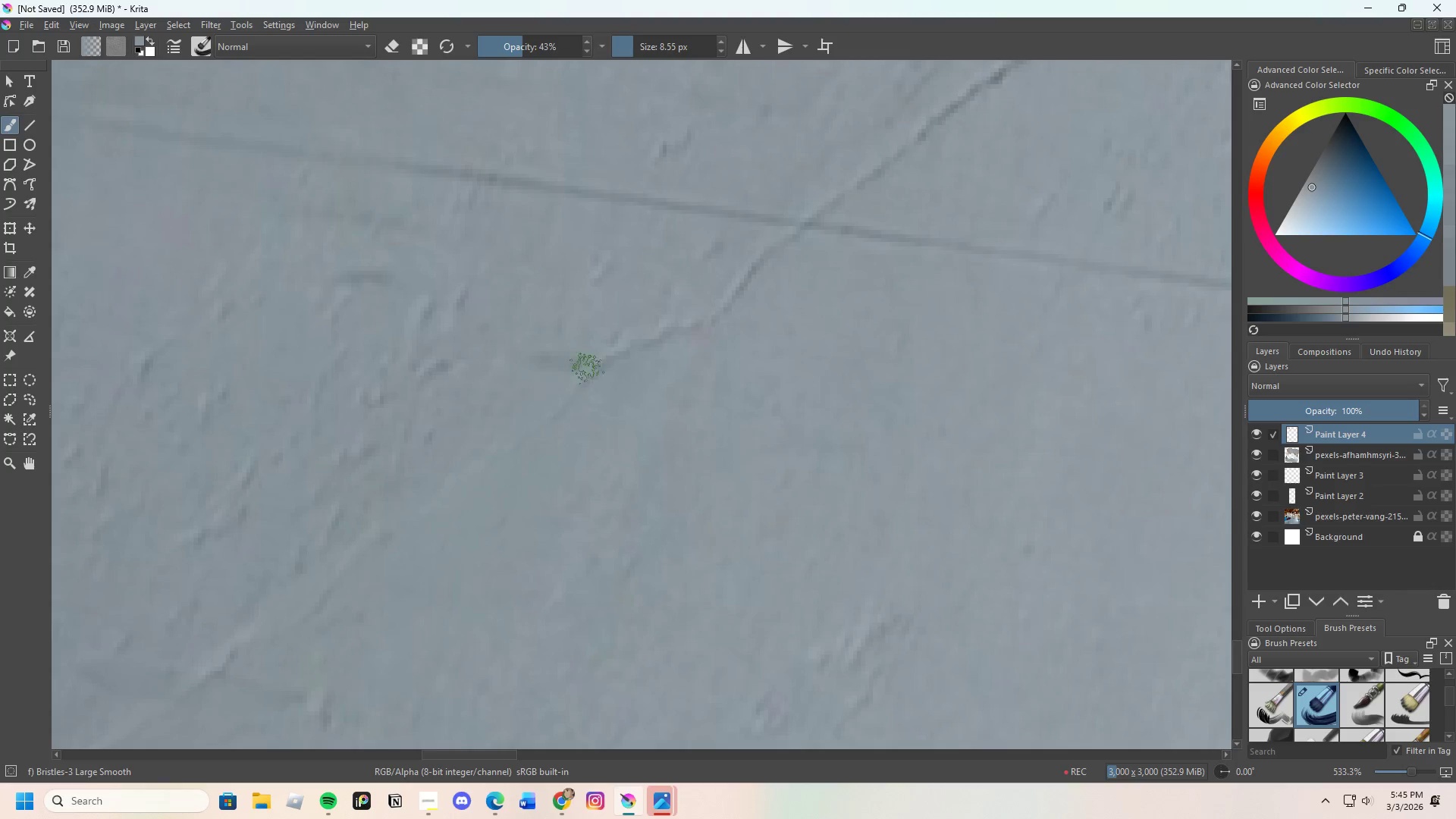 
left_click_drag(start_coordinate=[580, 378], to_coordinate=[589, 377])
 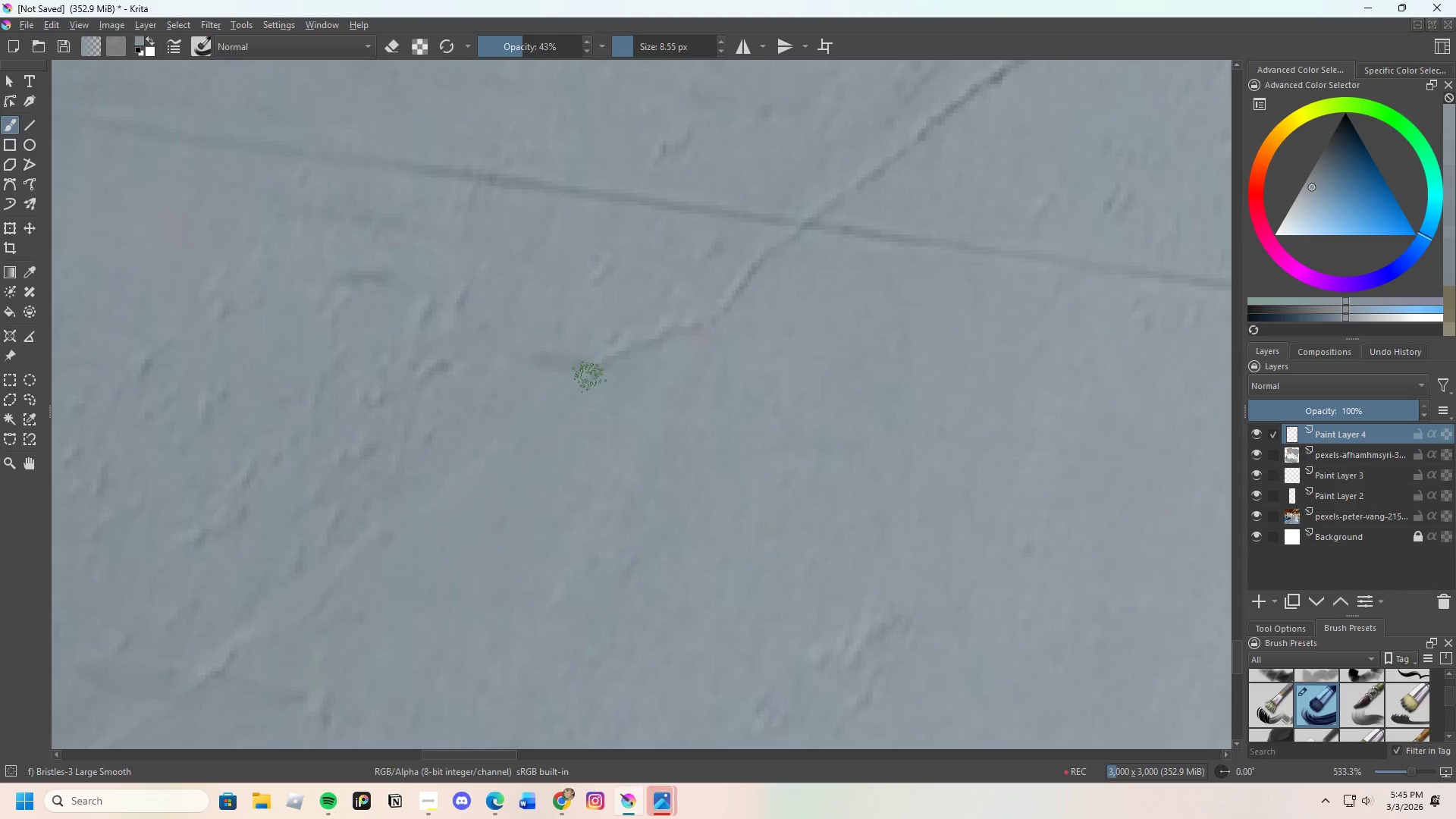 
left_click_drag(start_coordinate=[592, 379], to_coordinate=[635, 356])
 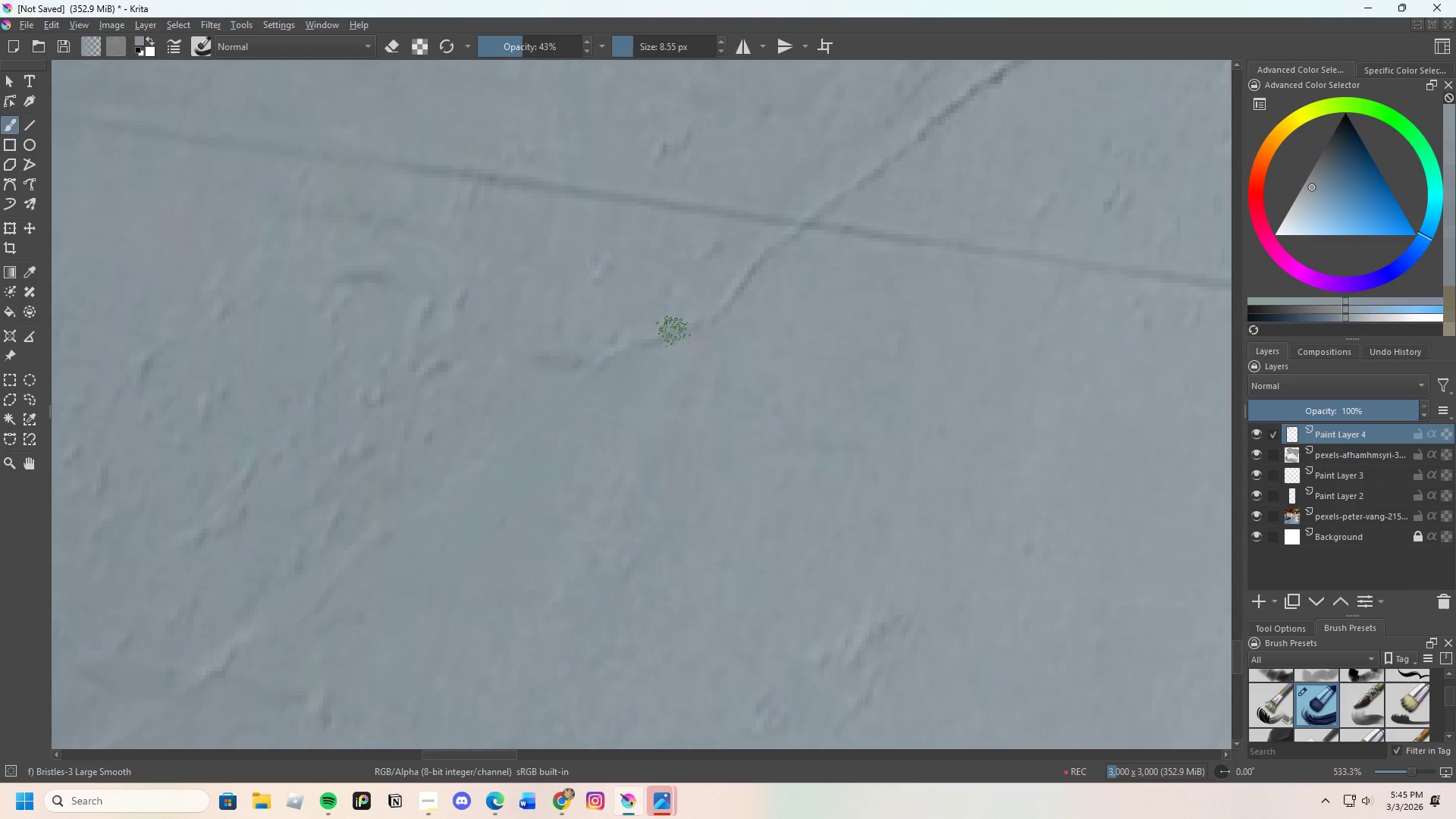 
left_click_drag(start_coordinate=[658, 347], to_coordinate=[657, 337])
 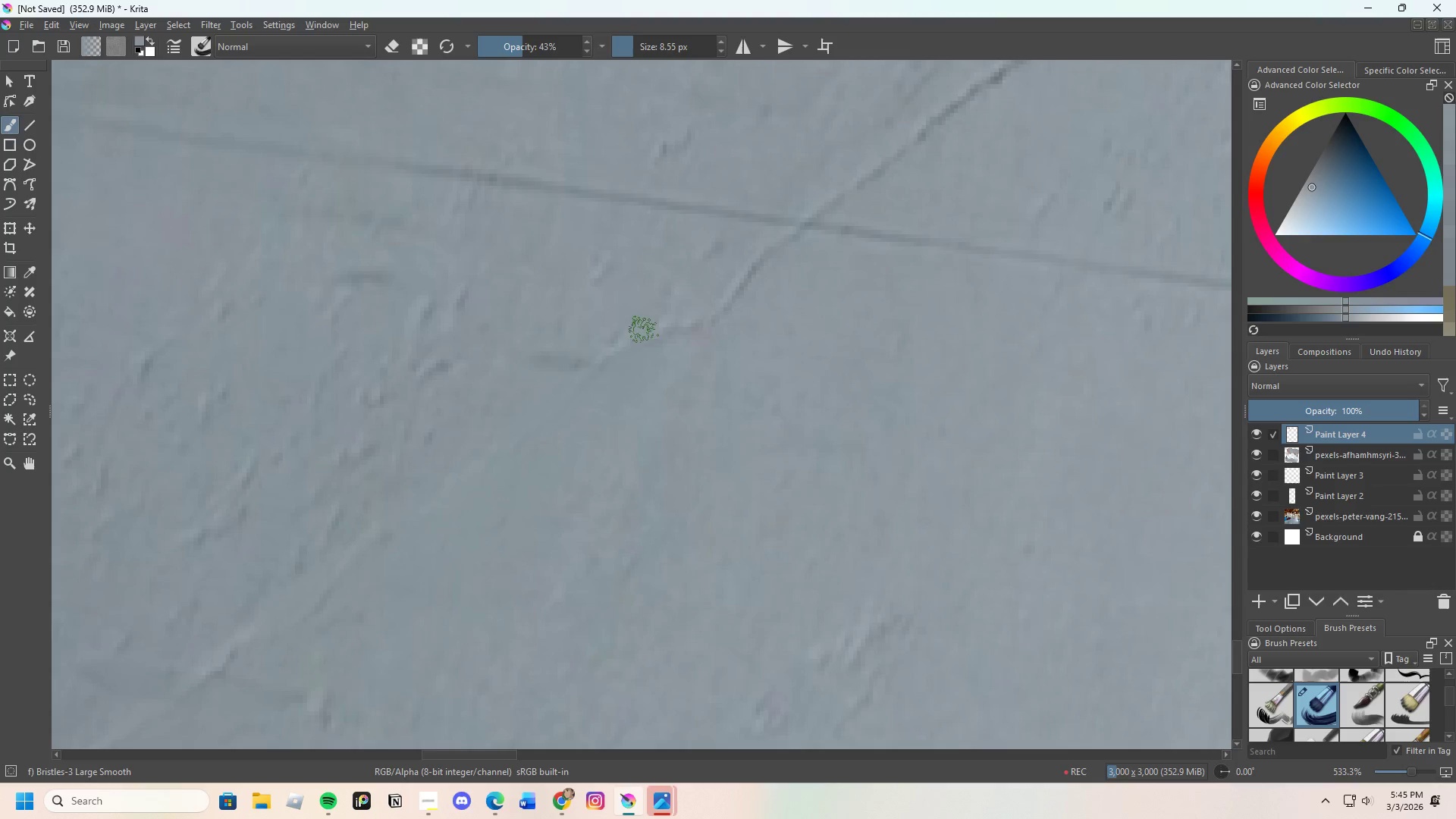 
left_click_drag(start_coordinate=[635, 336], to_coordinate=[612, 332])
 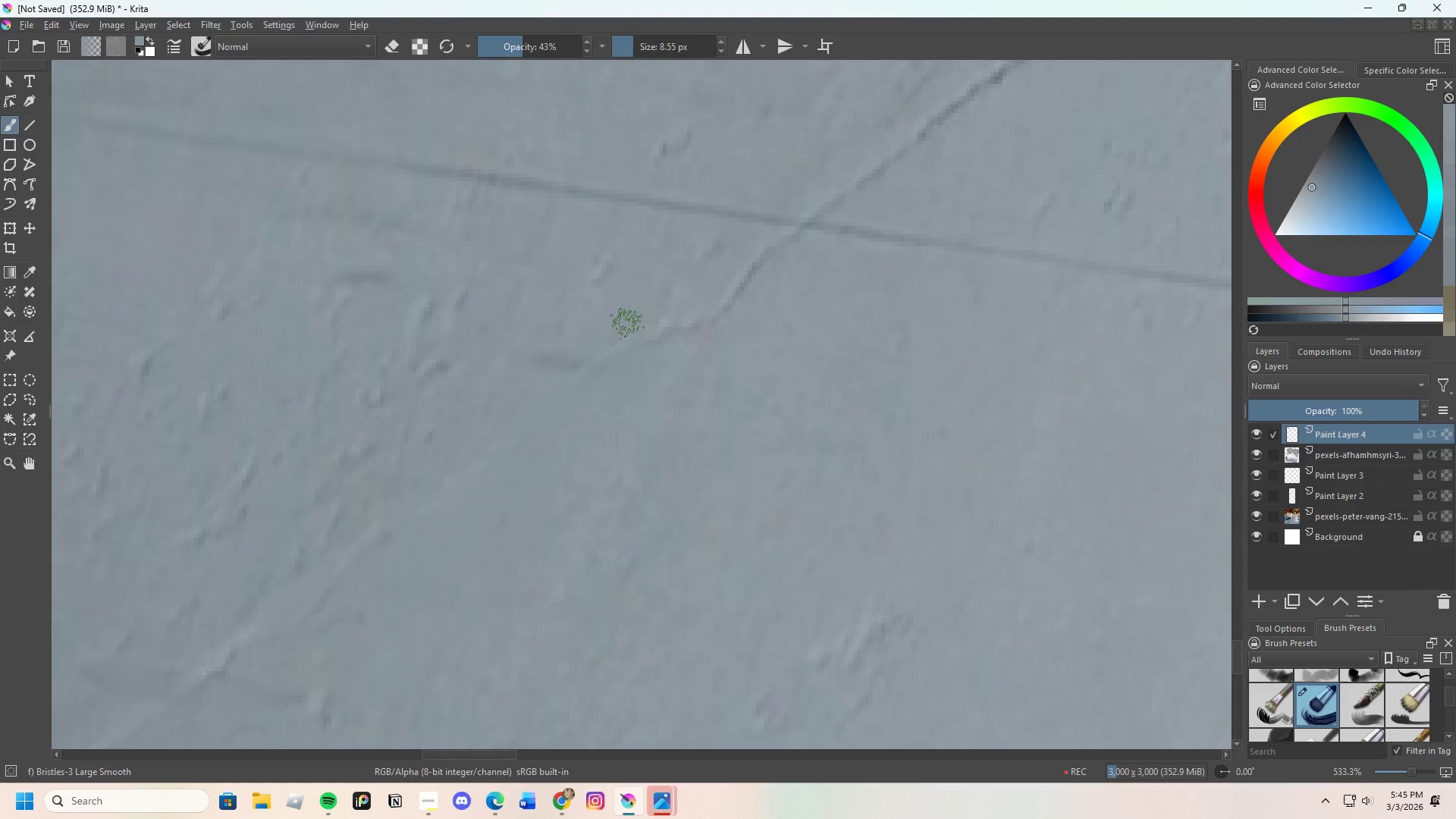 
left_click_drag(start_coordinate=[620, 336], to_coordinate=[592, 353])
 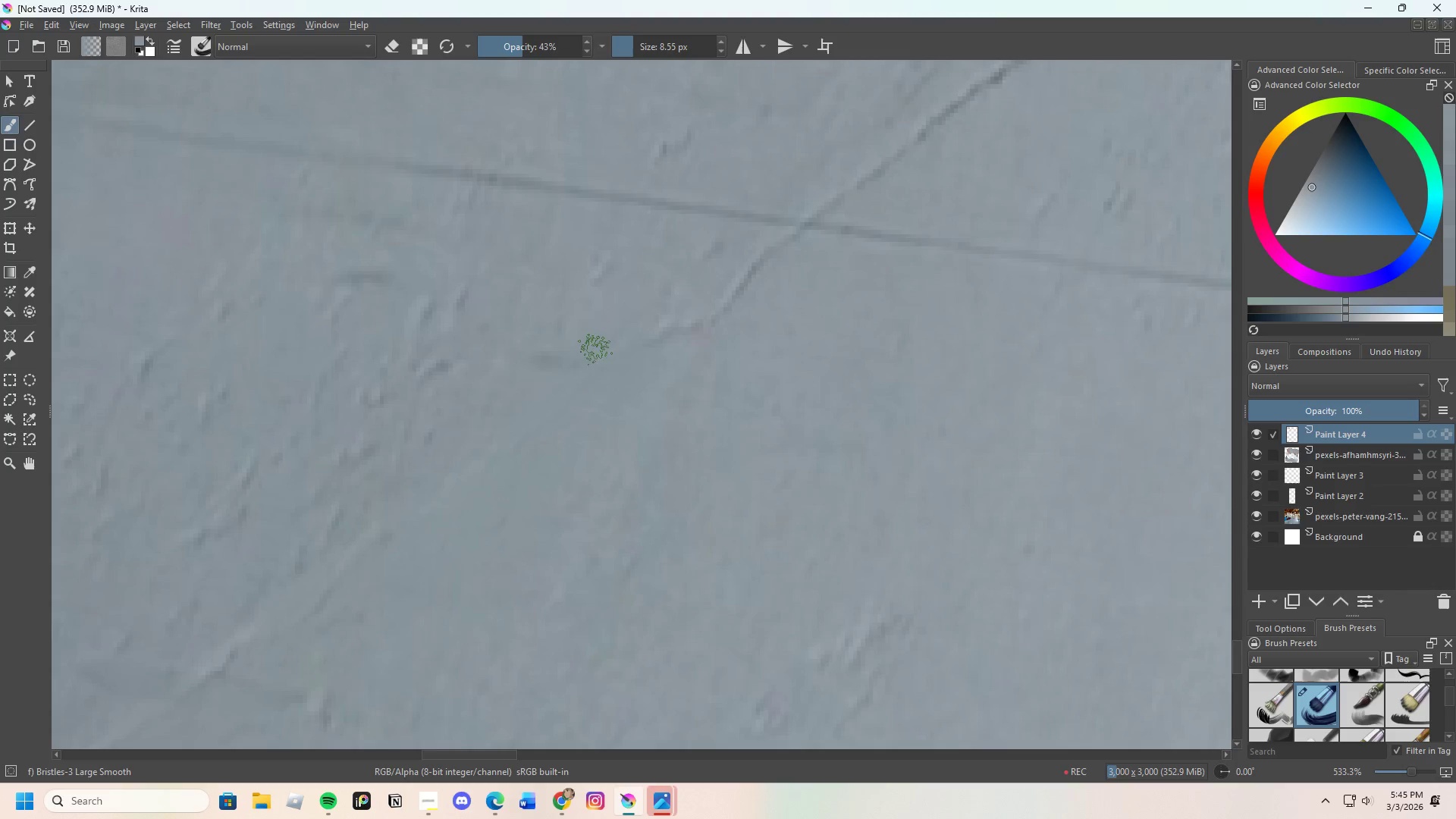 
left_click_drag(start_coordinate=[577, 360], to_coordinate=[562, 355])
 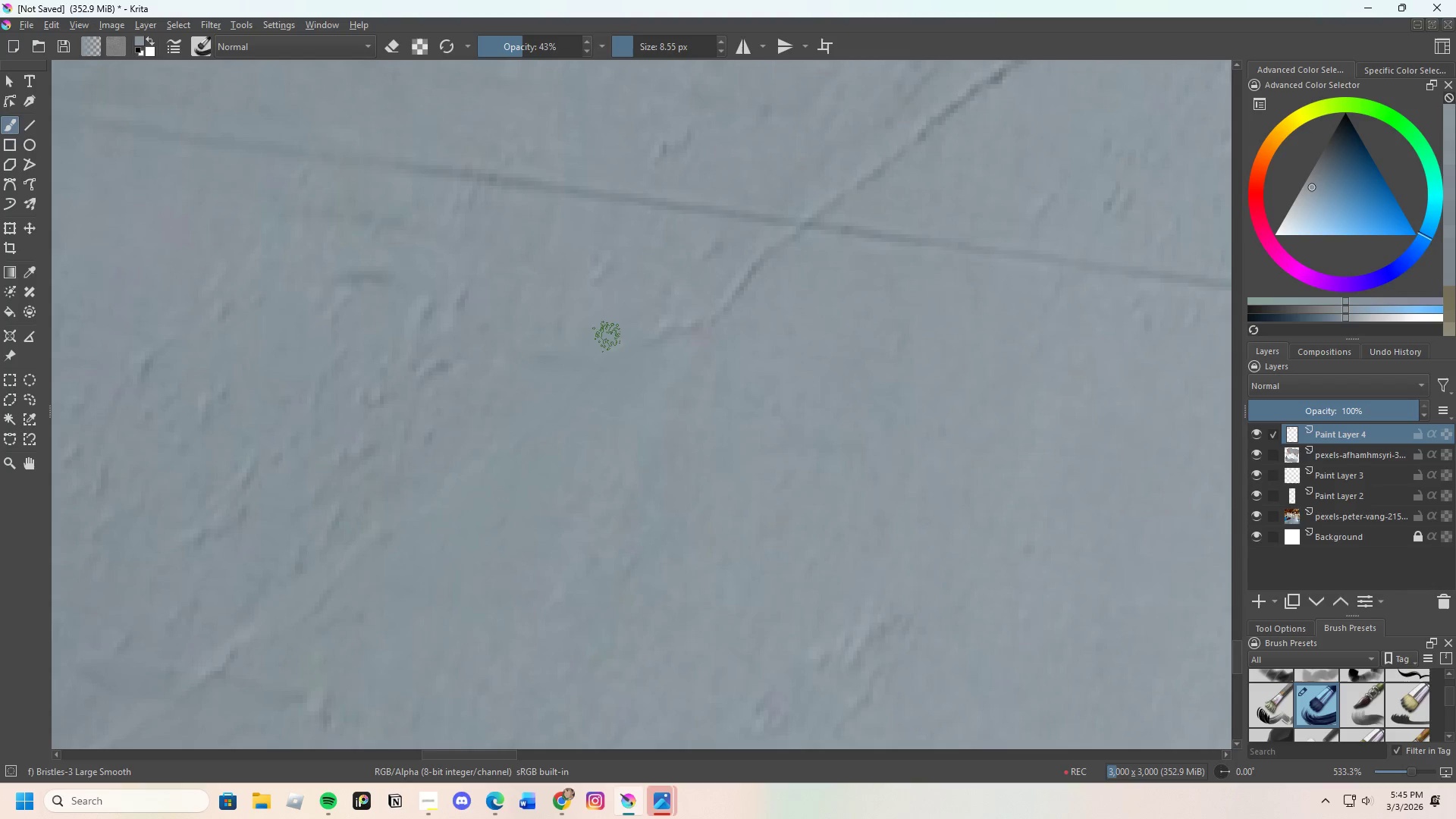 
left_click_drag(start_coordinate=[604, 340], to_coordinate=[582, 344])
 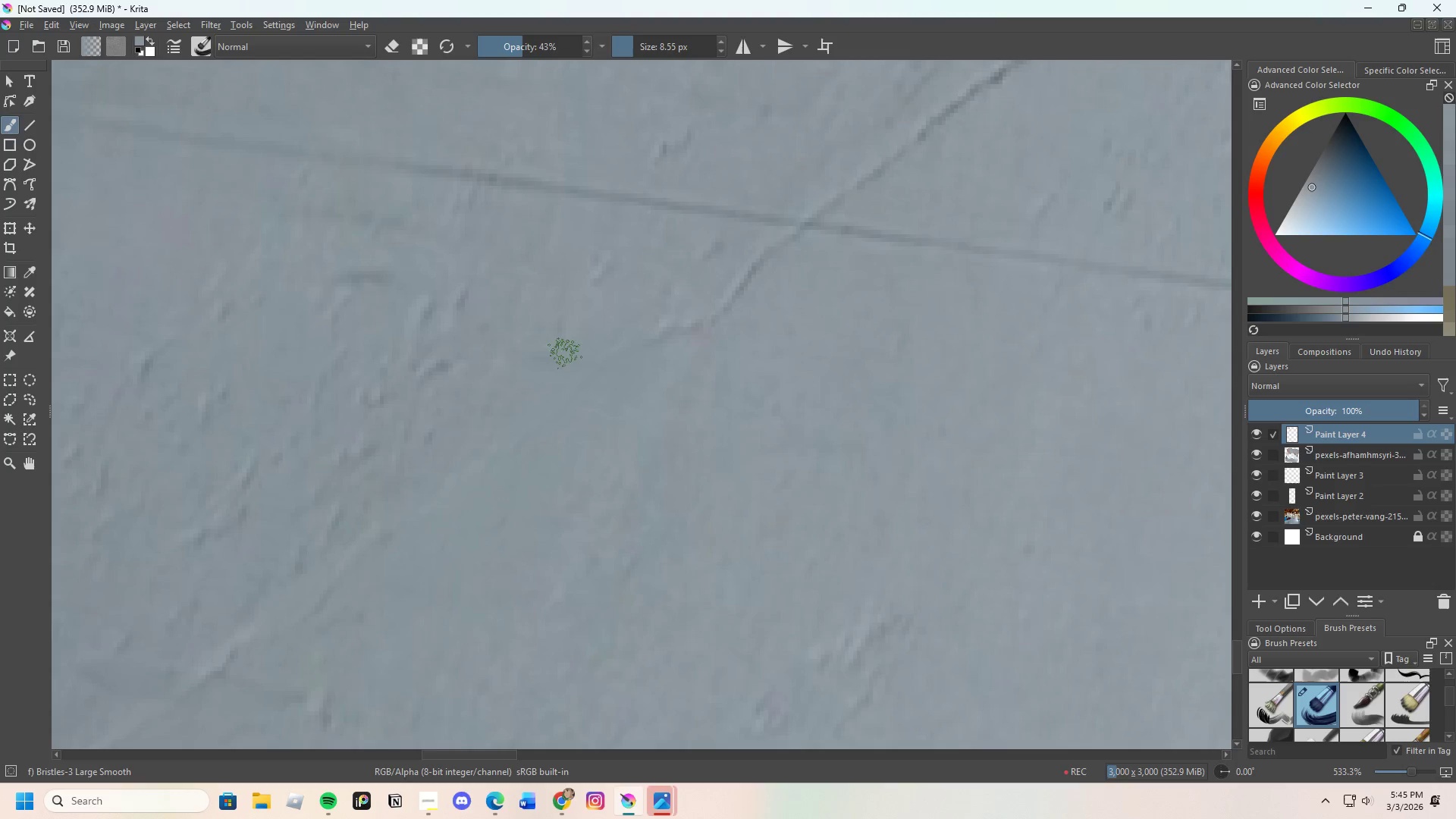 
left_click_drag(start_coordinate=[578, 347], to_coordinate=[582, 347])
 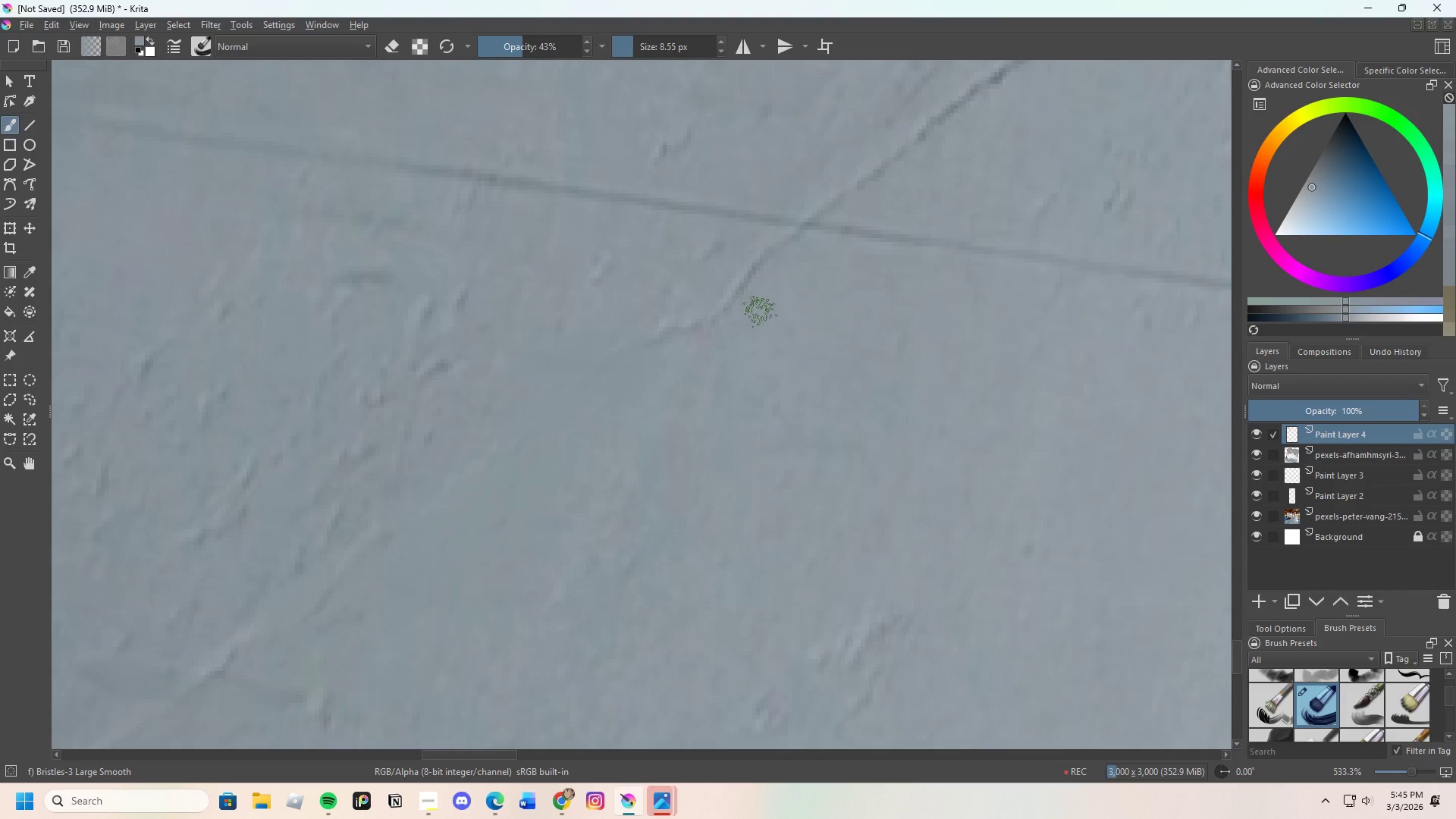 
hold_key(key=ControlLeft, duration=0.34)
 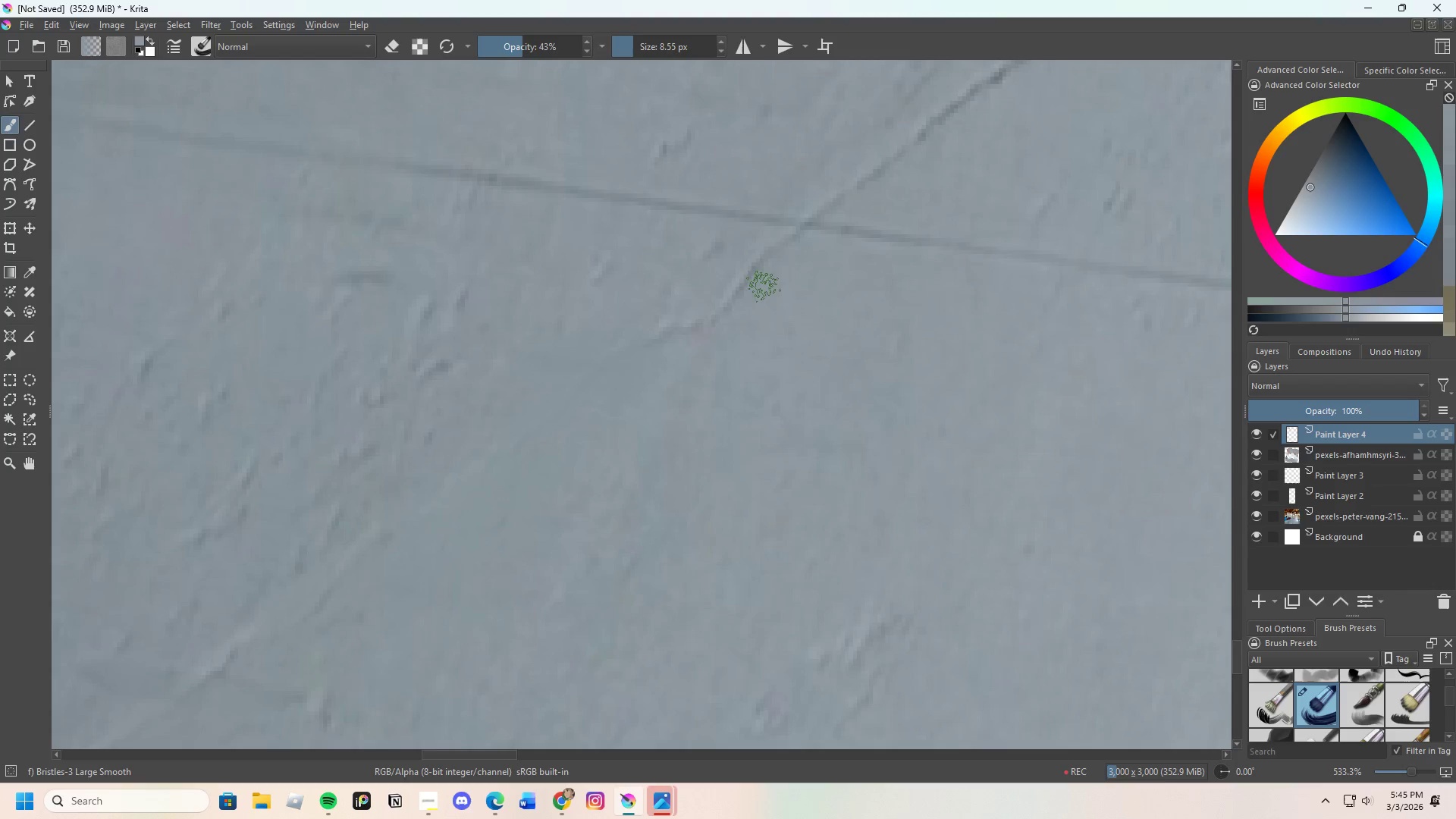 
left_click_drag(start_coordinate=[745, 299], to_coordinate=[660, 345])
 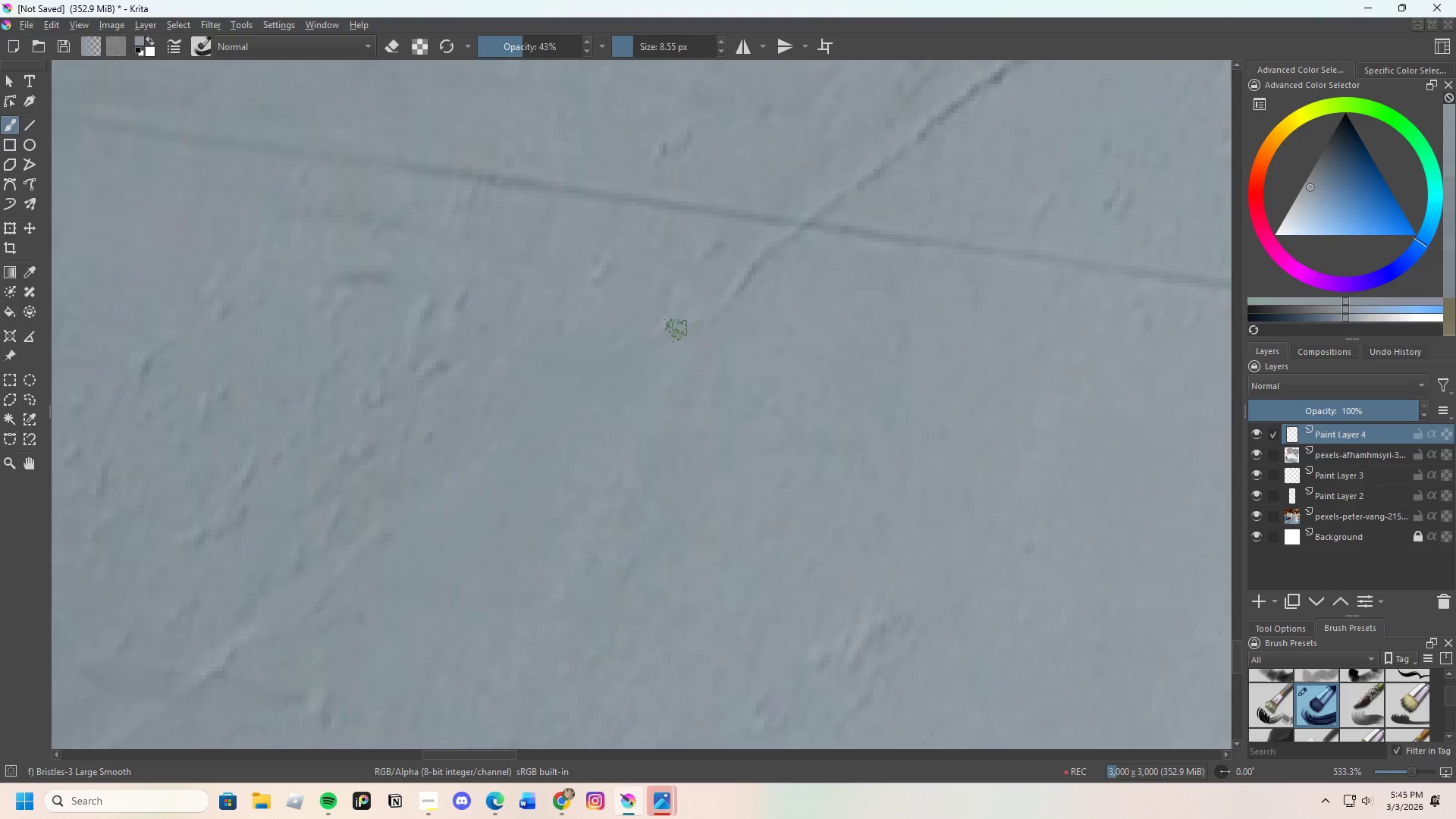 
left_click_drag(start_coordinate=[716, 318], to_coordinate=[710, 312])
 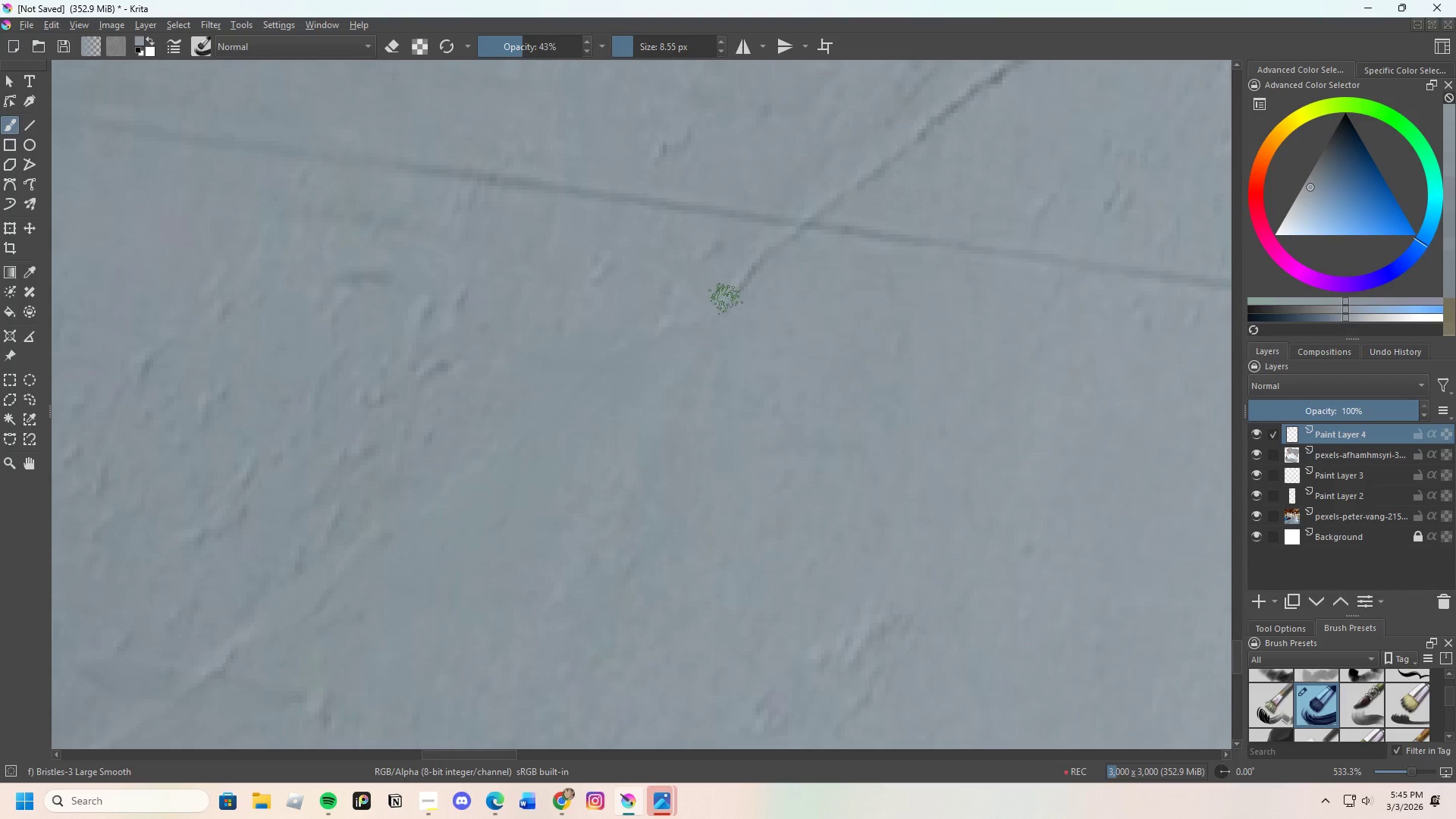 
left_click_drag(start_coordinate=[706, 307], to_coordinate=[673, 310])
 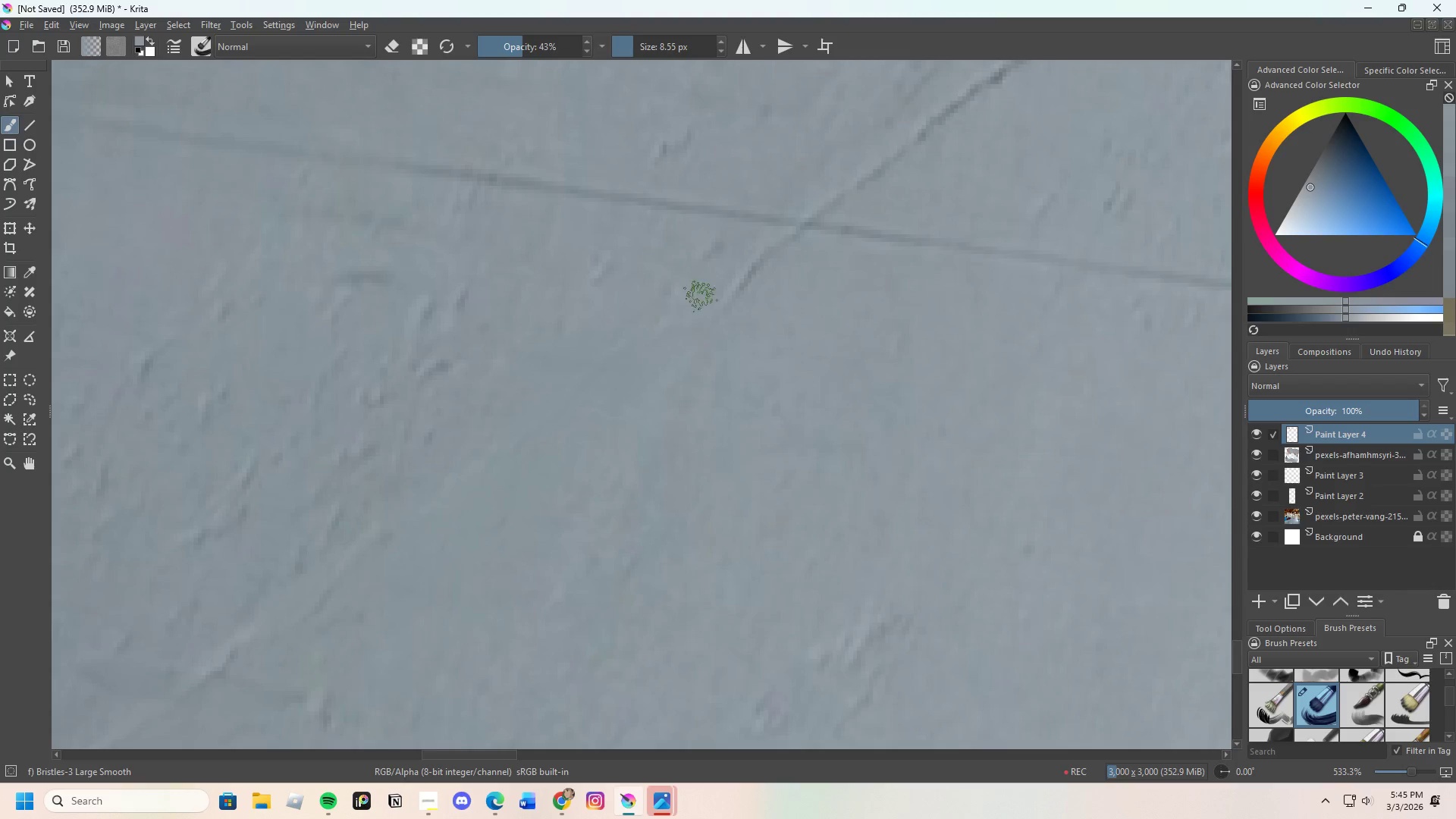 
left_click_drag(start_coordinate=[701, 297], to_coordinate=[774, 269])
 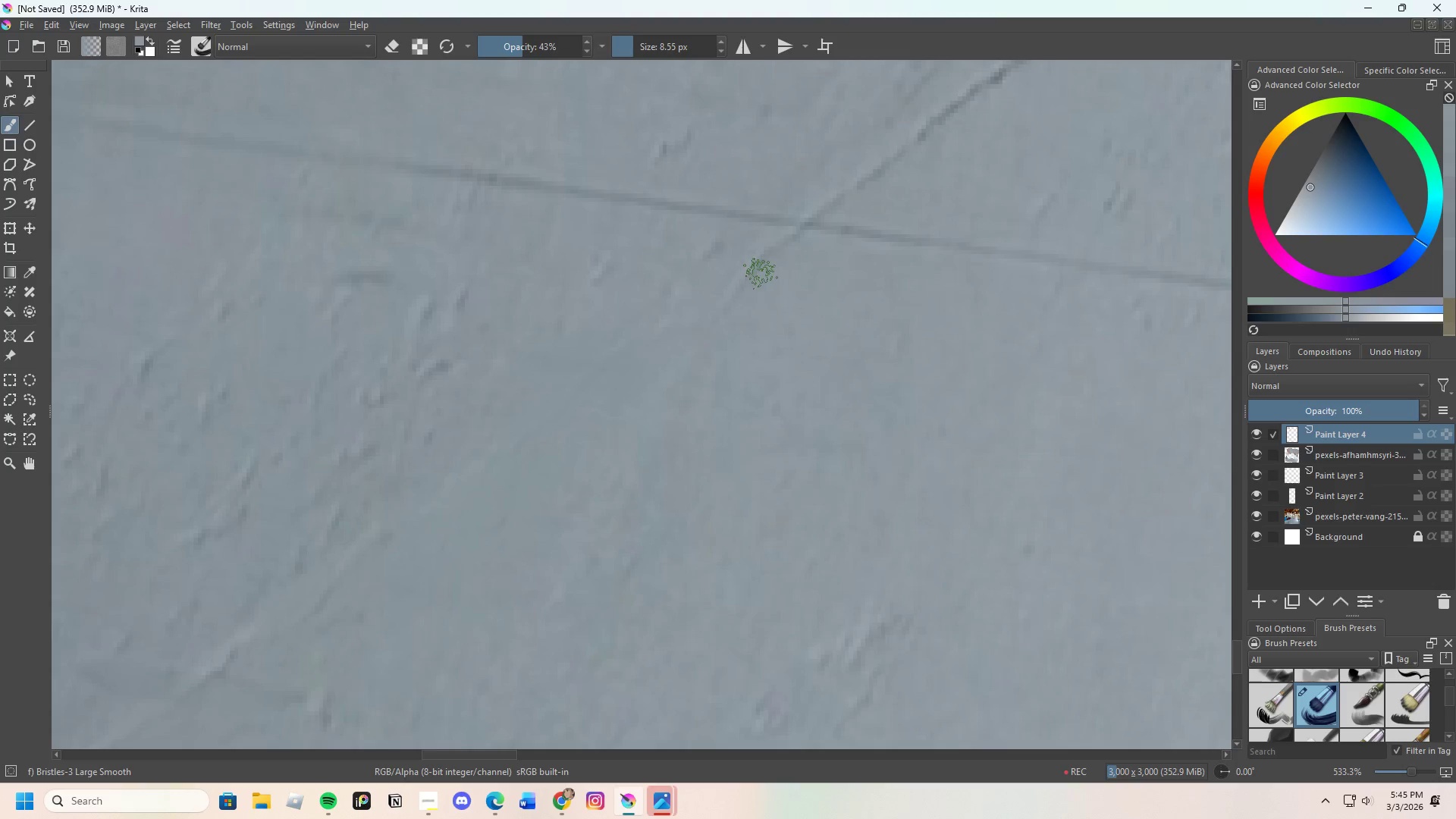 
left_click_drag(start_coordinate=[742, 288], to_coordinate=[768, 275])
 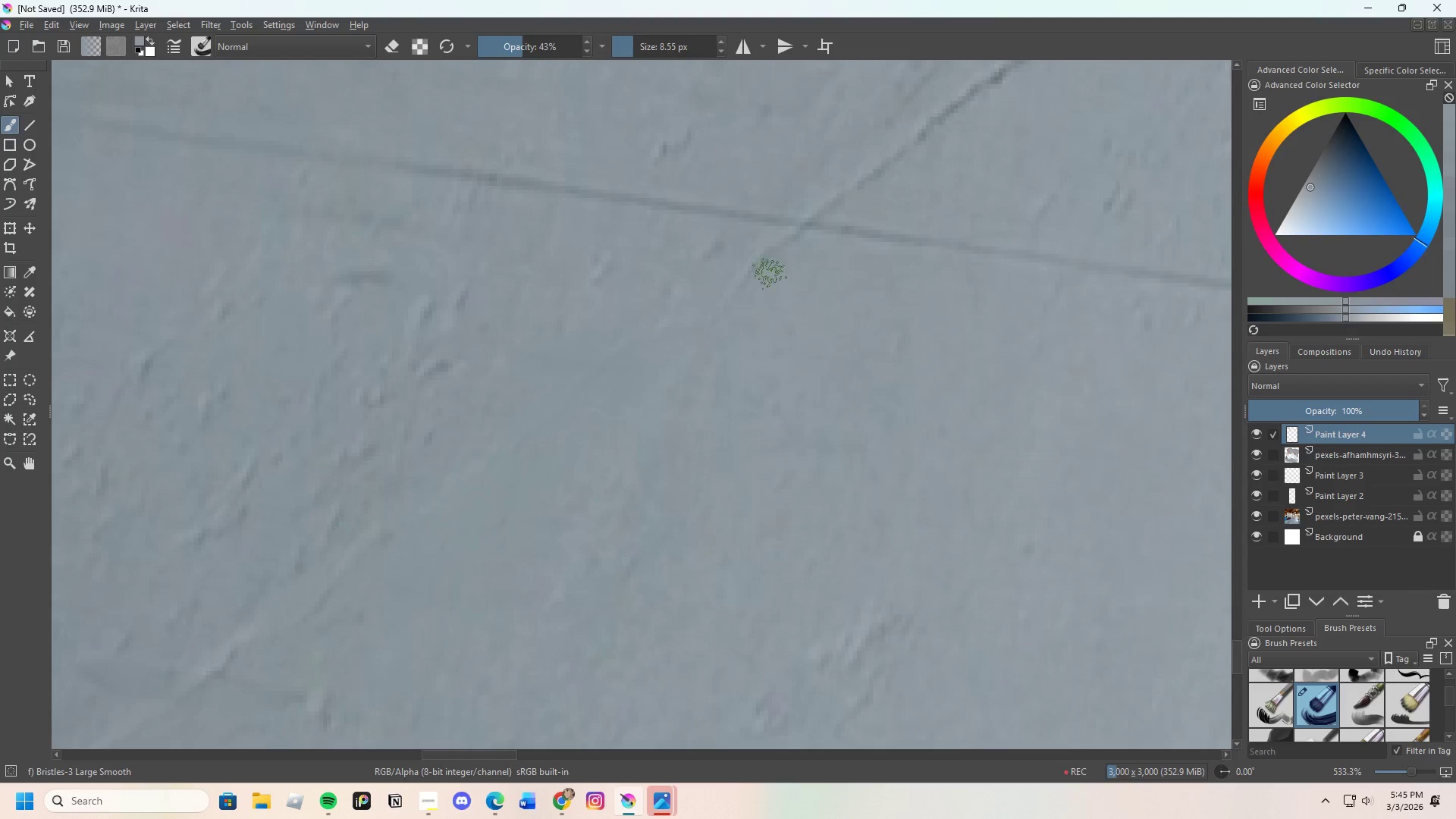 
left_click_drag(start_coordinate=[742, 291], to_coordinate=[757, 262])
 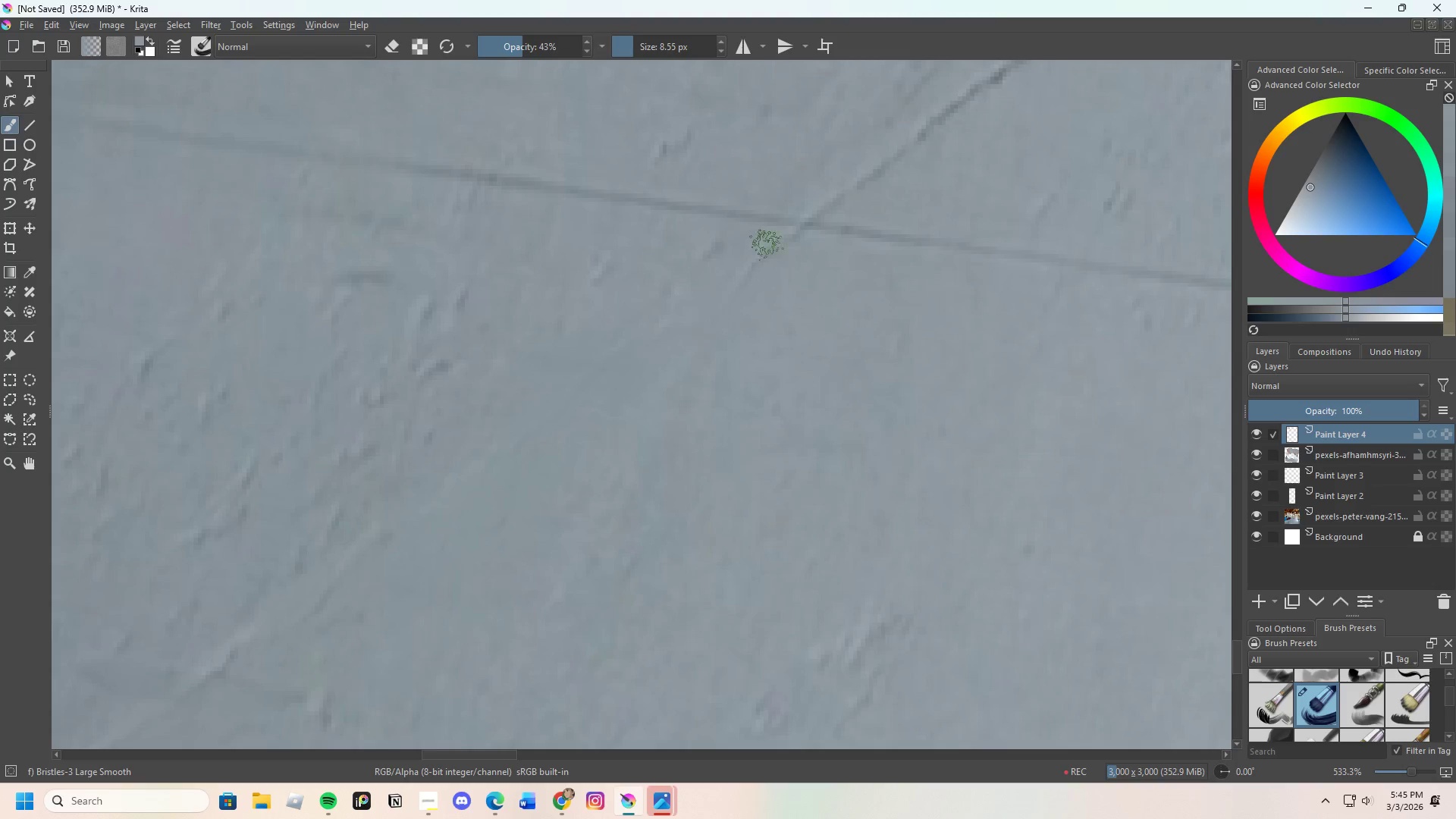 
left_click_drag(start_coordinate=[764, 250], to_coordinate=[799, 239])
 